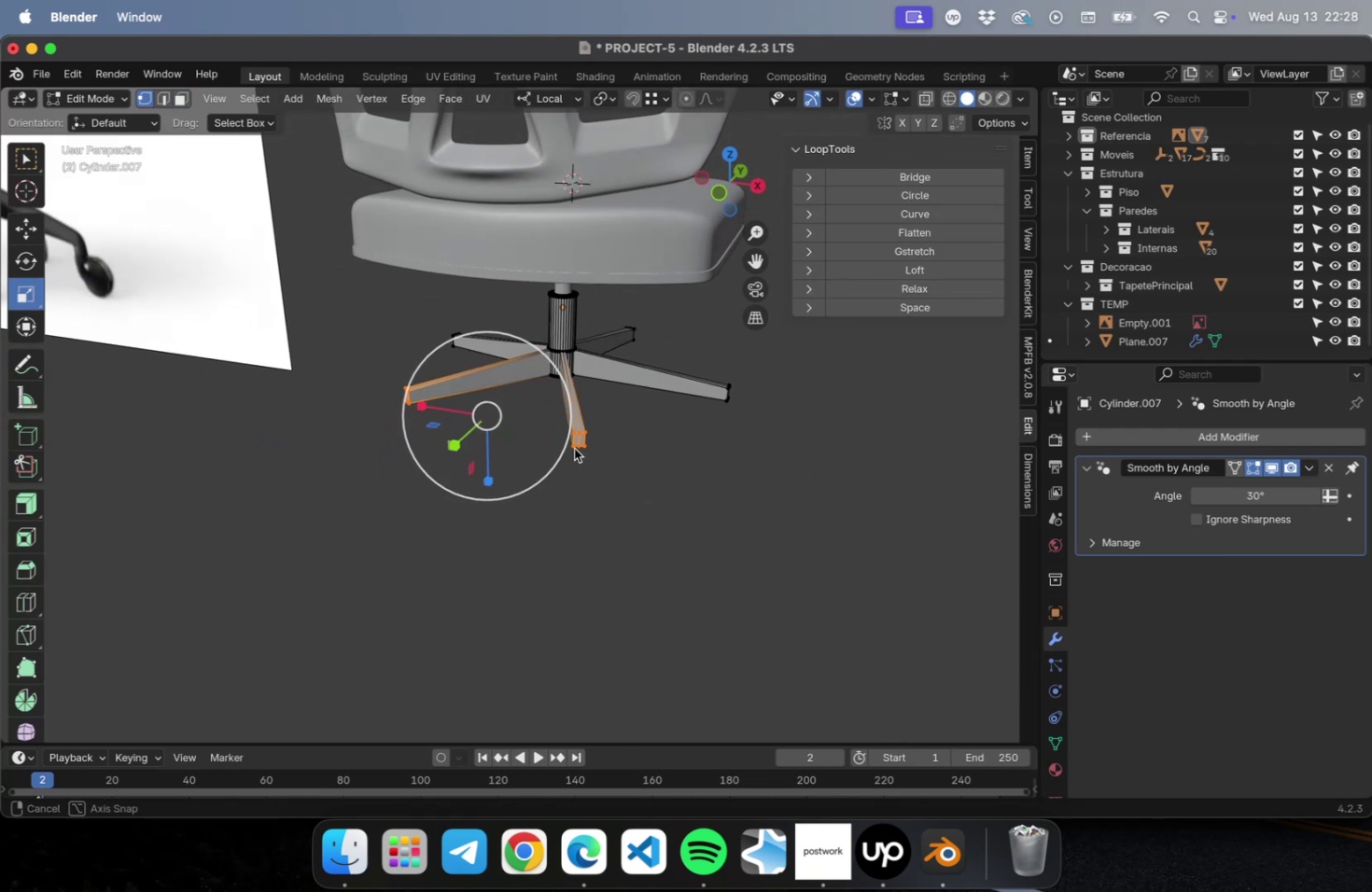 
hold_key(key=ShiftLeft, duration=0.78)
left_click_drag(start_coordinate=[778, 453], to_coordinate=[717, 362])
 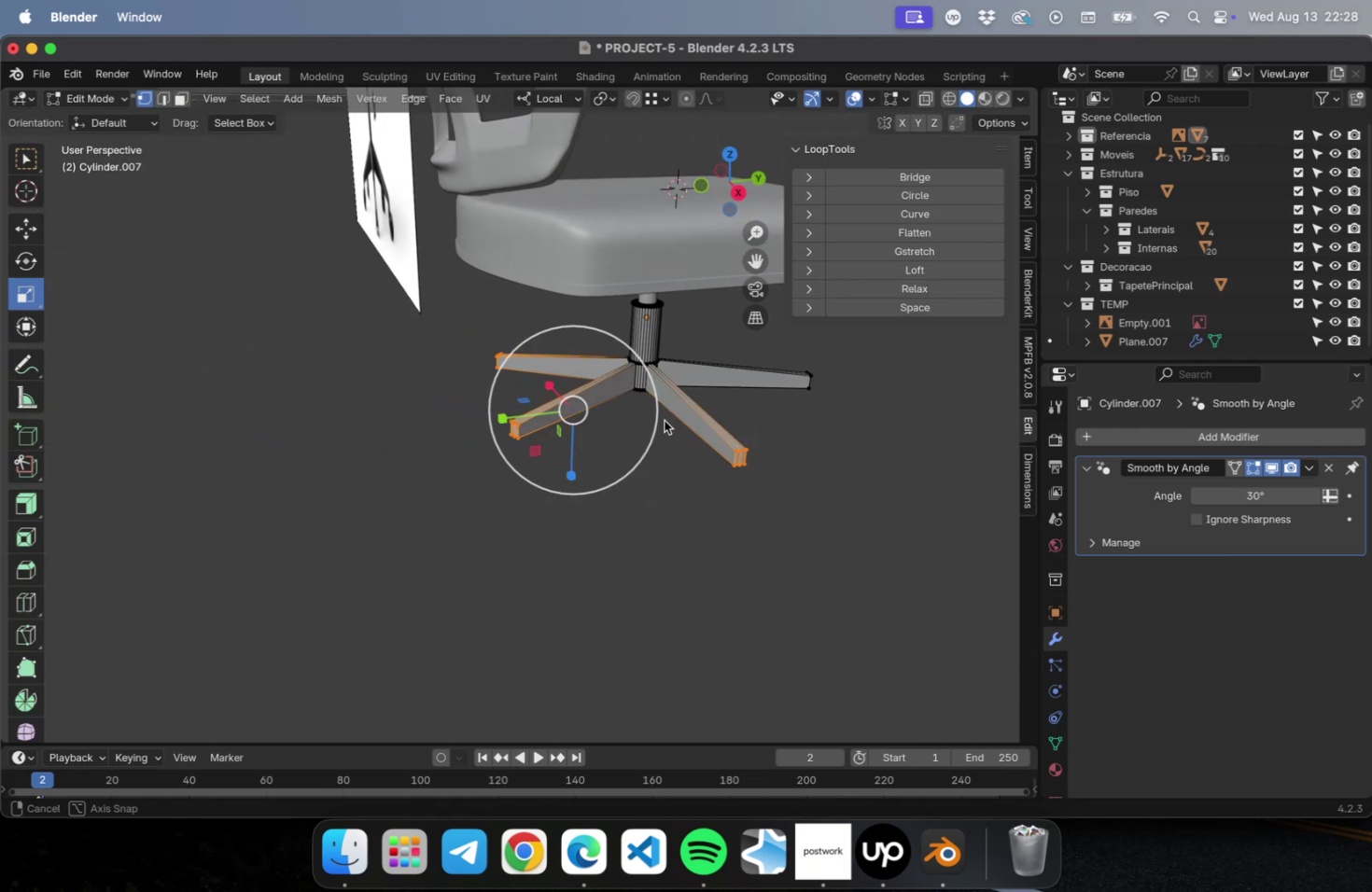 
hold_key(key=ShiftLeft, duration=0.73)
left_click_drag(start_coordinate=[862, 449], to_coordinate=[805, 368])
 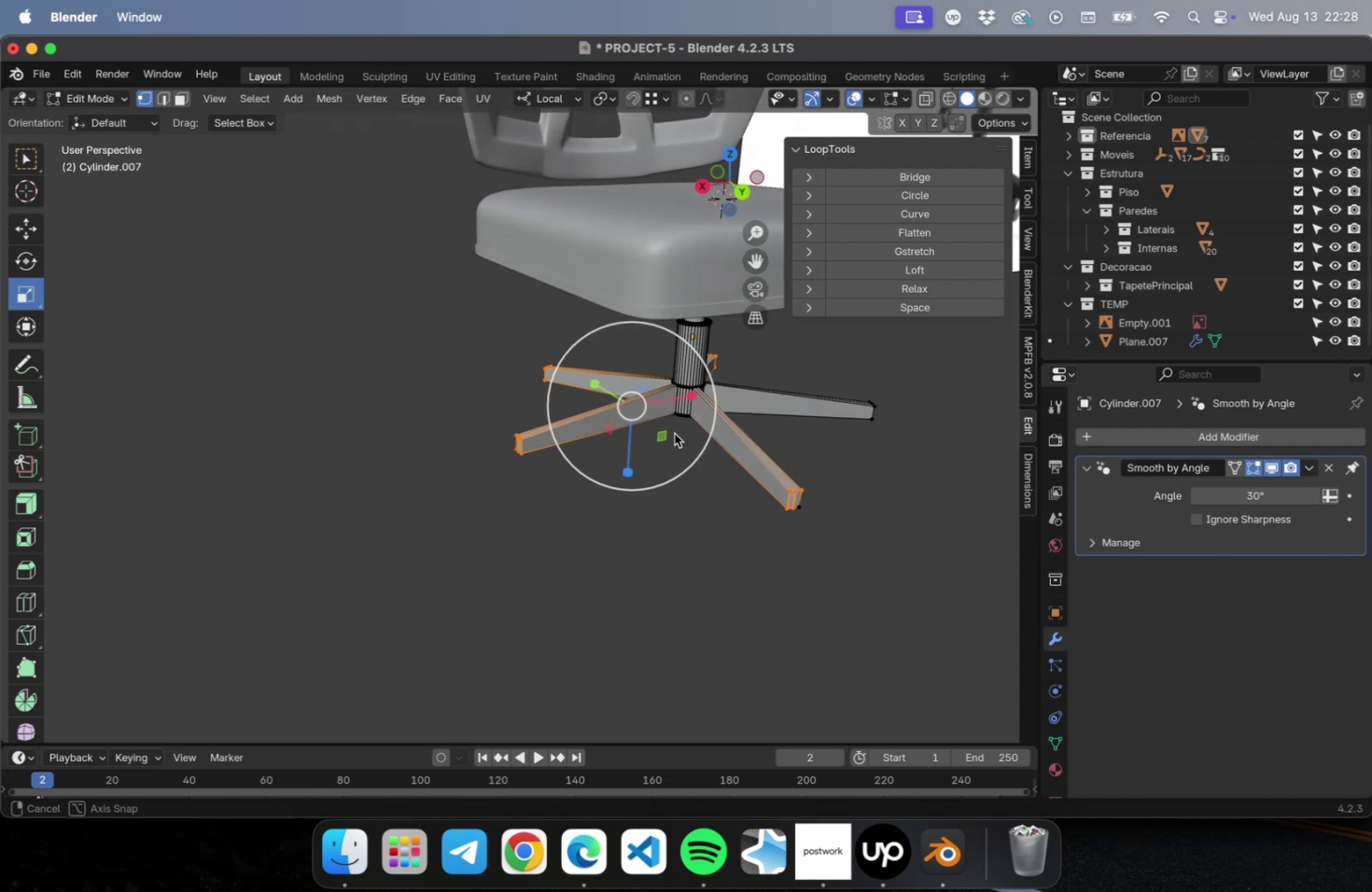 
hold_key(key=ShiftLeft, duration=0.91)
left_click_drag(start_coordinate=[925, 487], to_coordinate=[855, 374])
 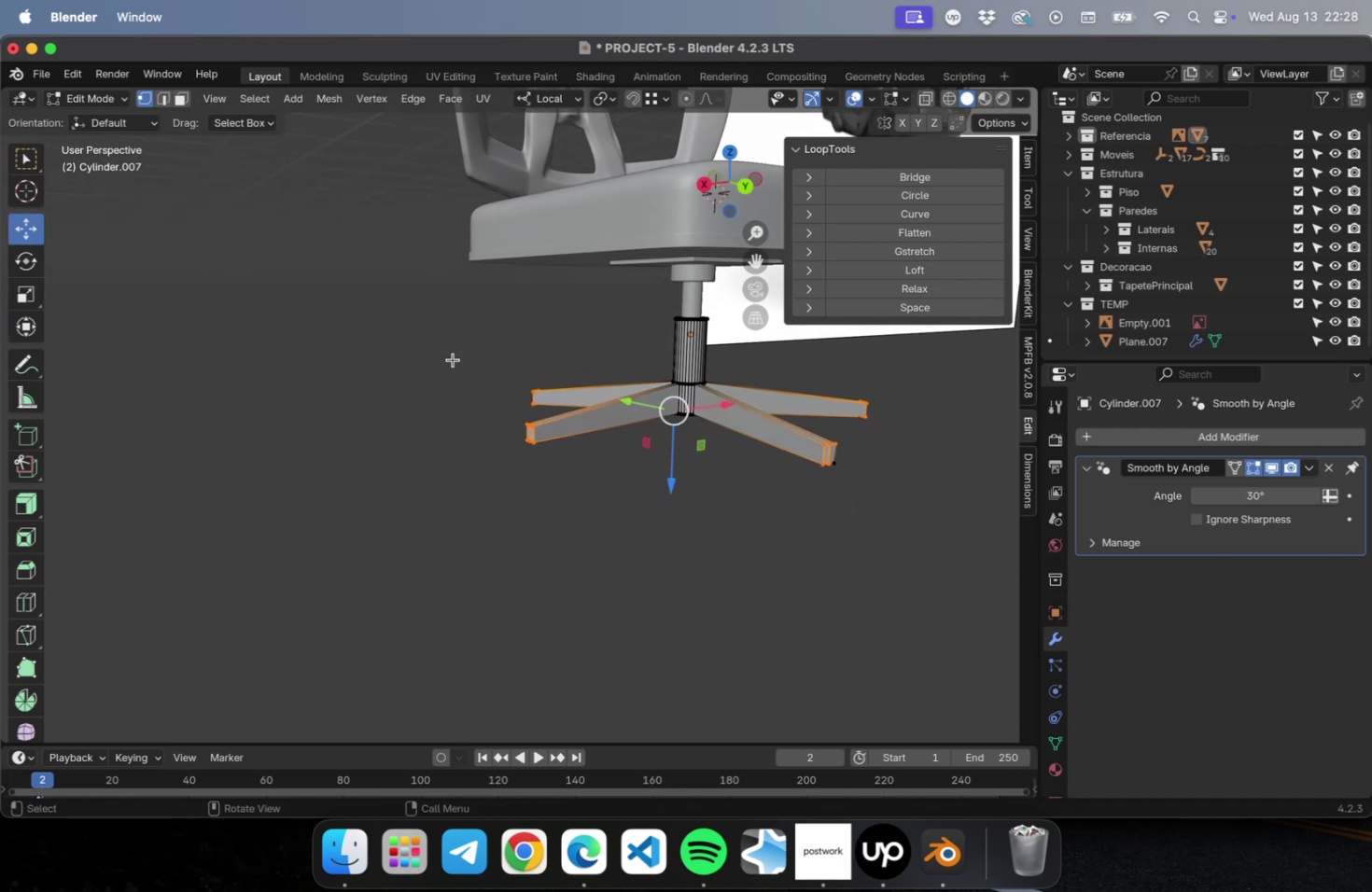 
left_click_drag(start_coordinate=[671, 495], to_coordinate=[672, 534])
 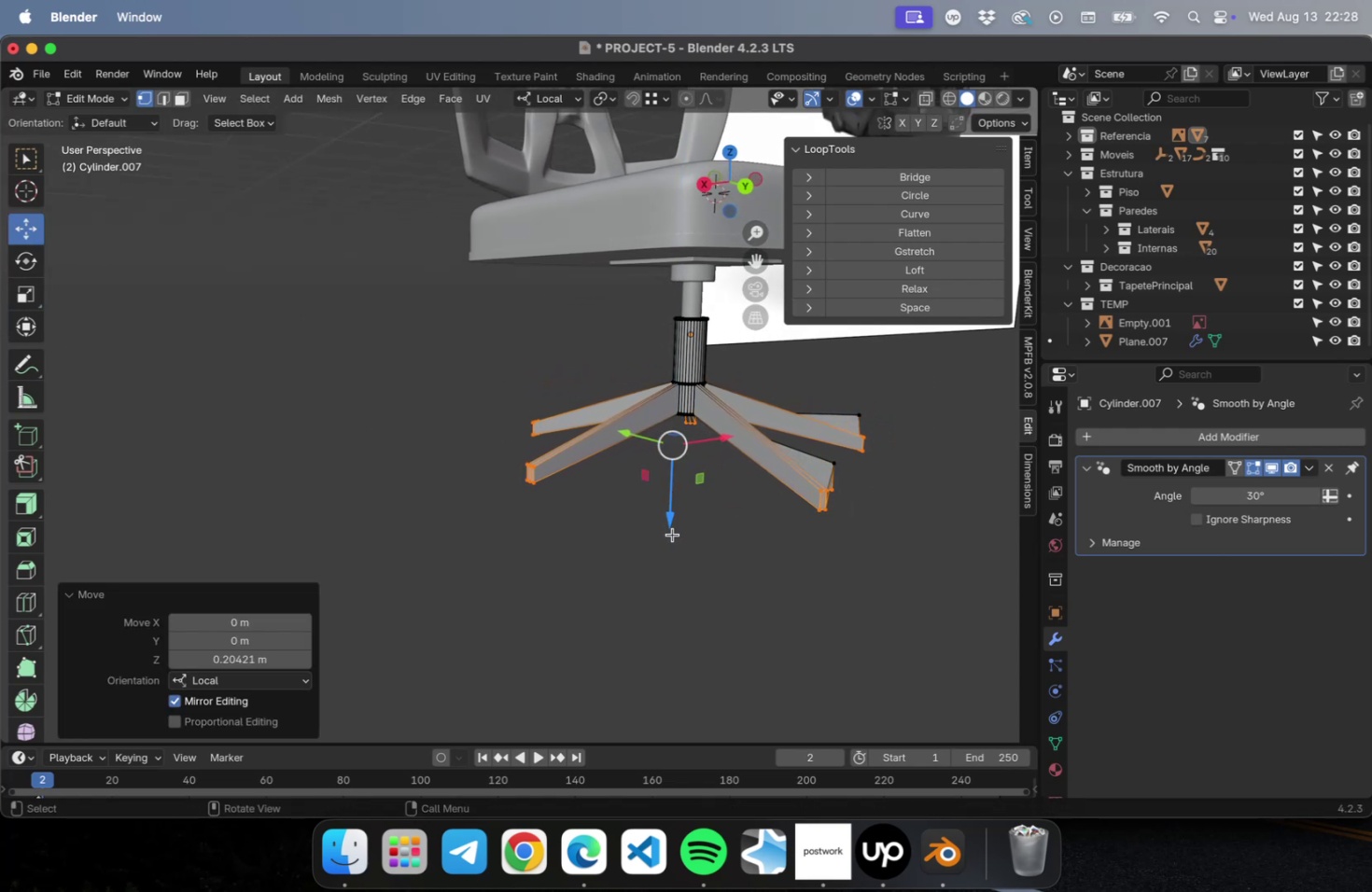 
key(Meta+Z)
 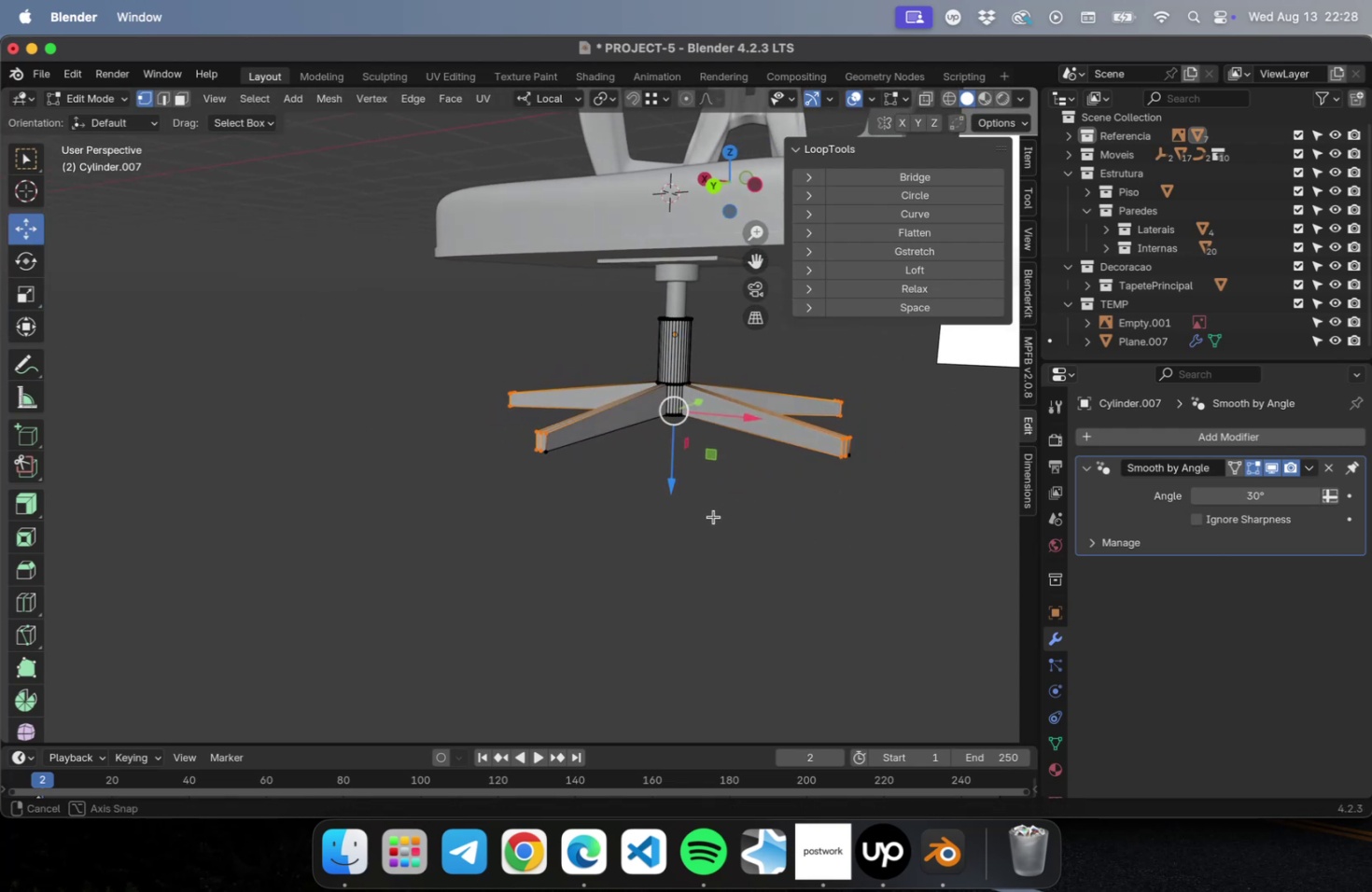 
hold_key(key=ShiftLeft, duration=0.82)
left_click_drag(start_coordinate=[526, 511], to_coordinate=[437, 395])
 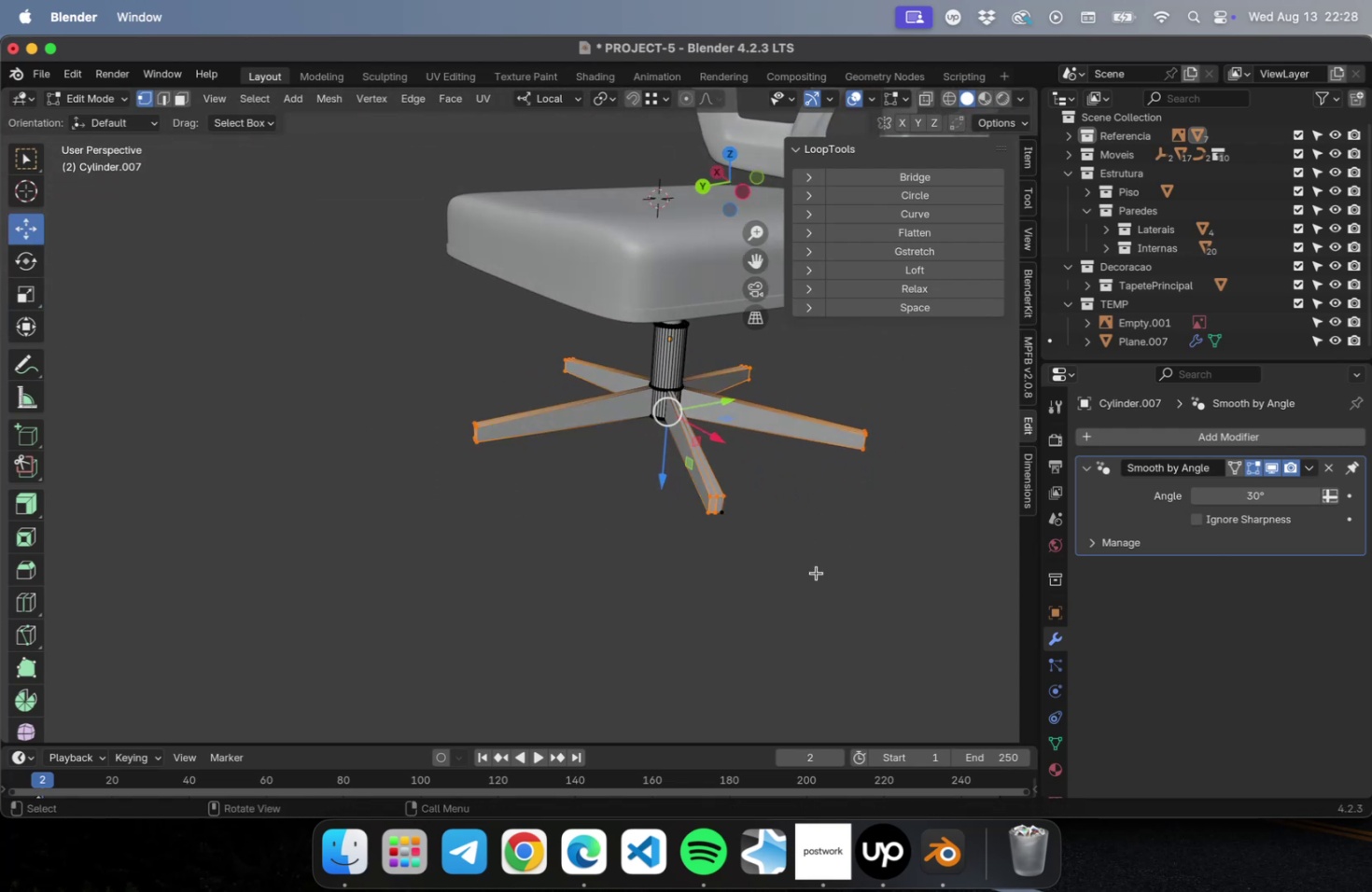 
hold_key(key=ShiftLeft, duration=0.55)
left_click_drag(start_coordinate=[814, 570], to_coordinate=[664, 468])
 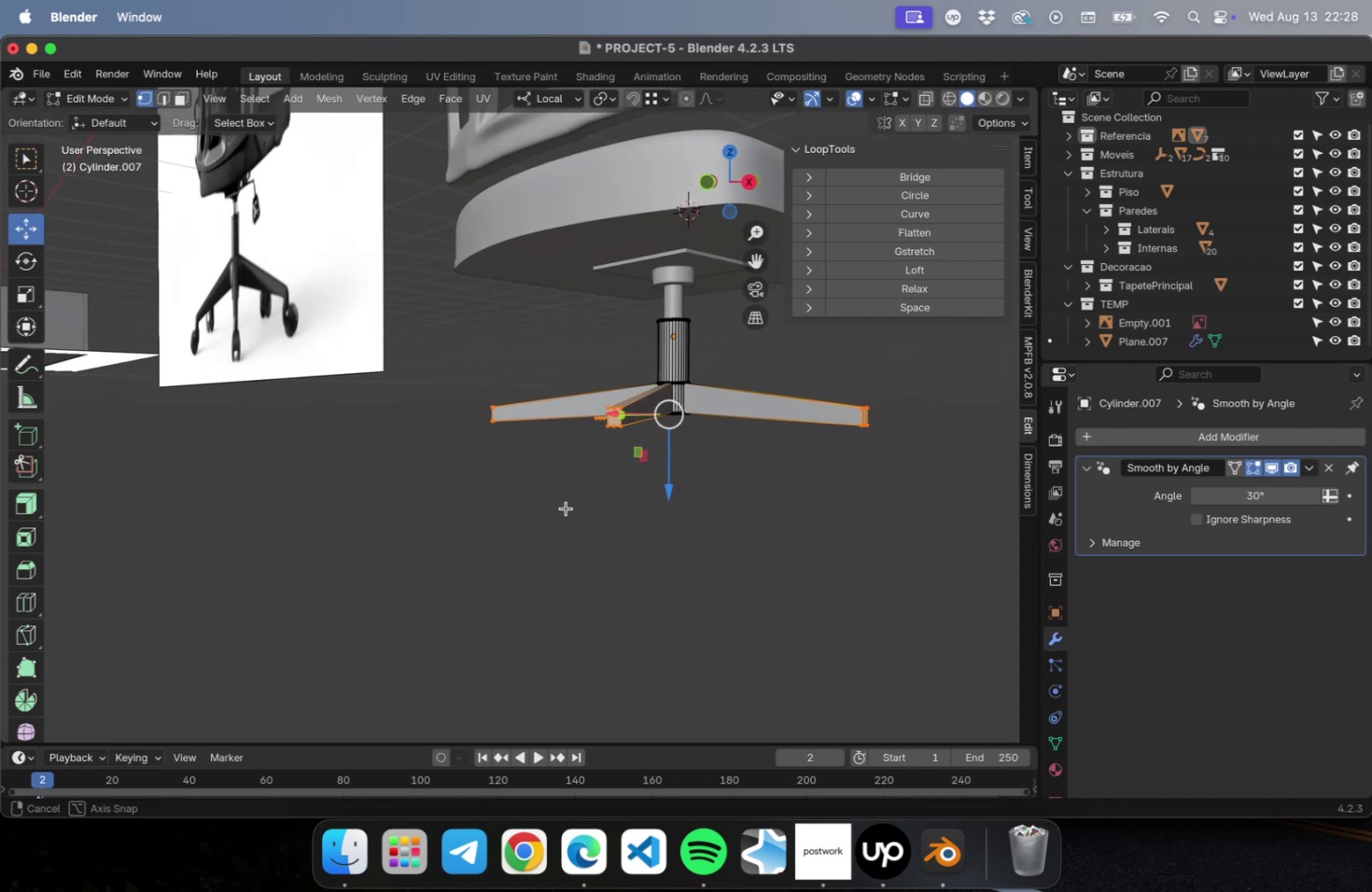 
left_click_drag(start_coordinate=[670, 491], to_coordinate=[669, 527])
 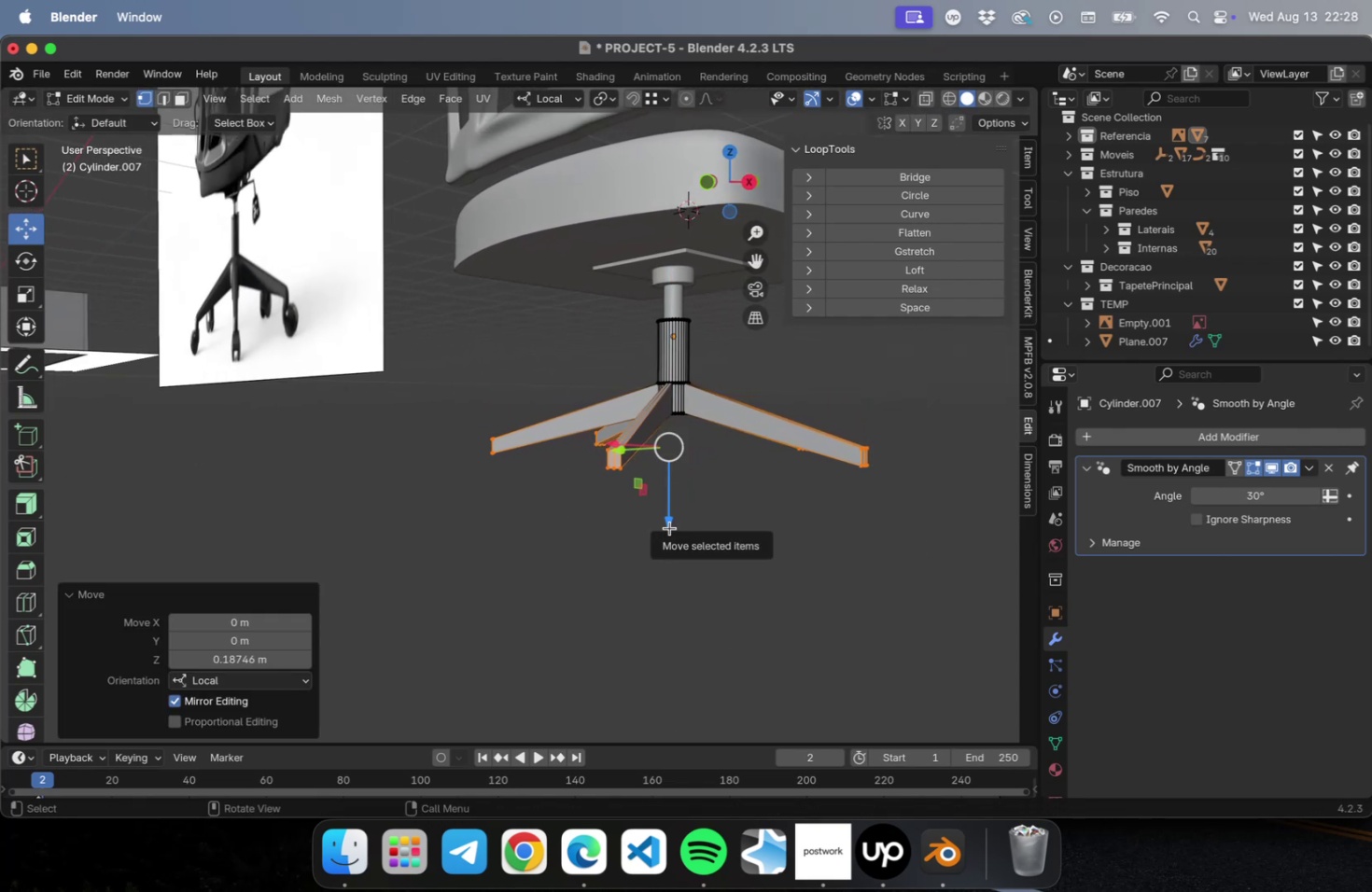 
key(NumLock)
 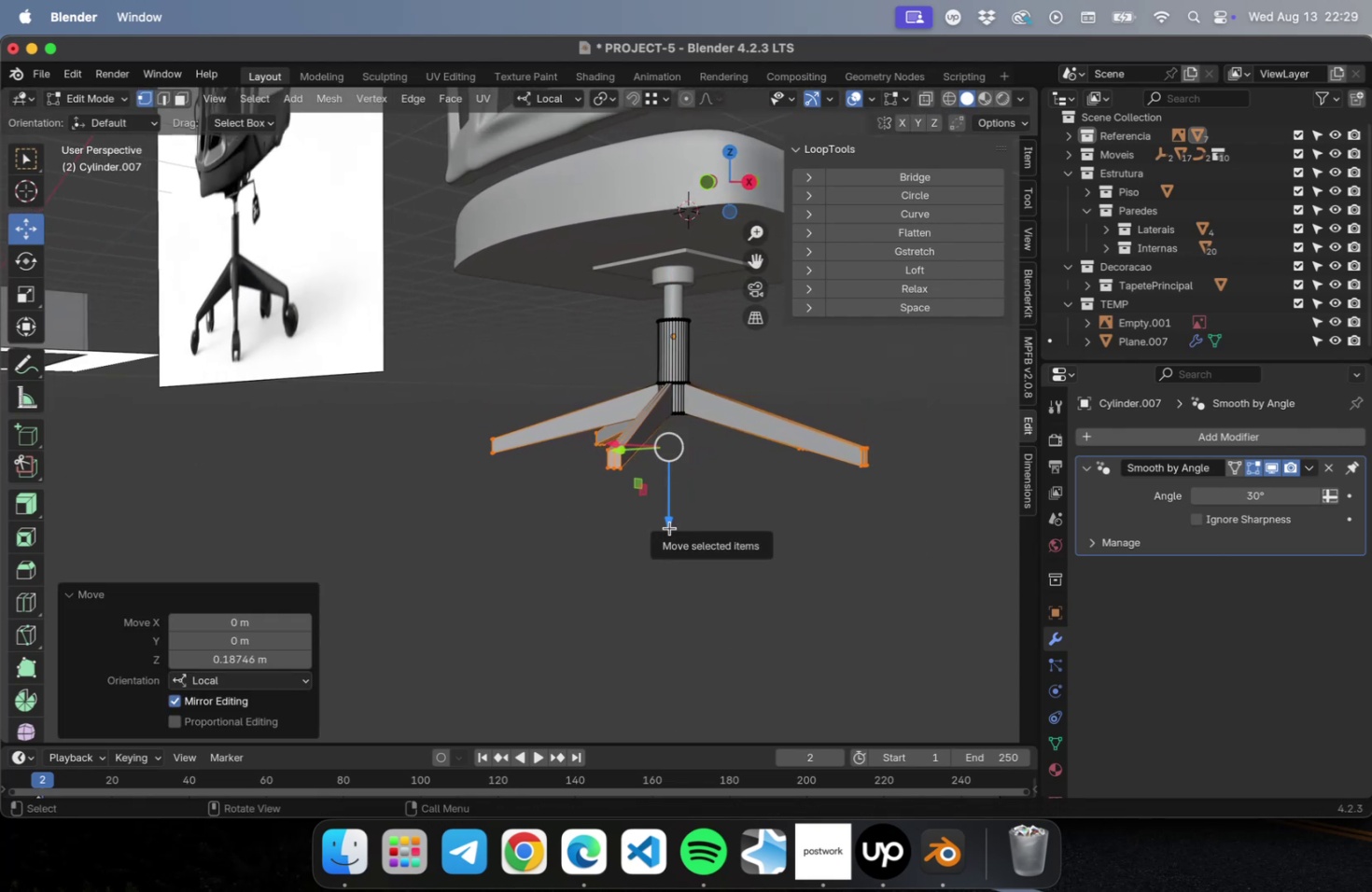 
key(Numpad3)
 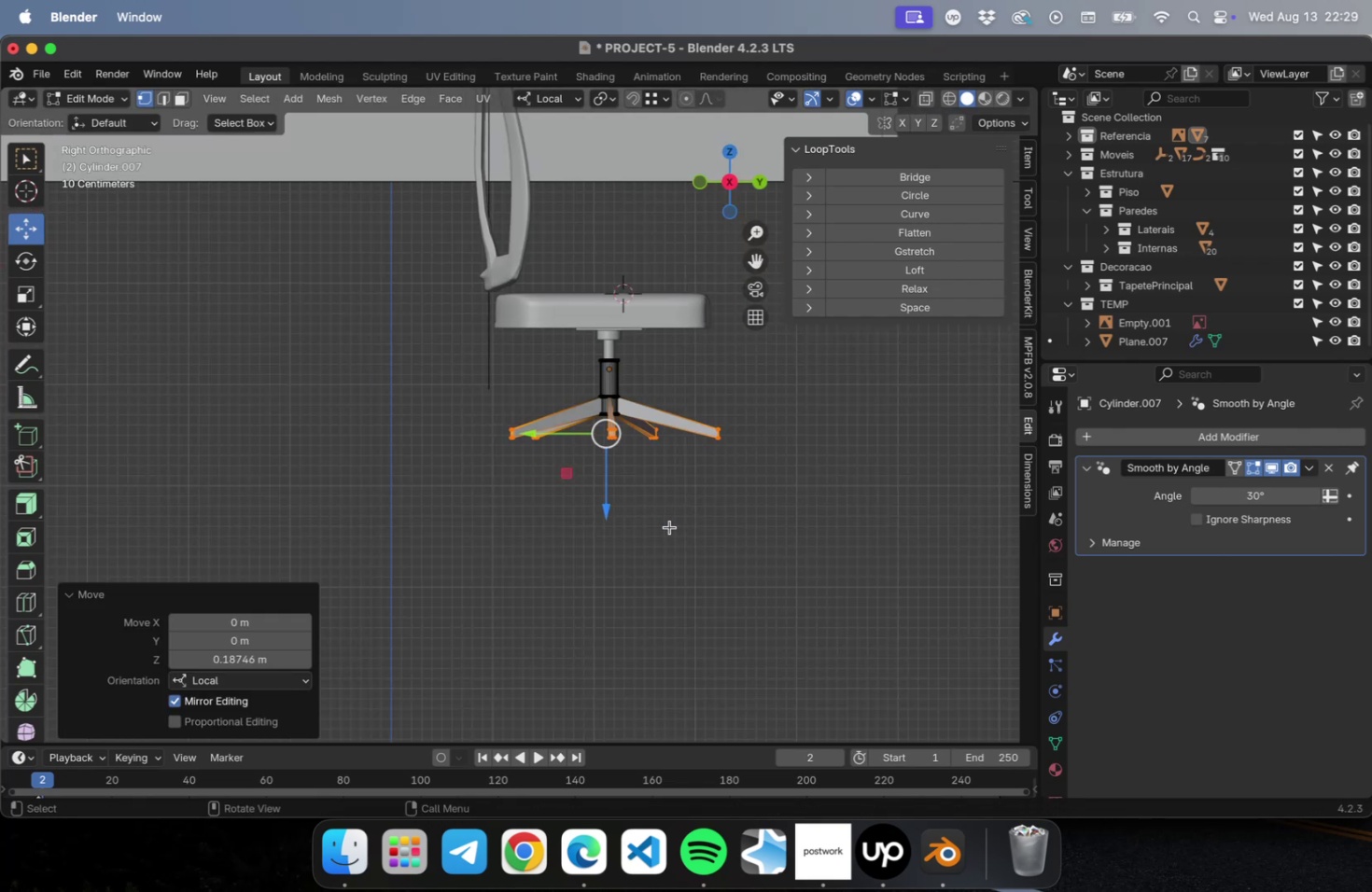 
scroll: coordinate [639, 390], scroll_direction: up, amount: 21.0
 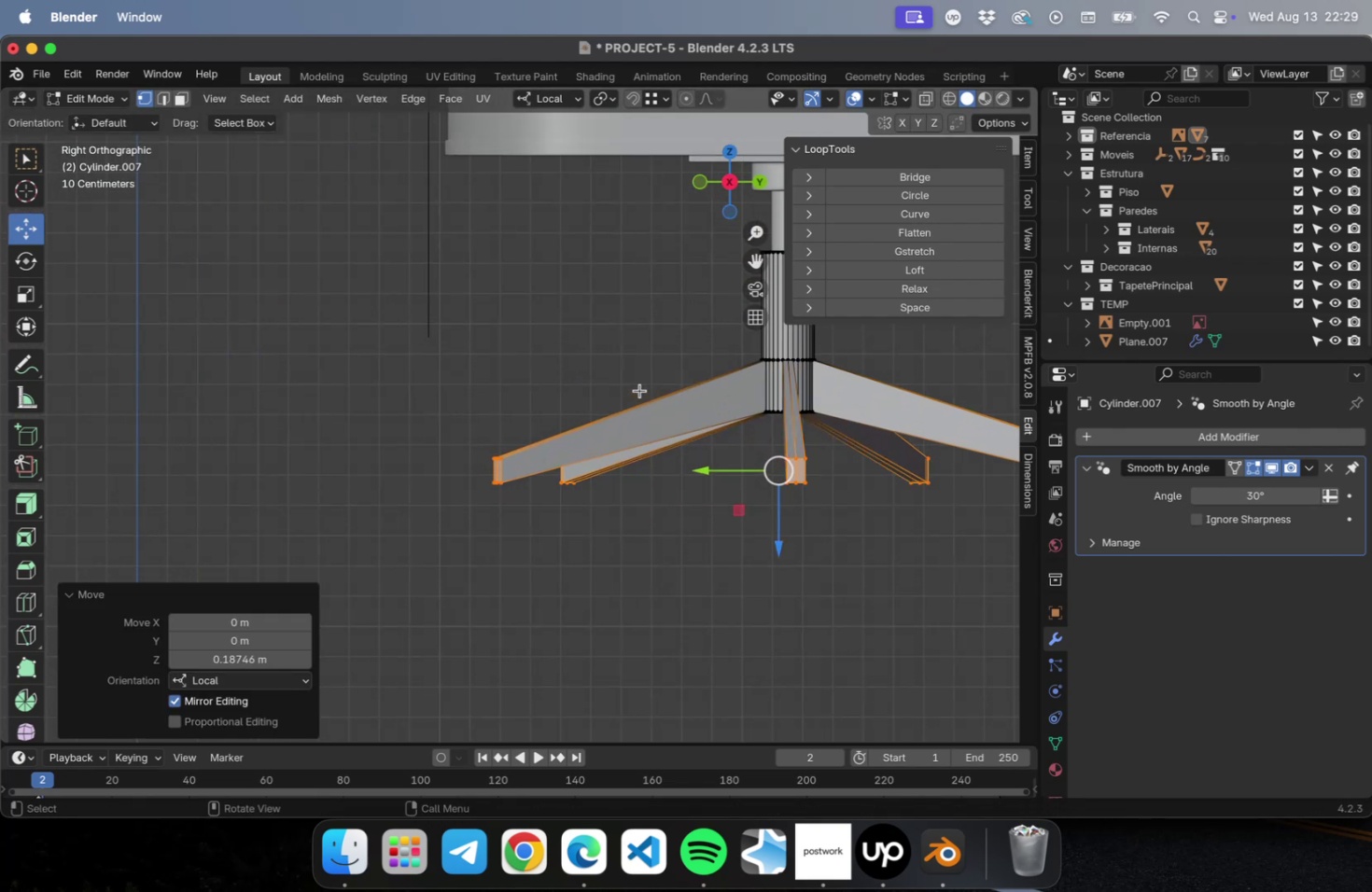 
hold_key(key=ShiftLeft, duration=0.51)
 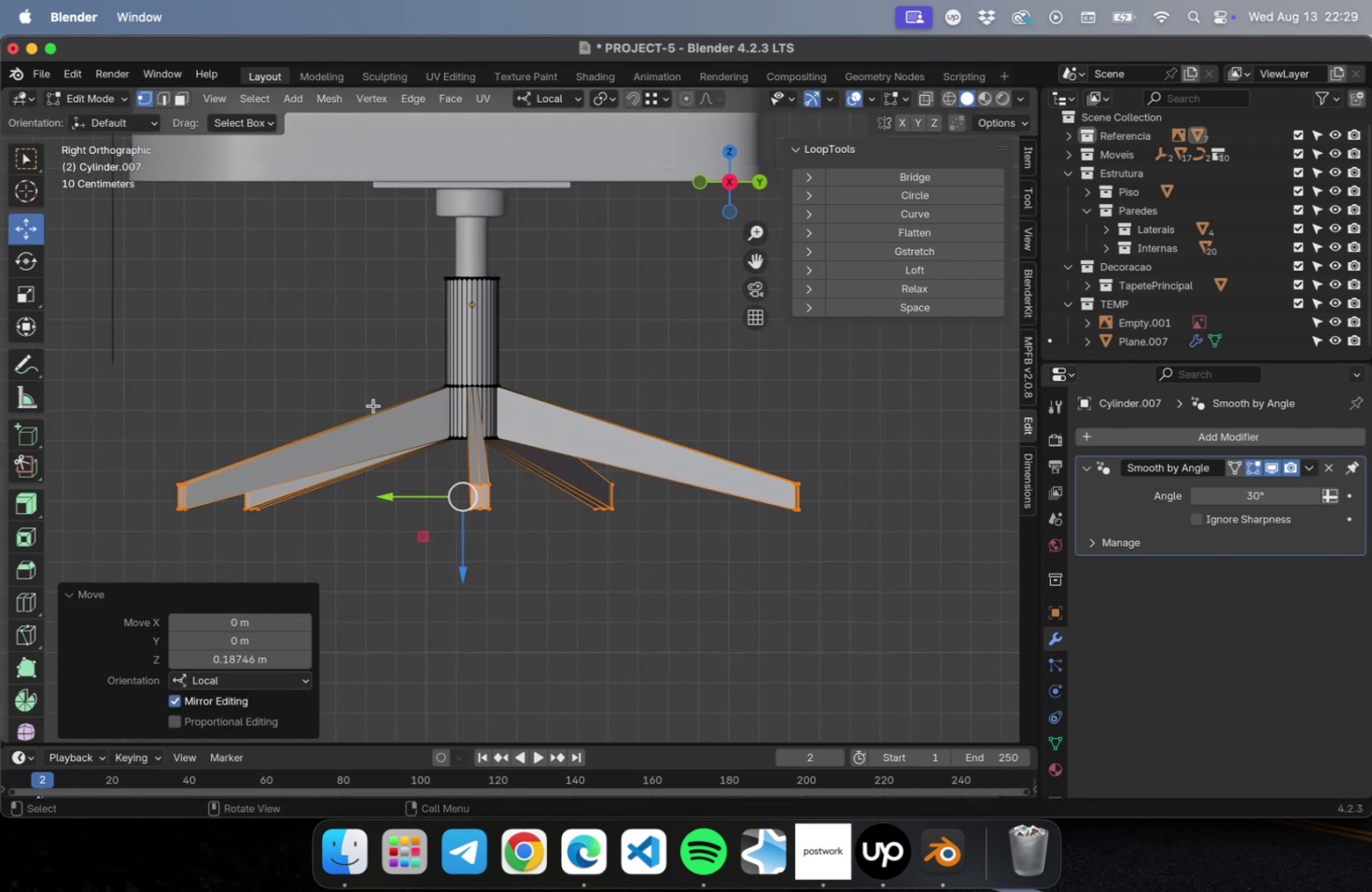 
scroll: coordinate [374, 403], scroll_direction: up, amount: 8.0
 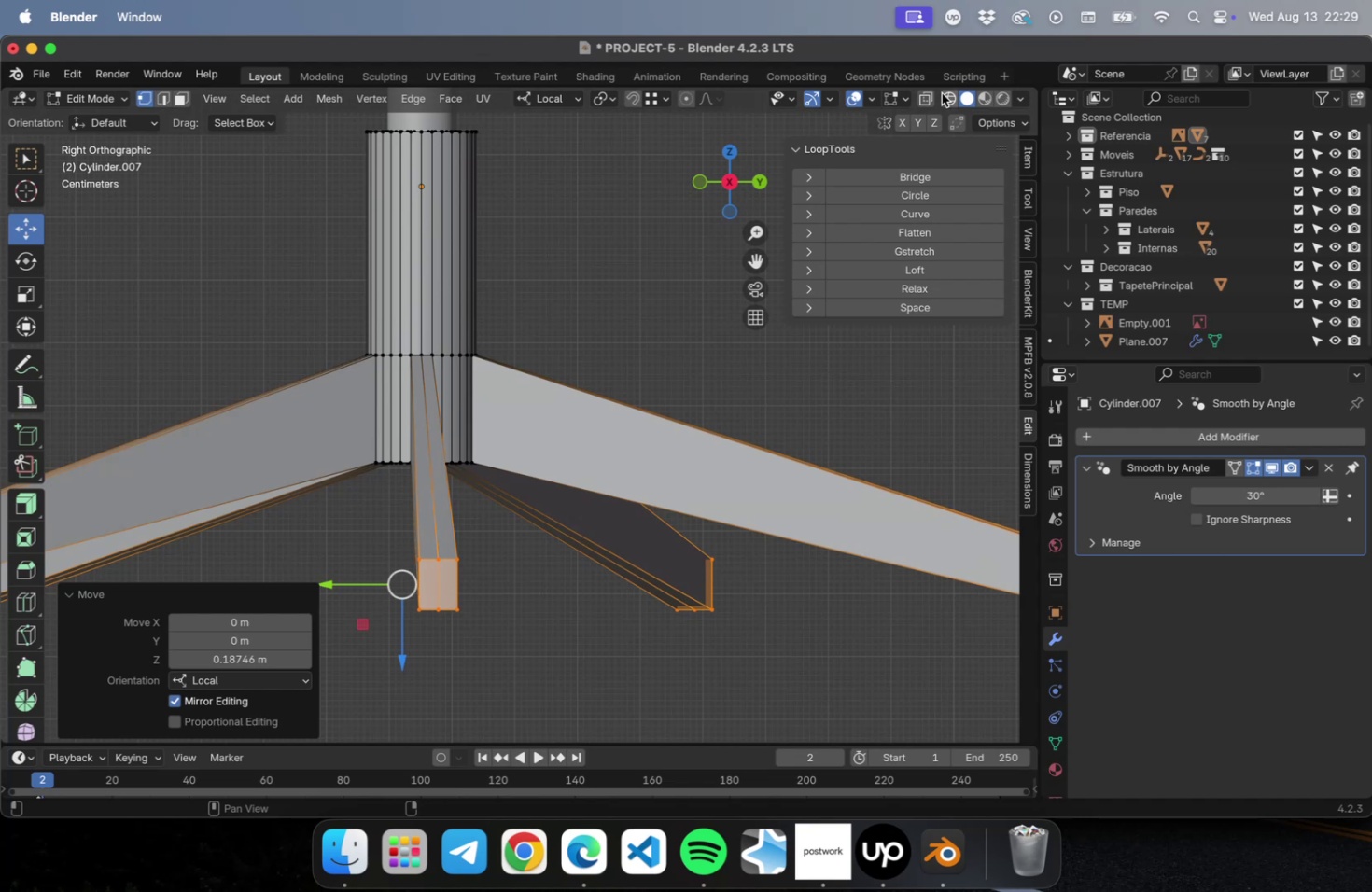 
left_click_drag(start_coordinate=[123, 255], to_coordinate=[626, 413])
 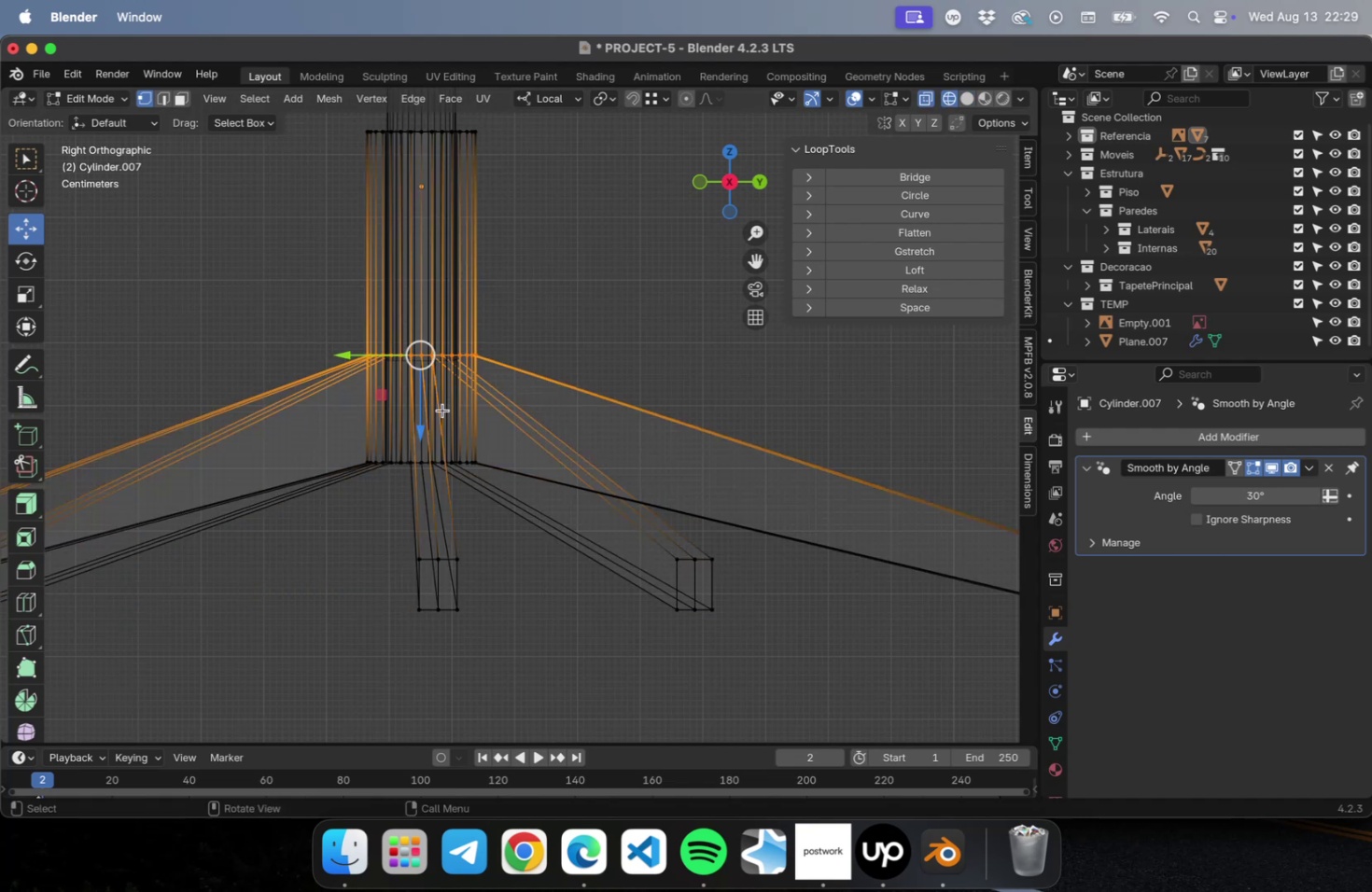 
left_click_drag(start_coordinate=[417, 431], to_coordinate=[413, 380])
 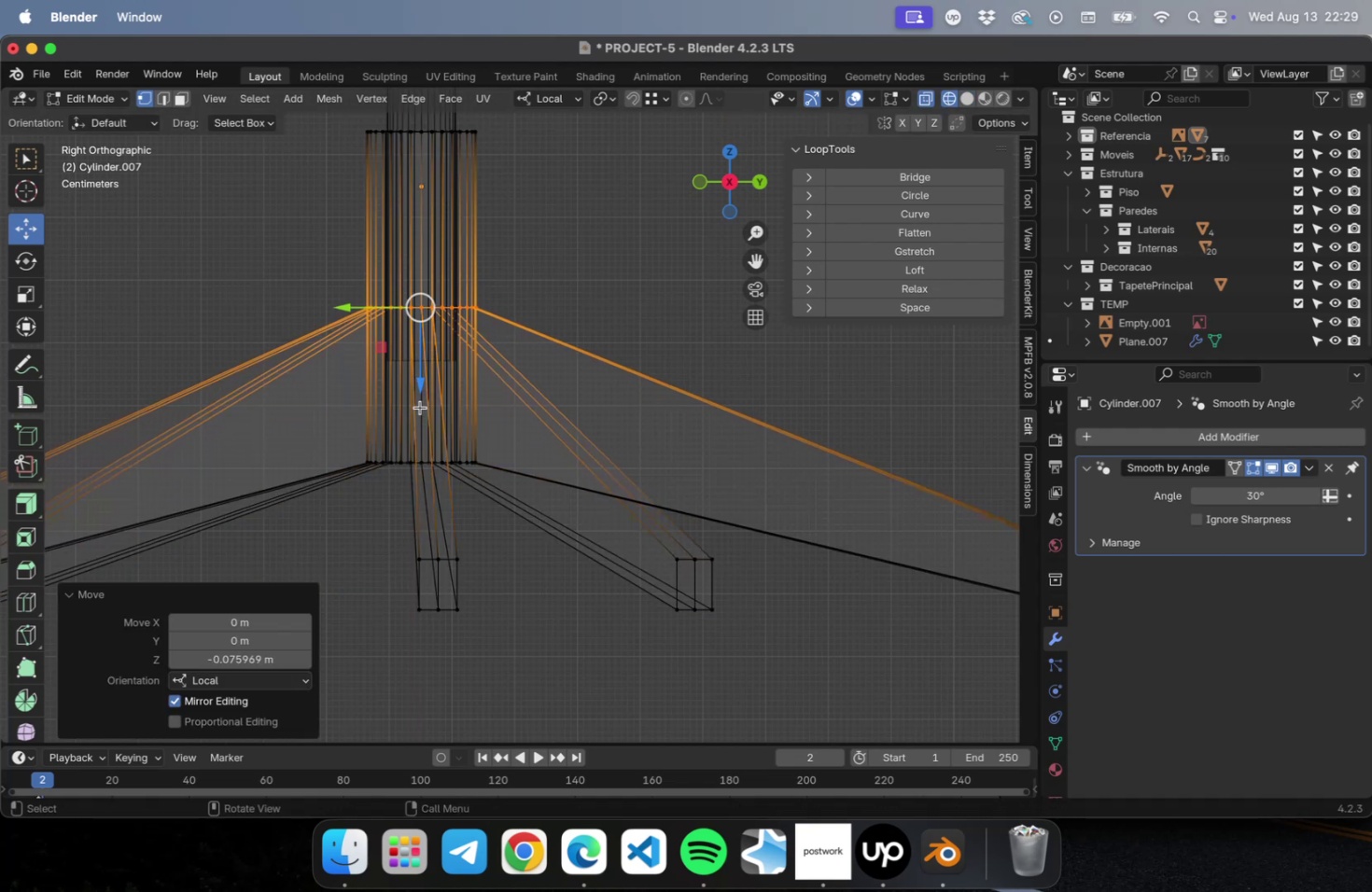 
left_click_drag(start_coordinate=[420, 388], to_coordinate=[421, 379])
 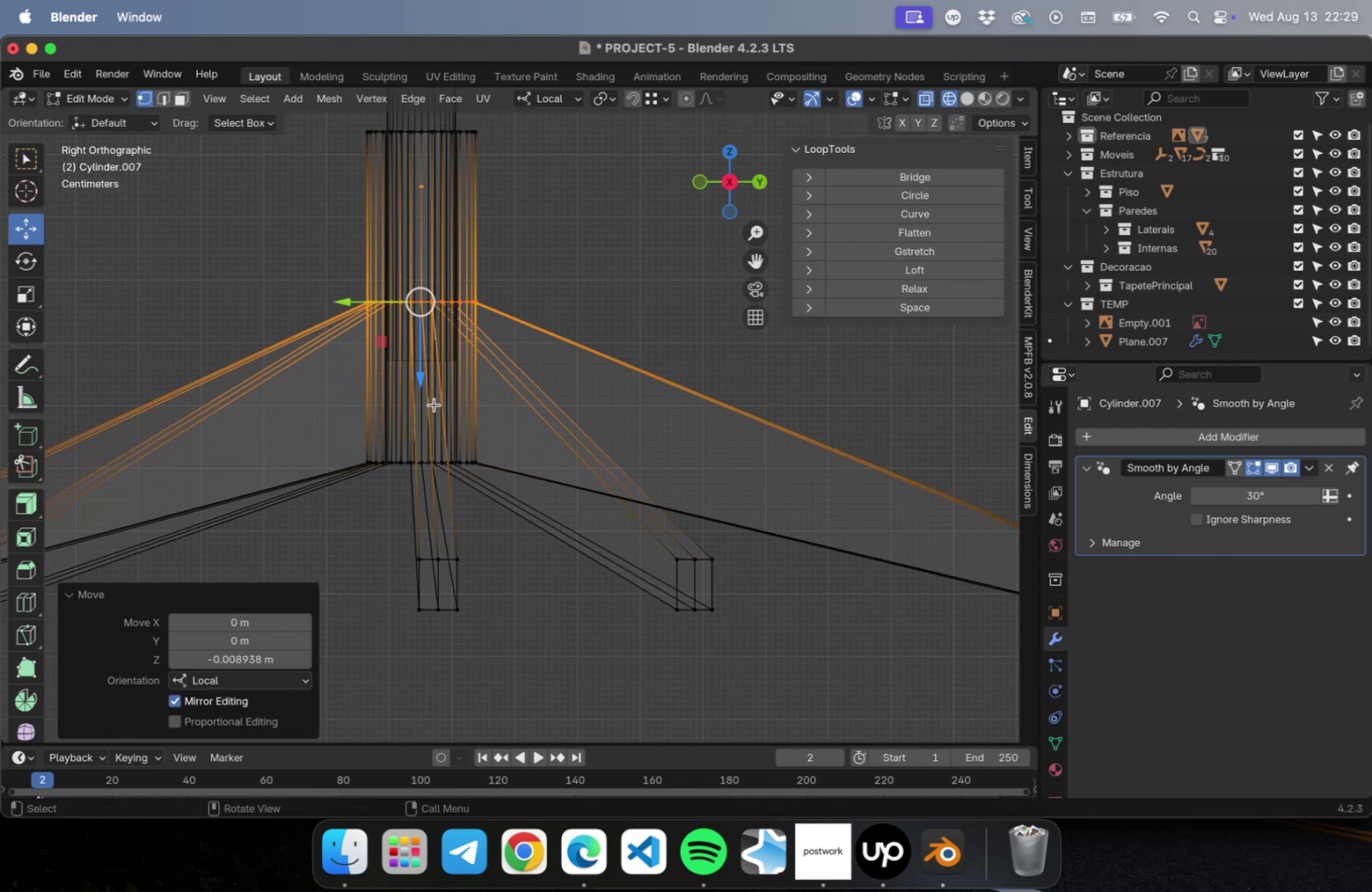 
key(Tab)
 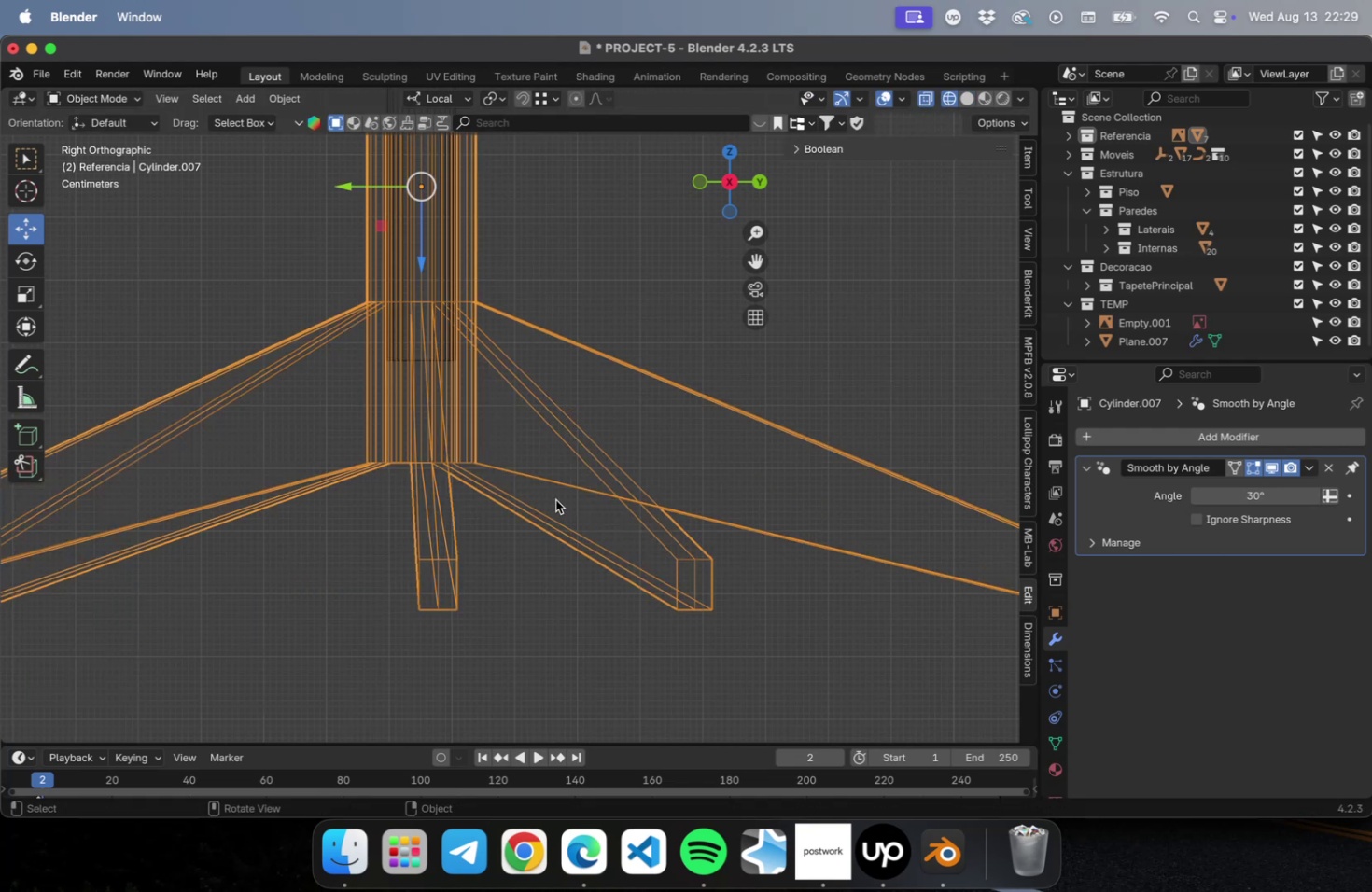 
scroll: coordinate [579, 501], scroll_direction: down, amount: 4.0
 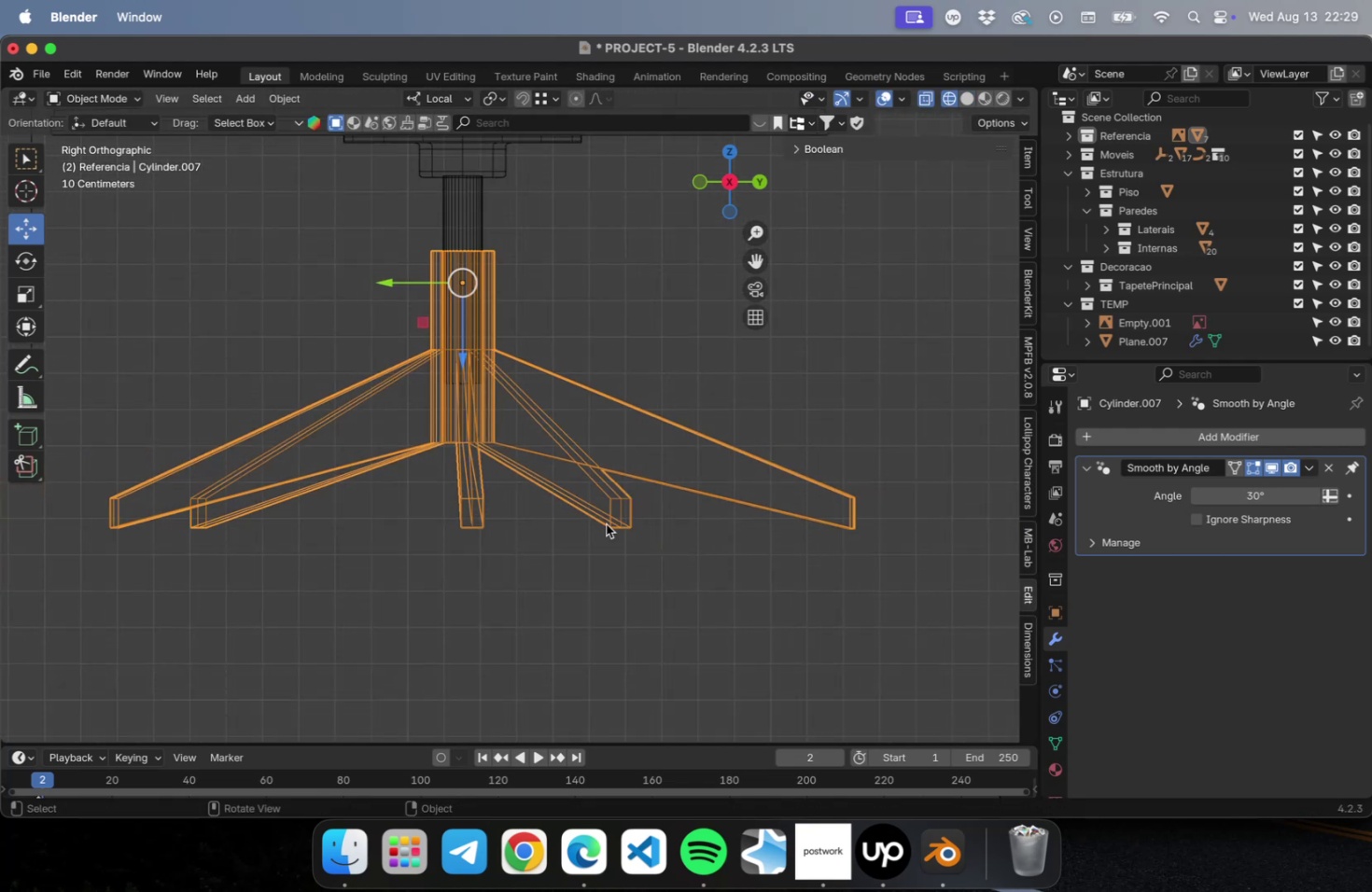 
key(Meta+CommandLeft)
 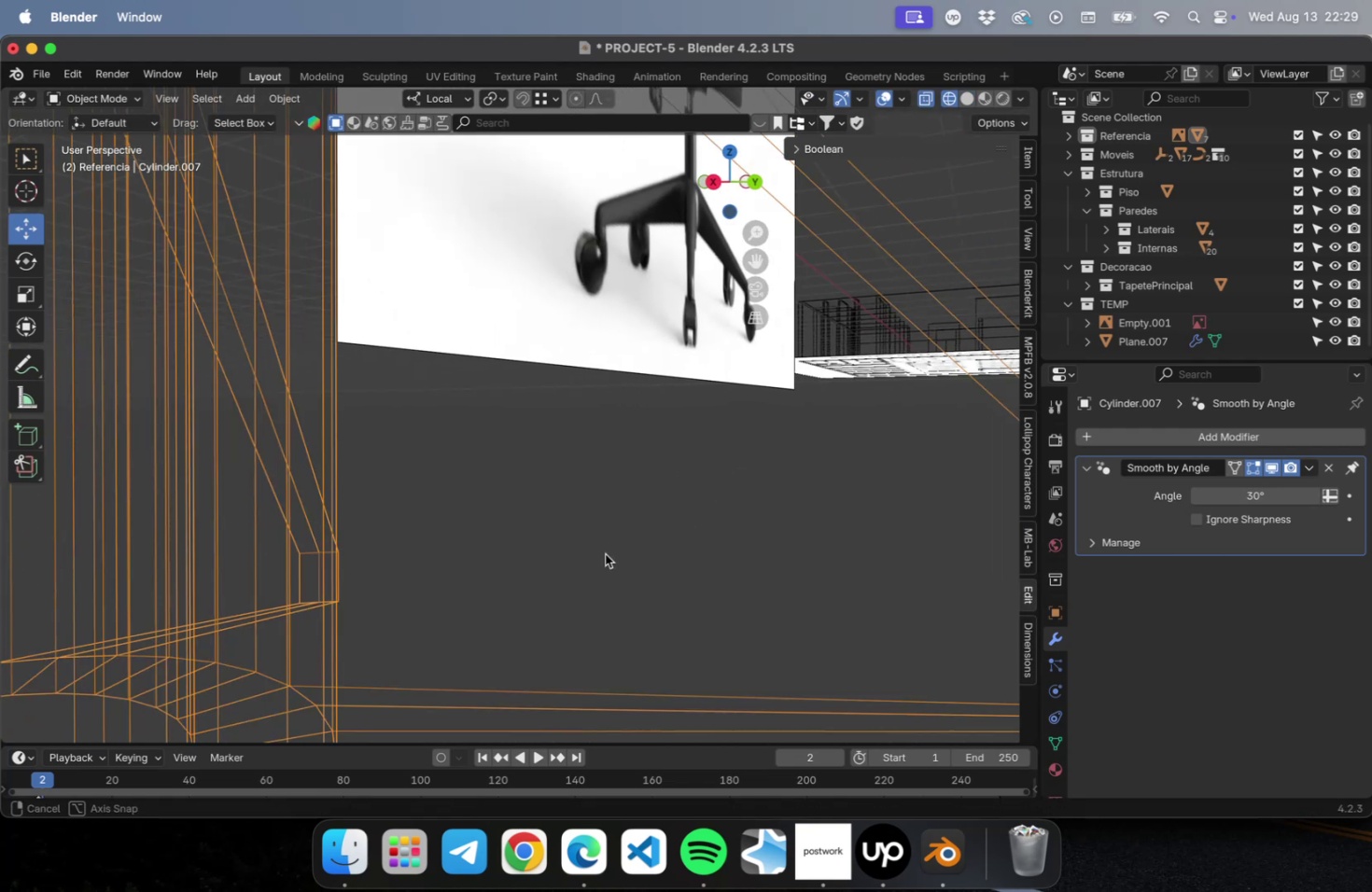 
scroll: coordinate [614, 550], scroll_direction: down, amount: 2.0
 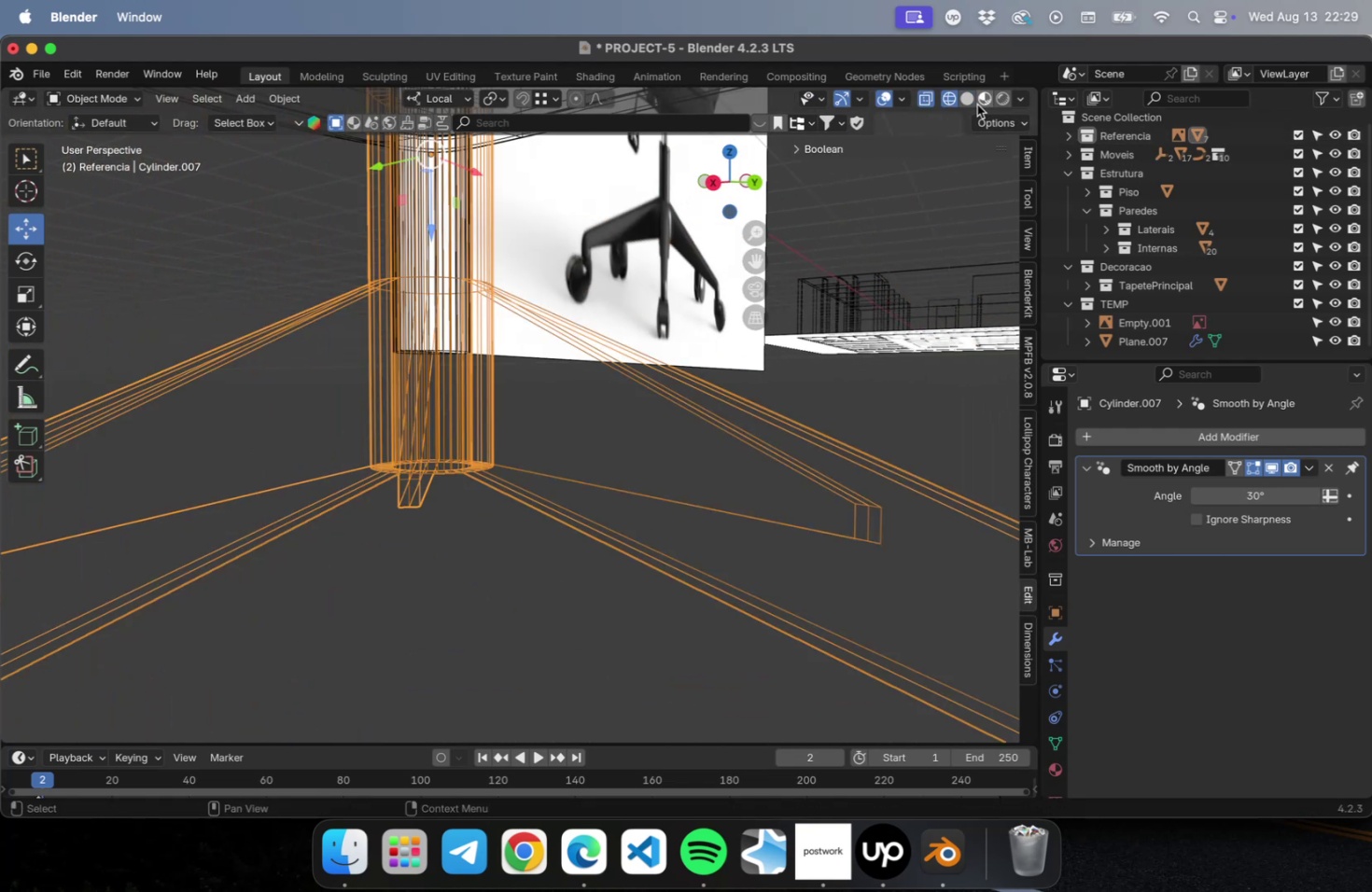 
left_click([965, 102])
 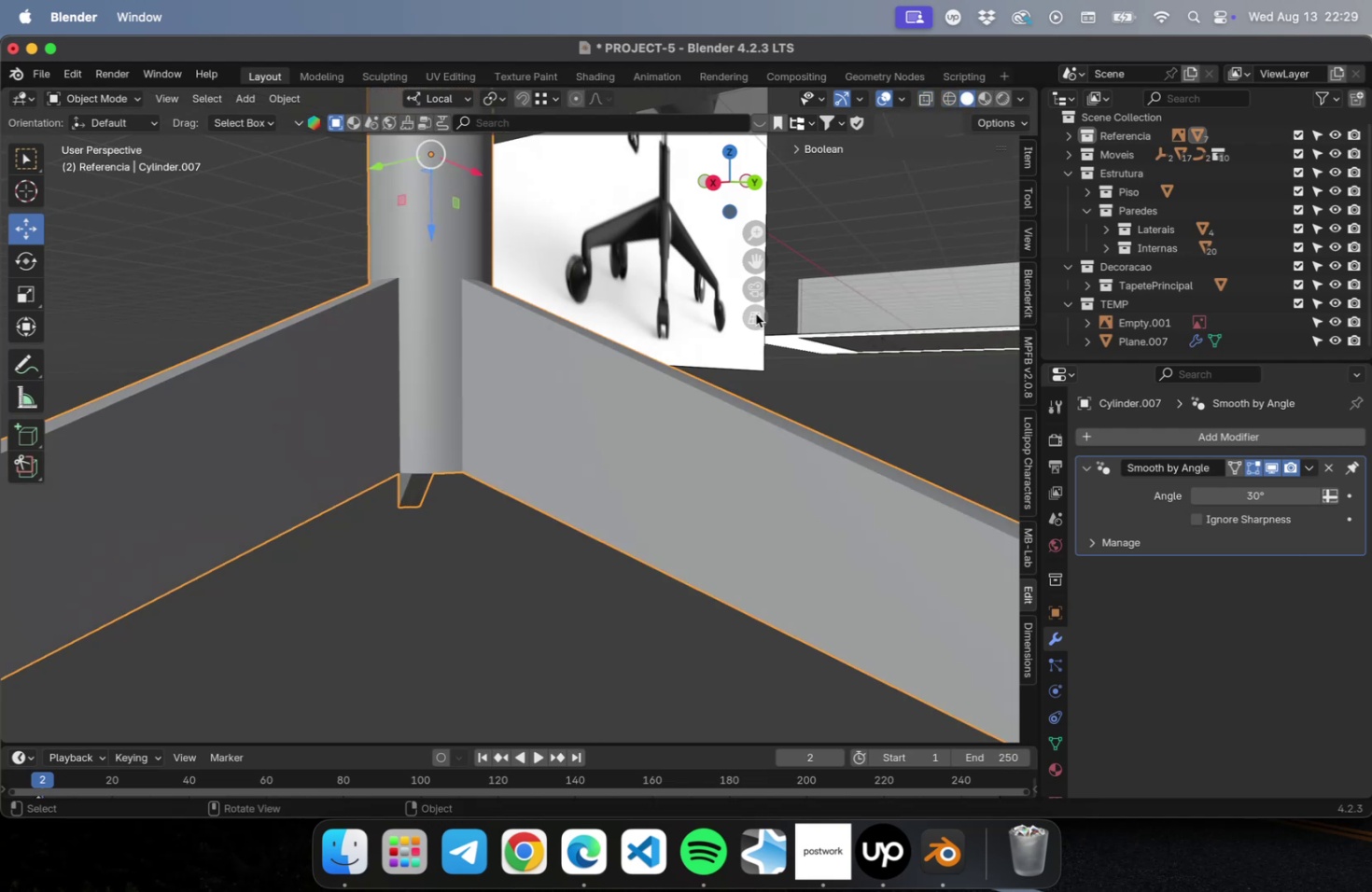 
scroll: coordinate [730, 351], scroll_direction: down, amount: 5.0
 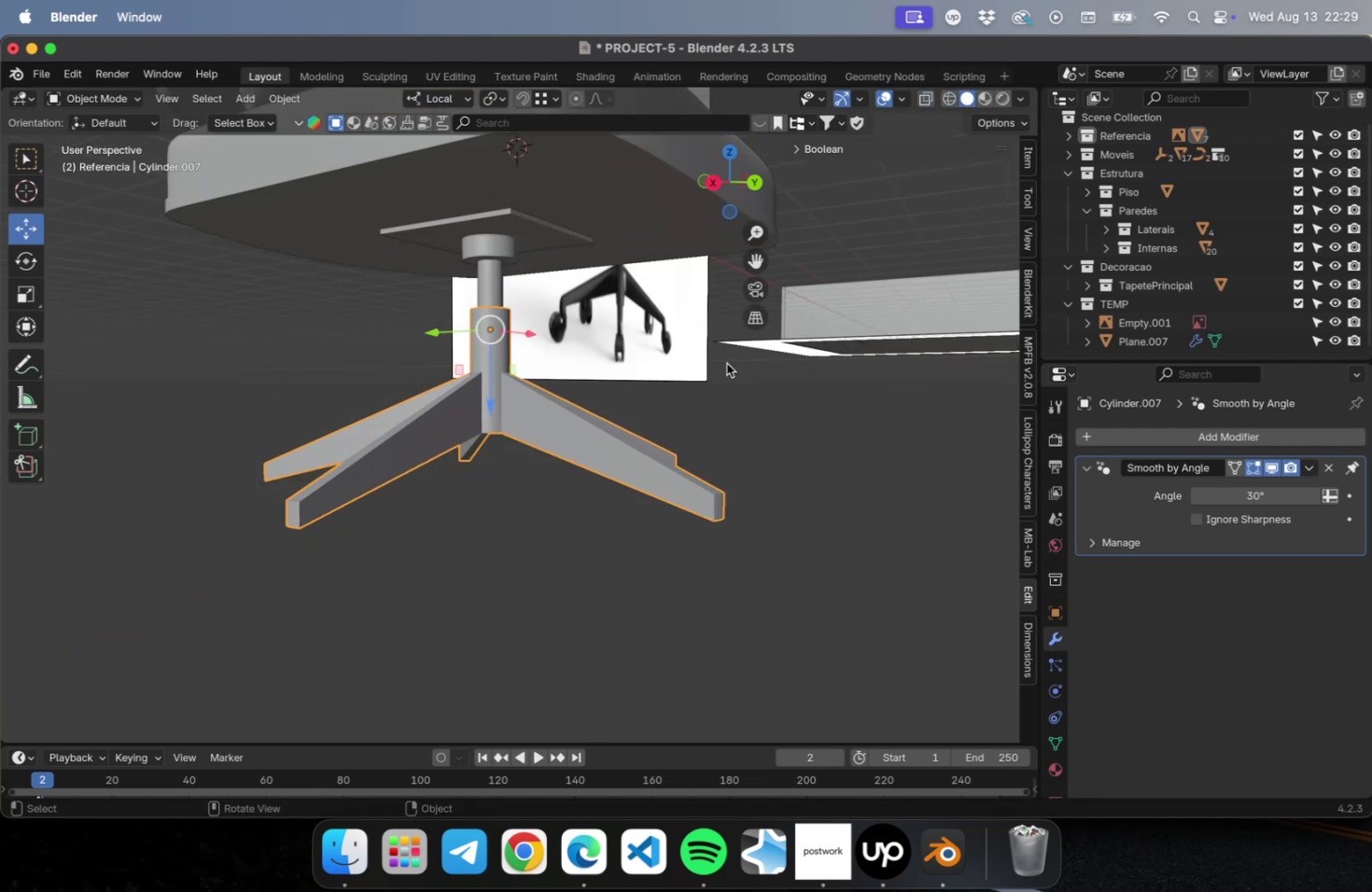 
hold_key(key=CommandLeft, duration=0.69)
 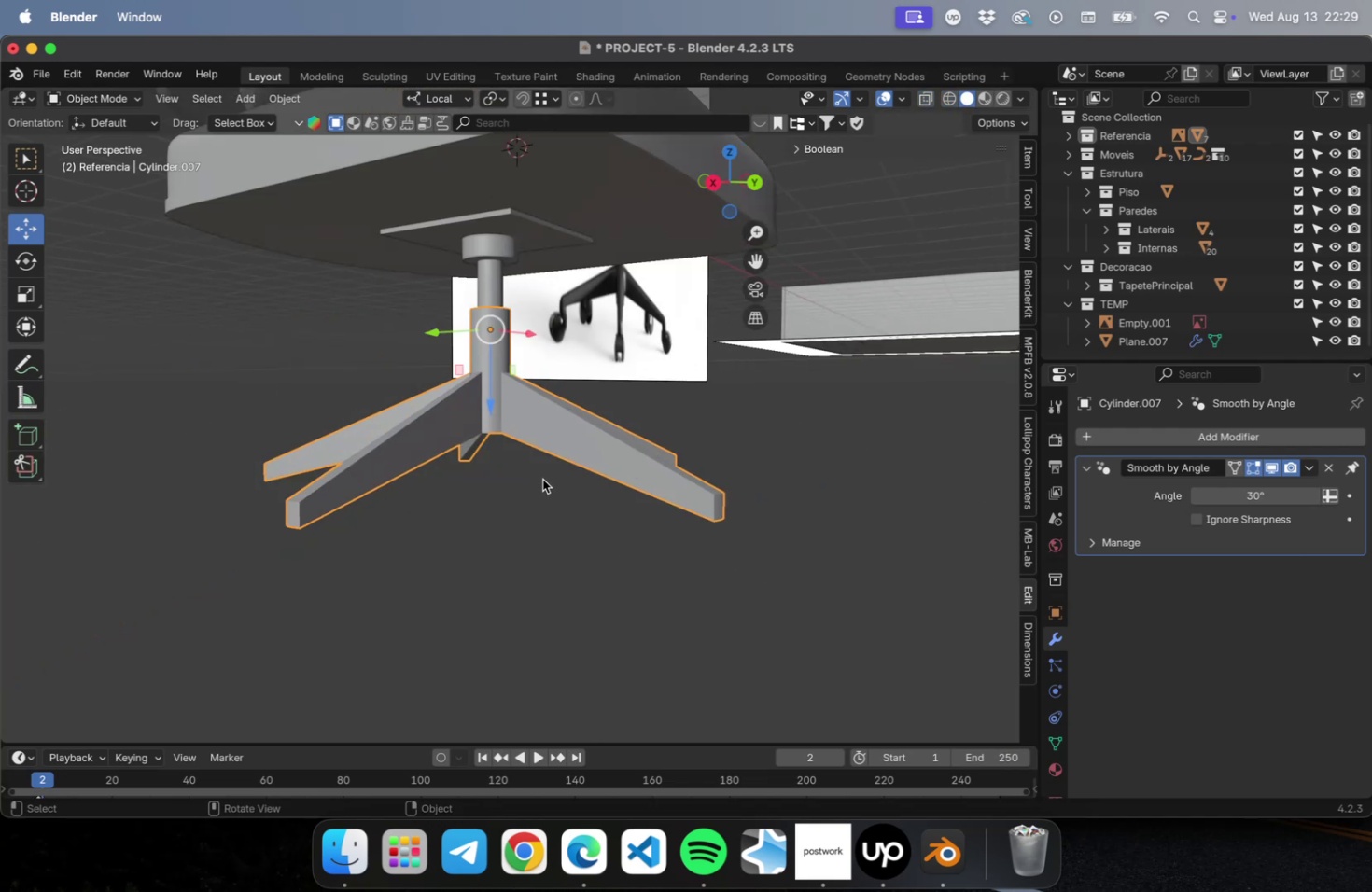 
key(Meta+CommandLeft)
 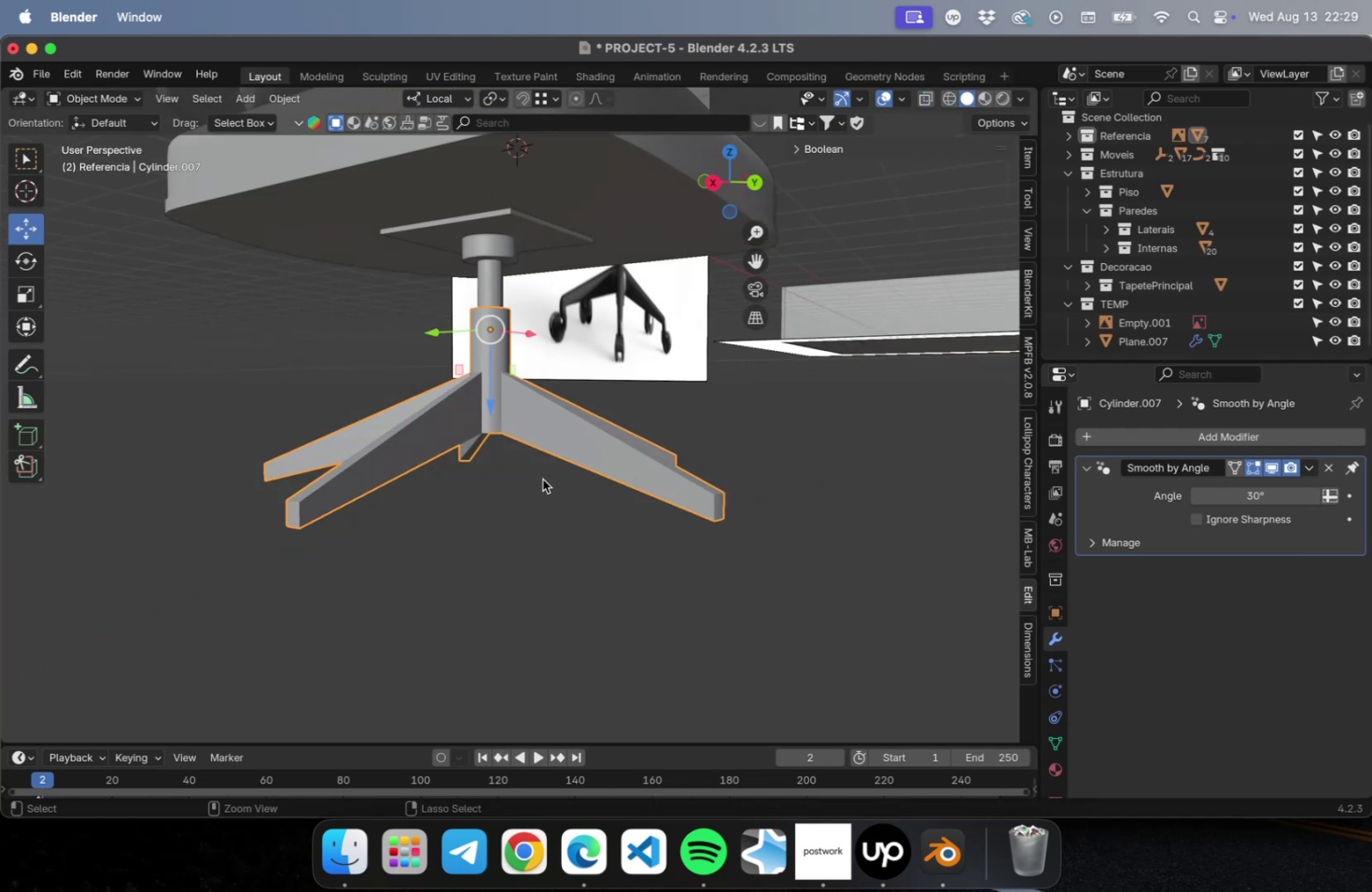 
key(Meta+S)
 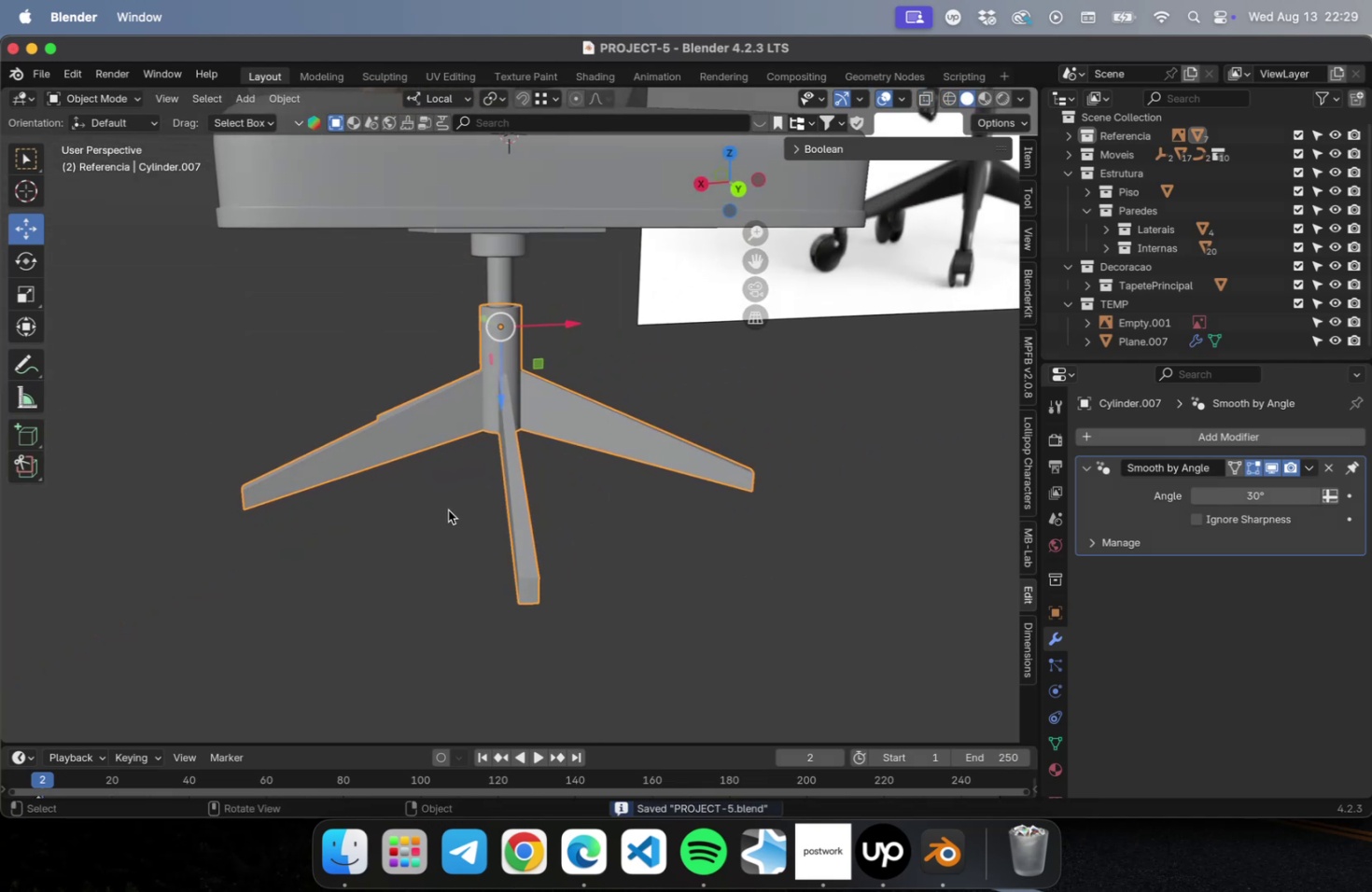 
wait(6.38)
 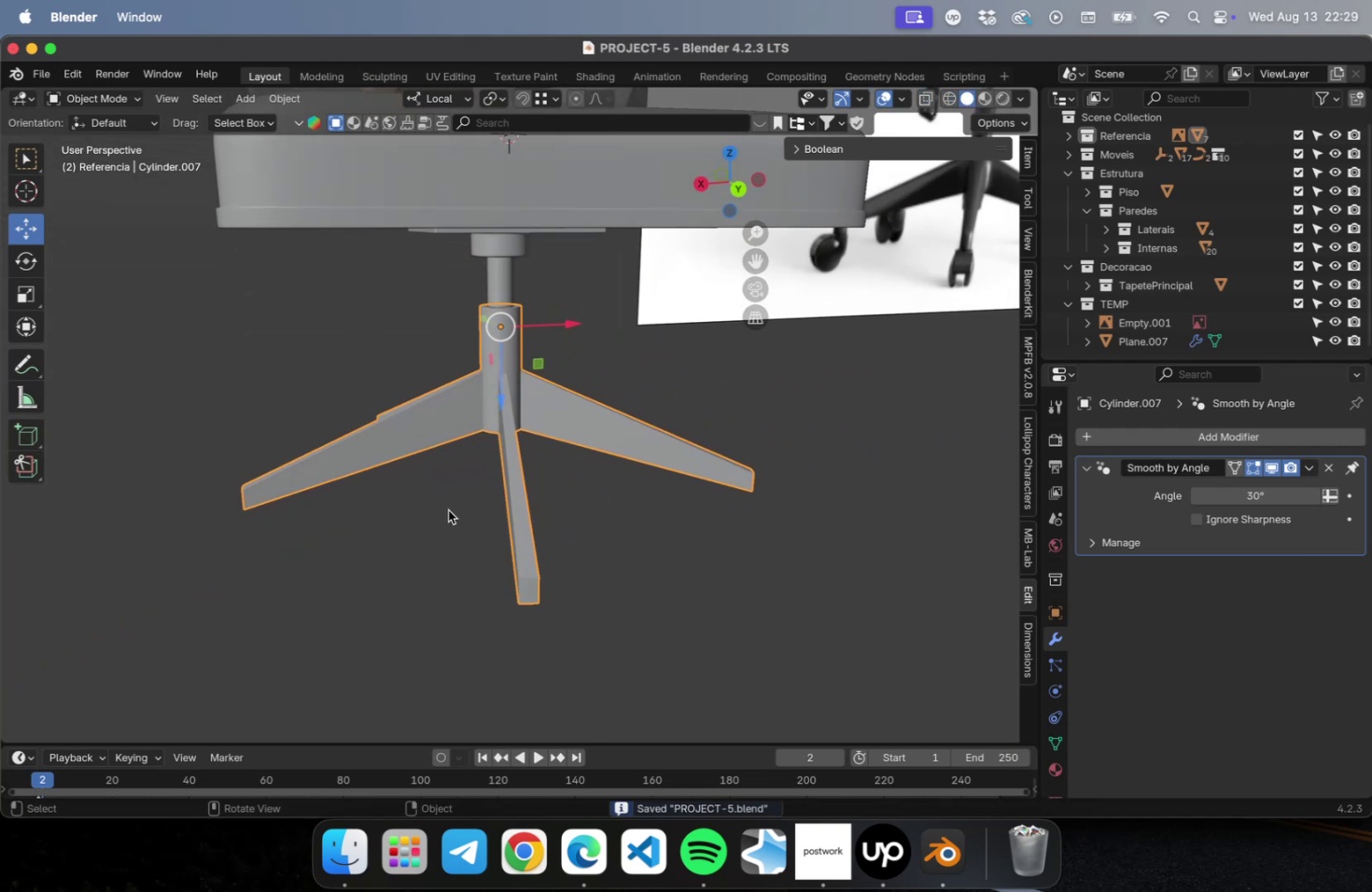 
key(Tab)
 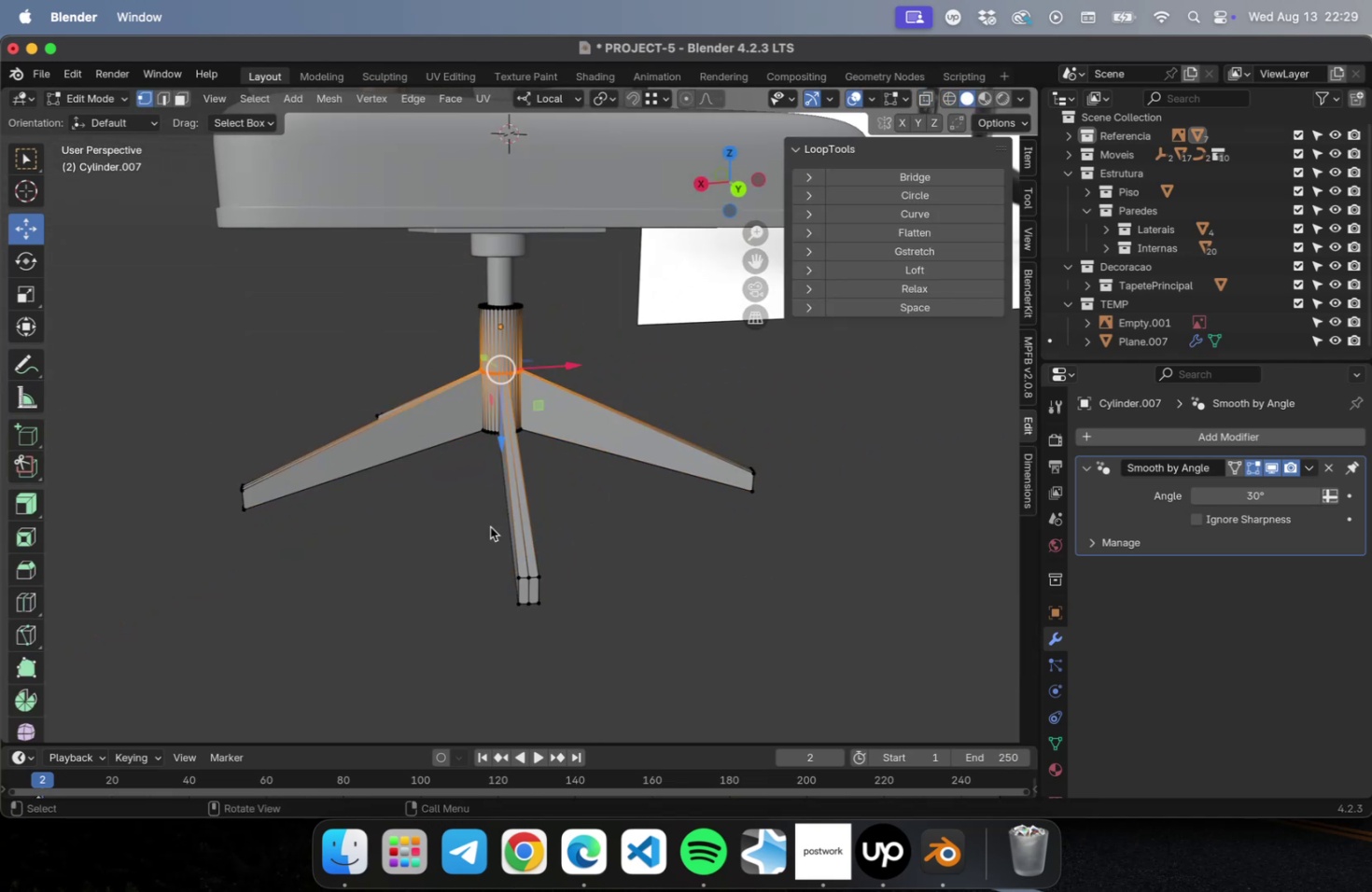 
scroll: coordinate [551, 541], scroll_direction: up, amount: 3.0
 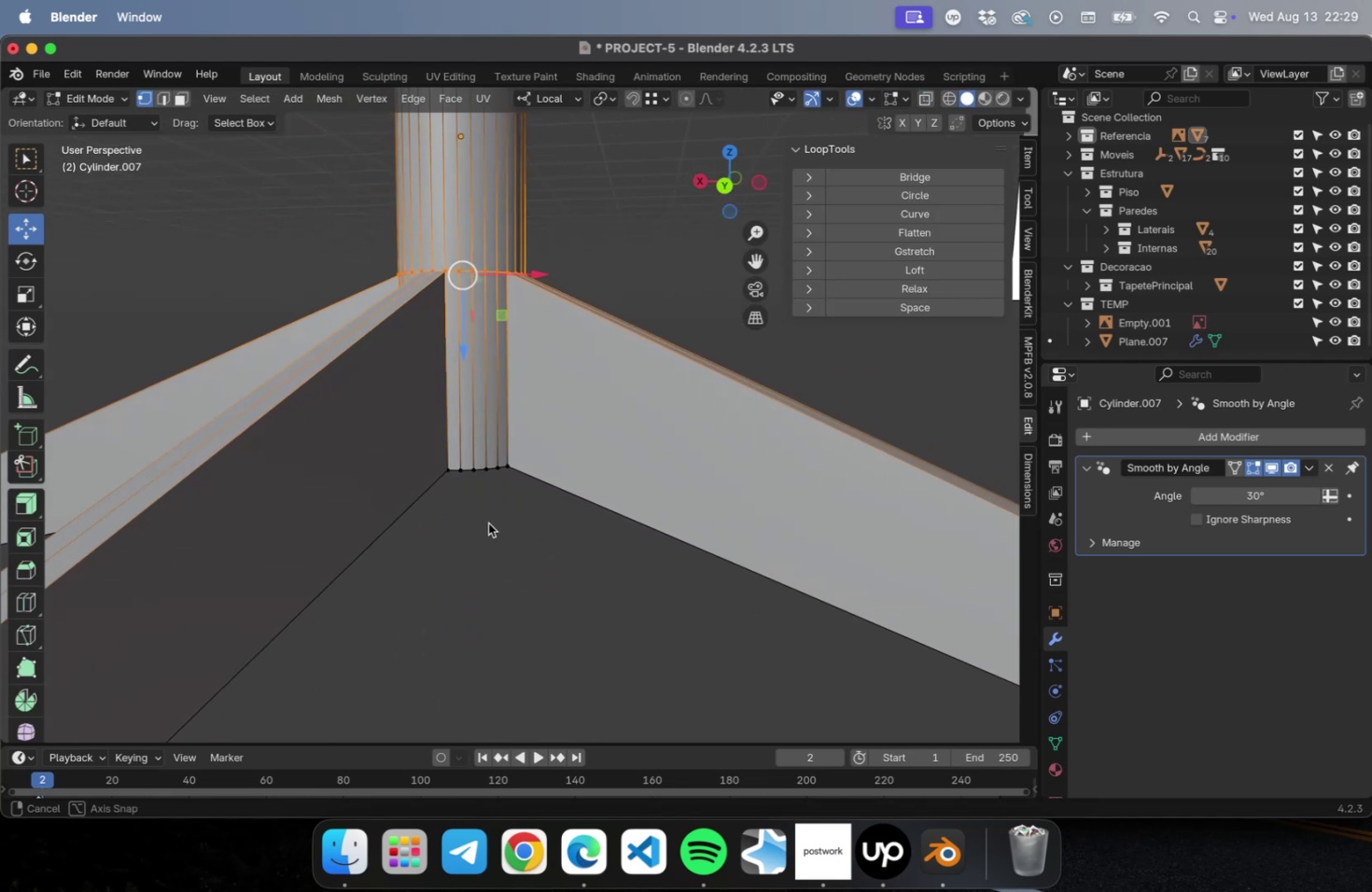 
scroll: coordinate [483, 509], scroll_direction: down, amount: 2.0
 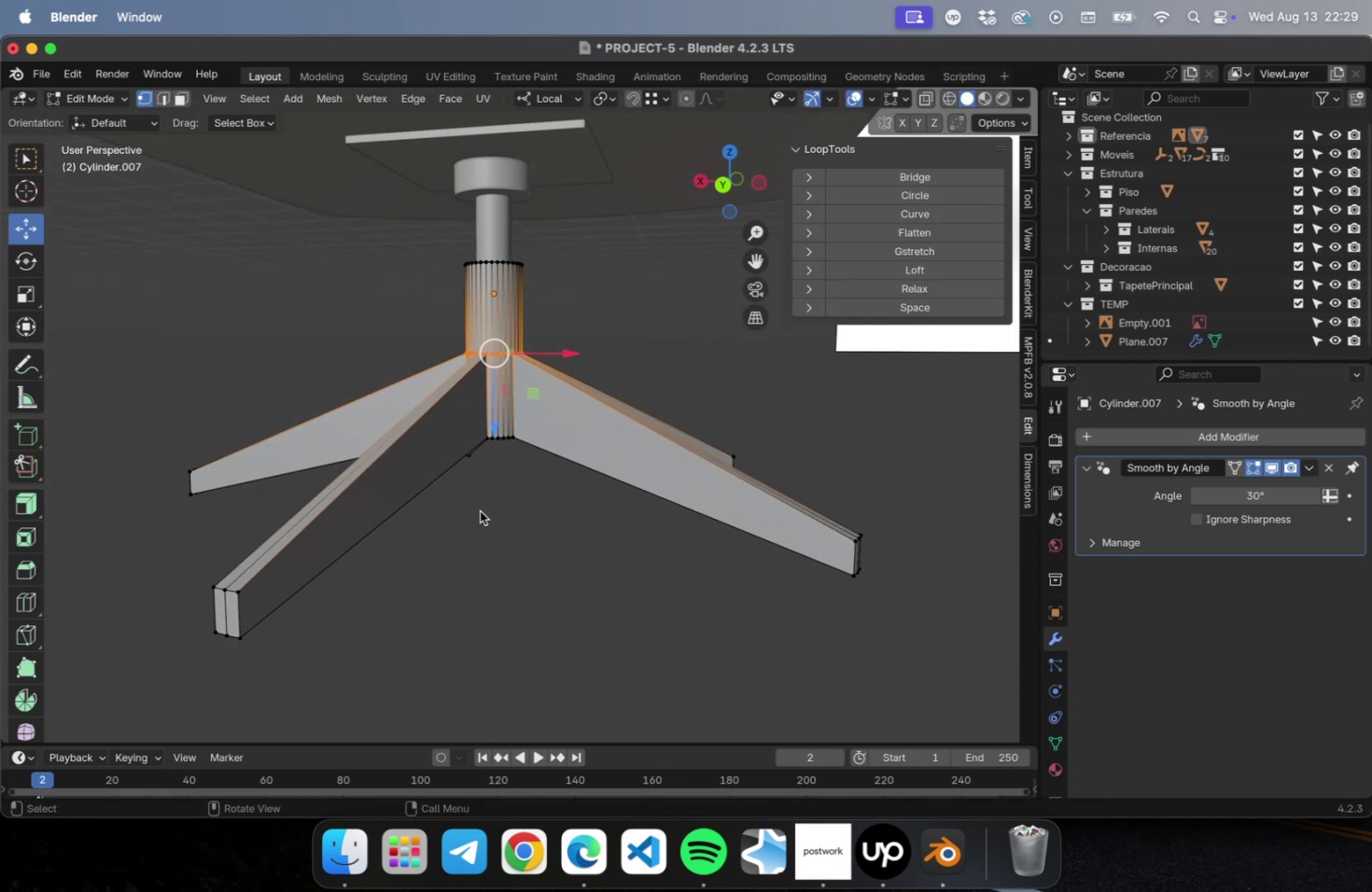 
hold_key(key=ShiftLeft, duration=0.38)
 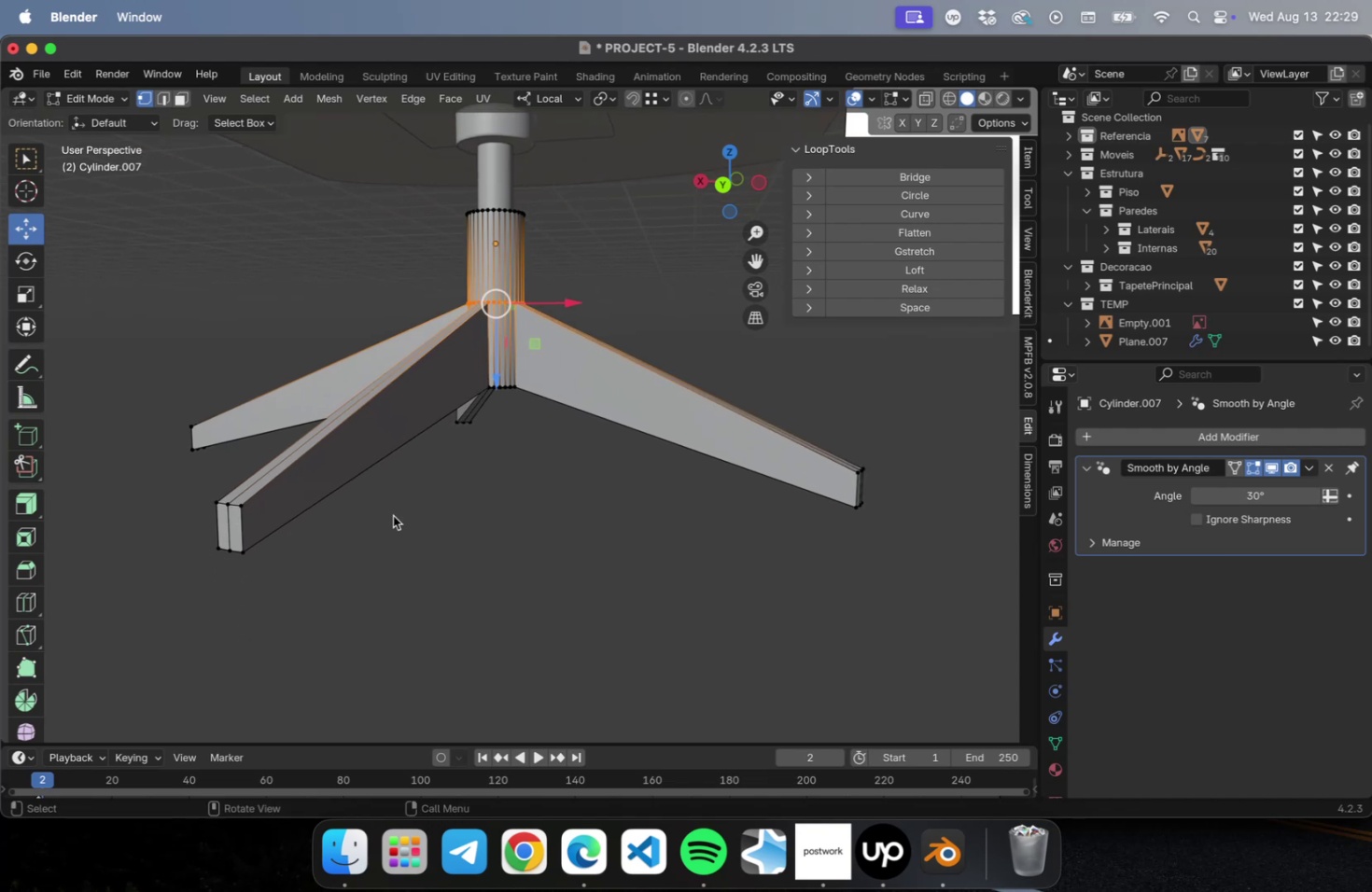 
key(Meta+R)
 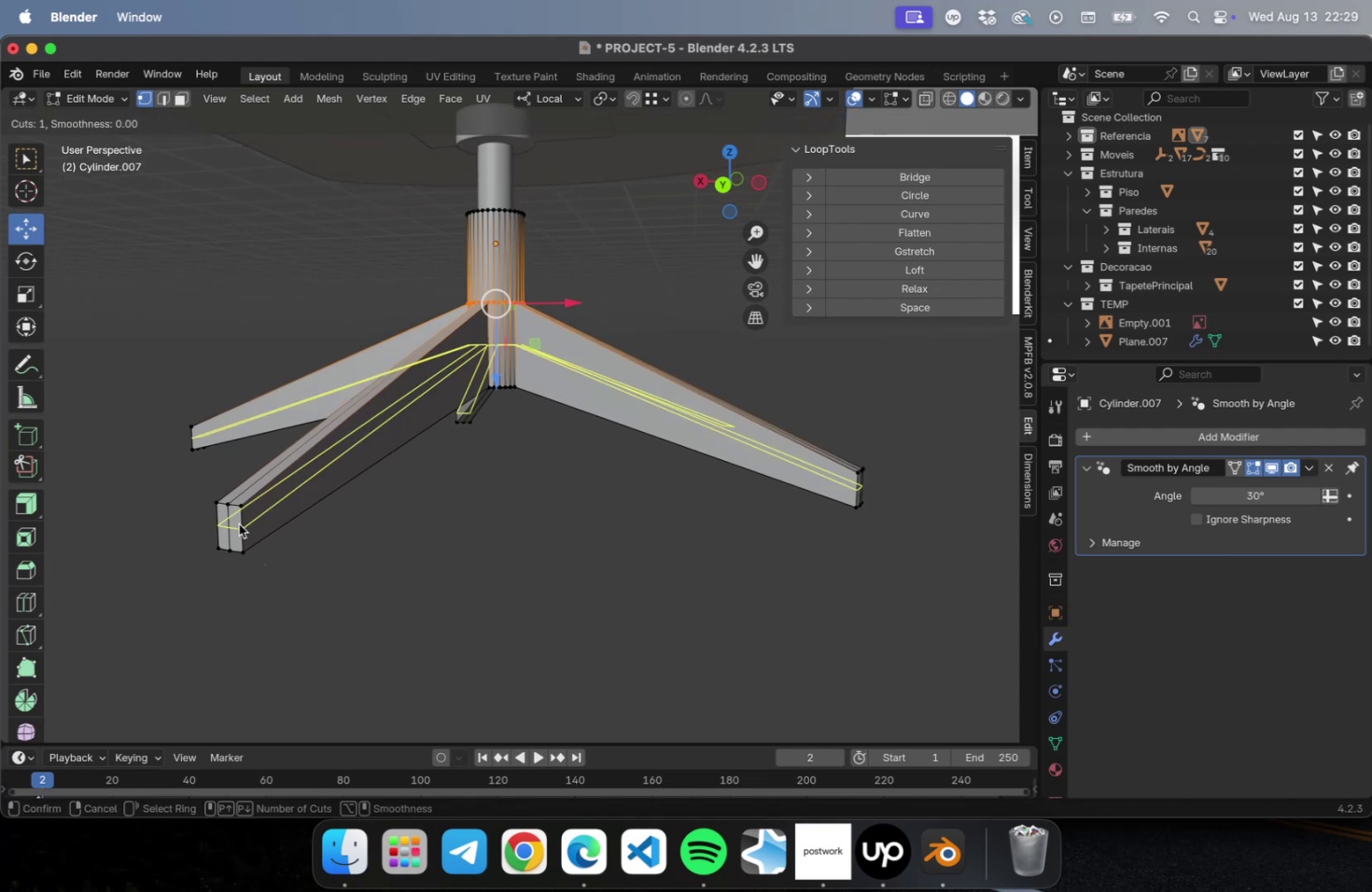 
left_click([239, 523])
 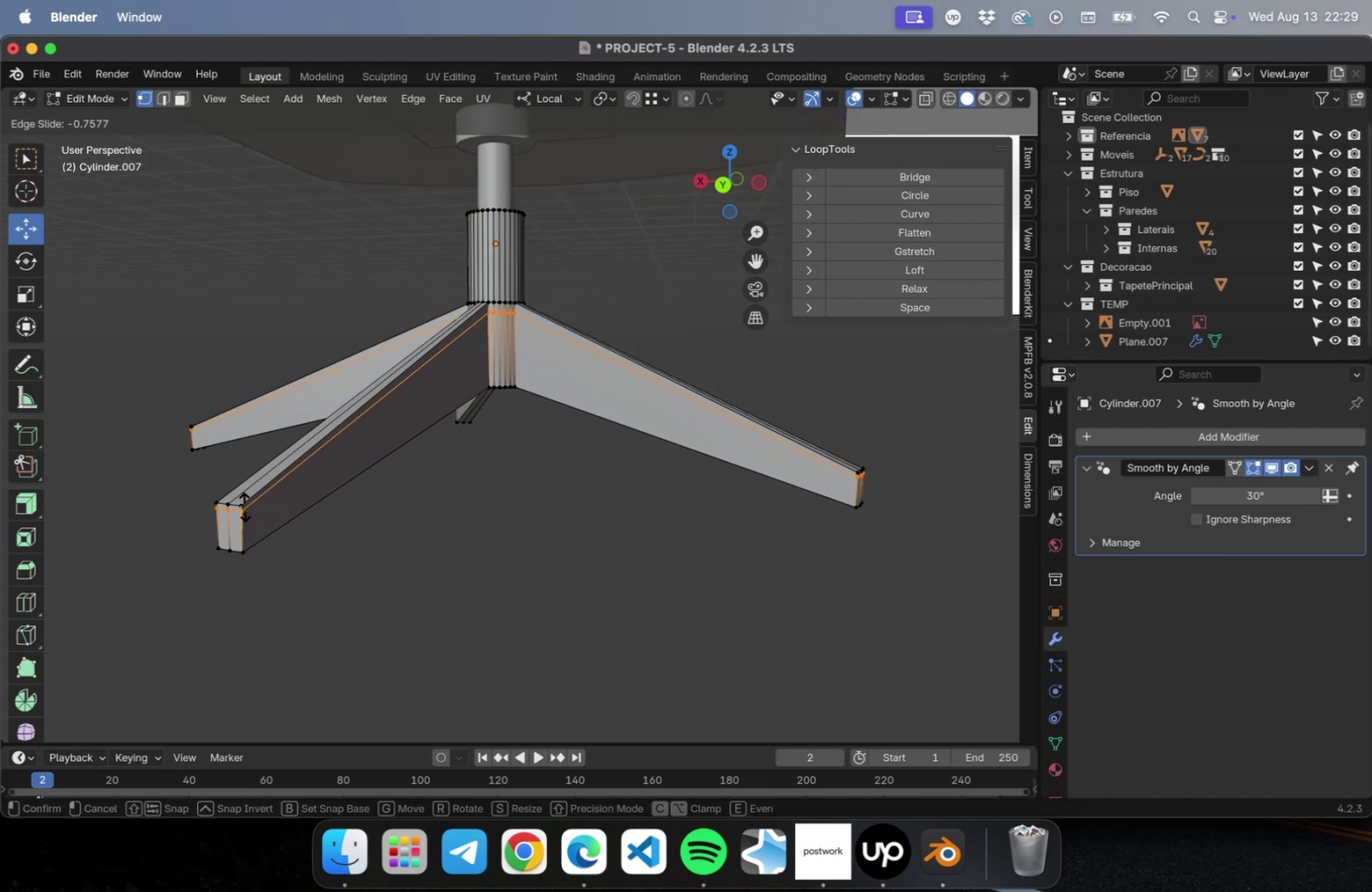 
left_click([245, 505])
 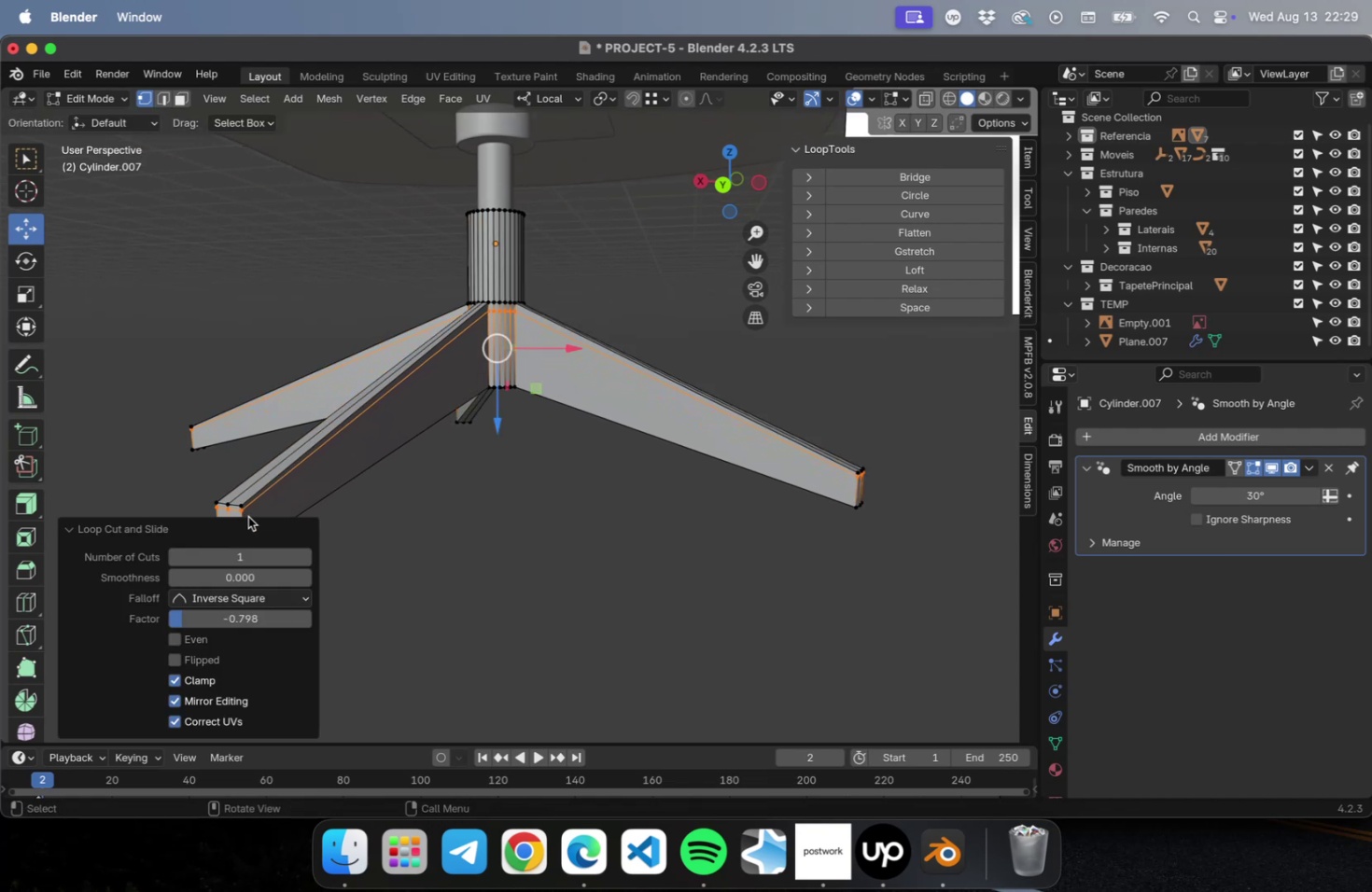 
key(Meta+CommandLeft)
 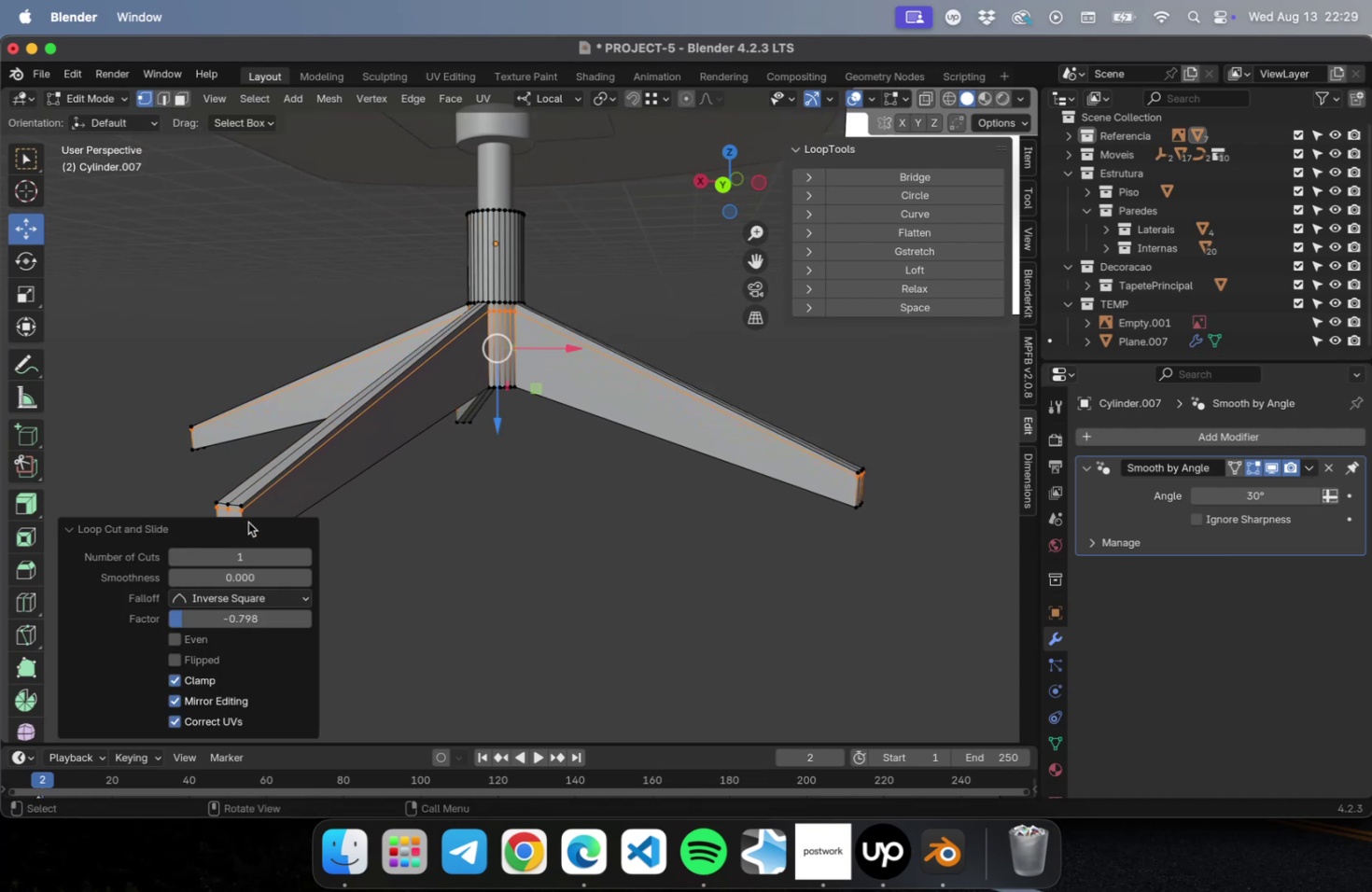 
key(Meta+R)
 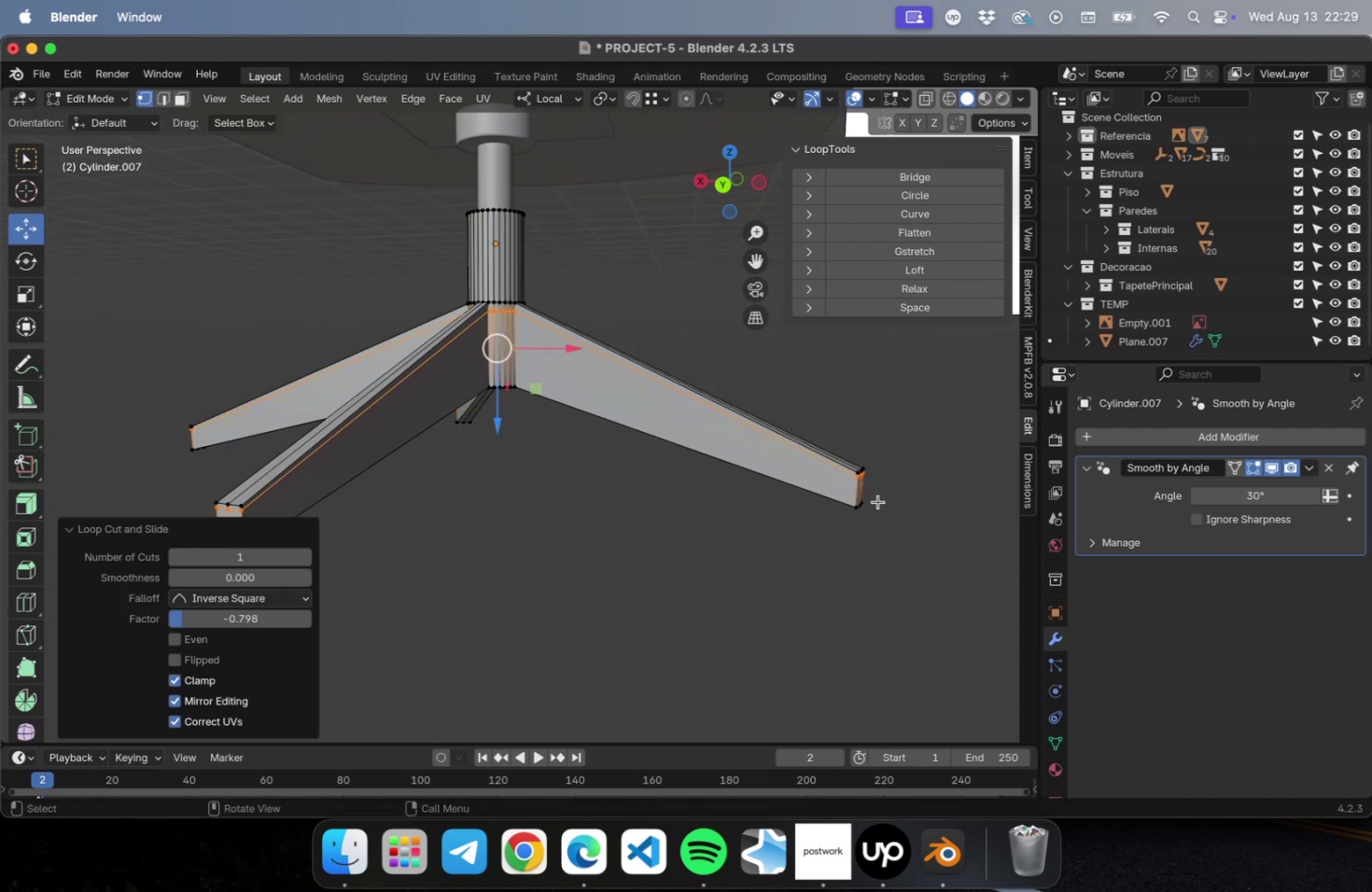 
left_click([889, 539])
 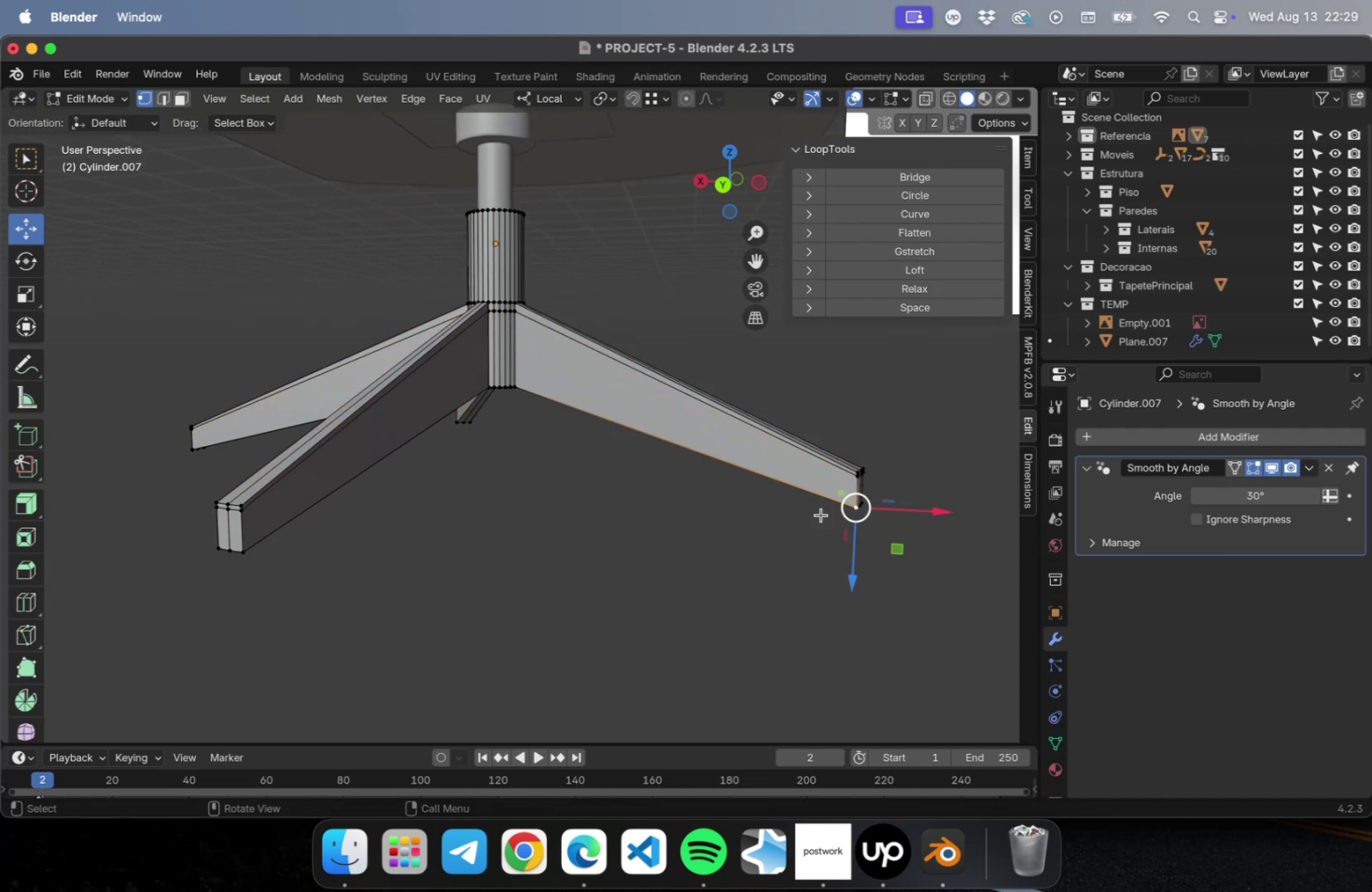 
key(Meta+R)
 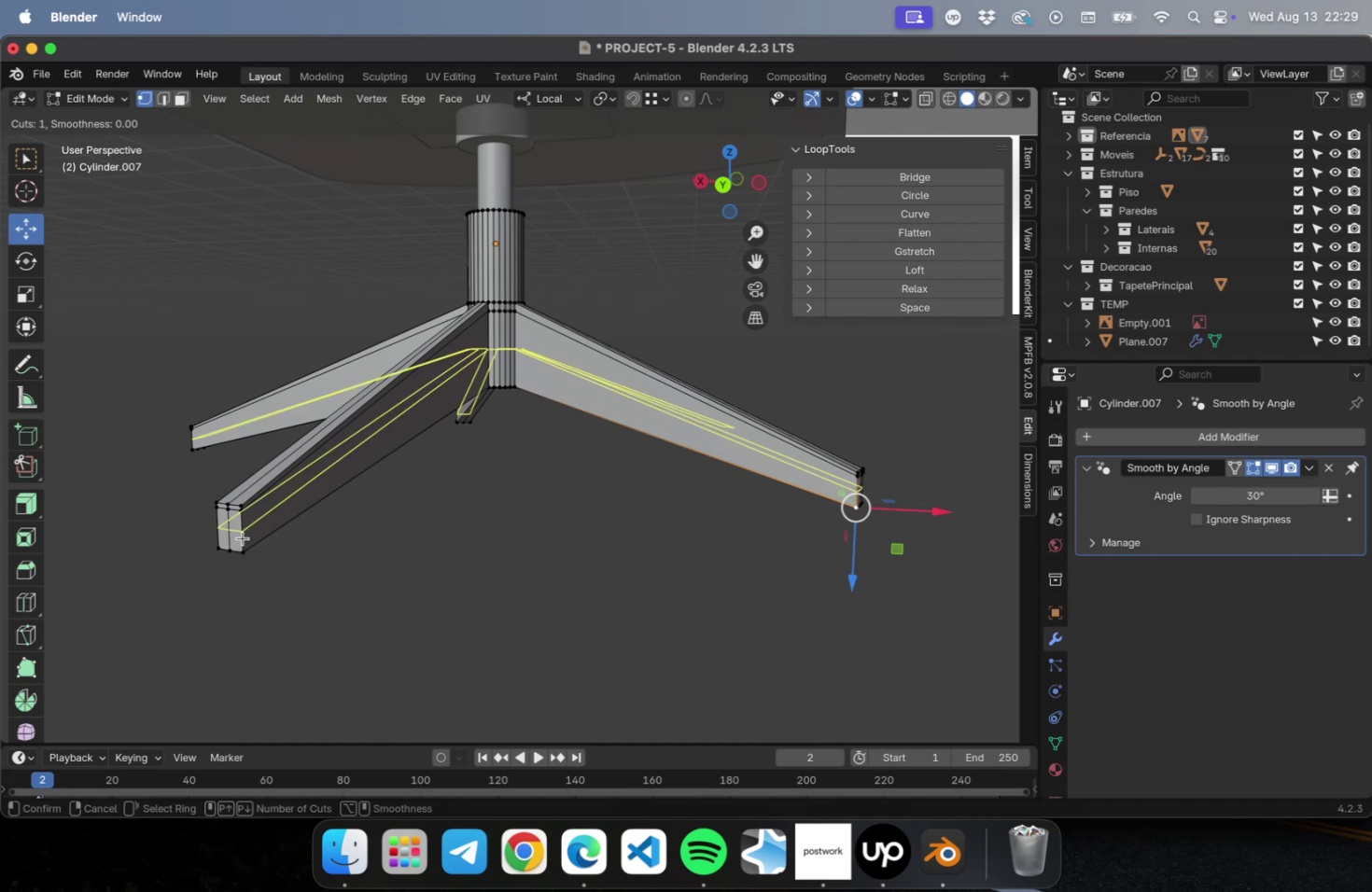 
left_click([243, 537])
 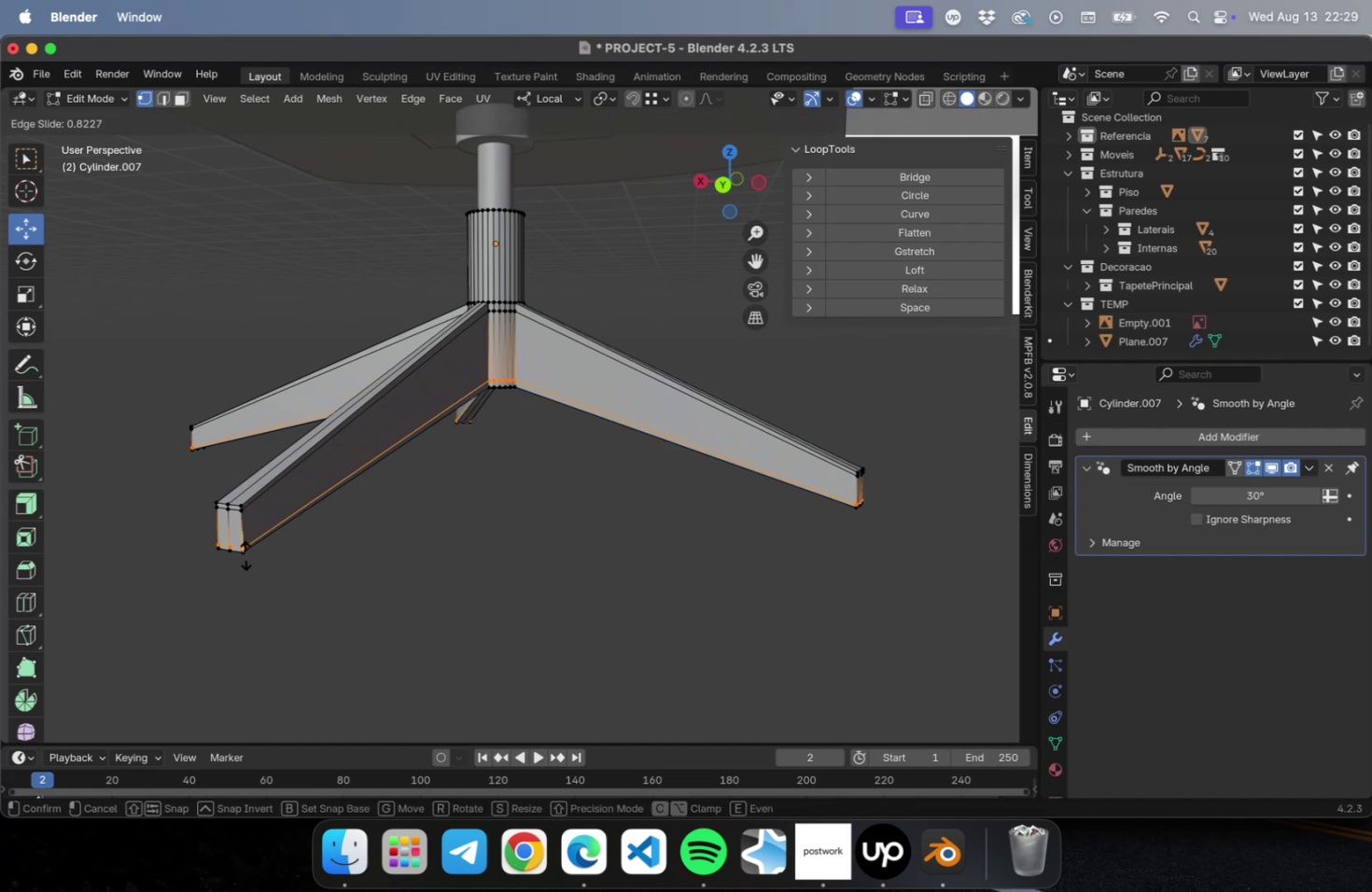 
left_click([245, 554])
 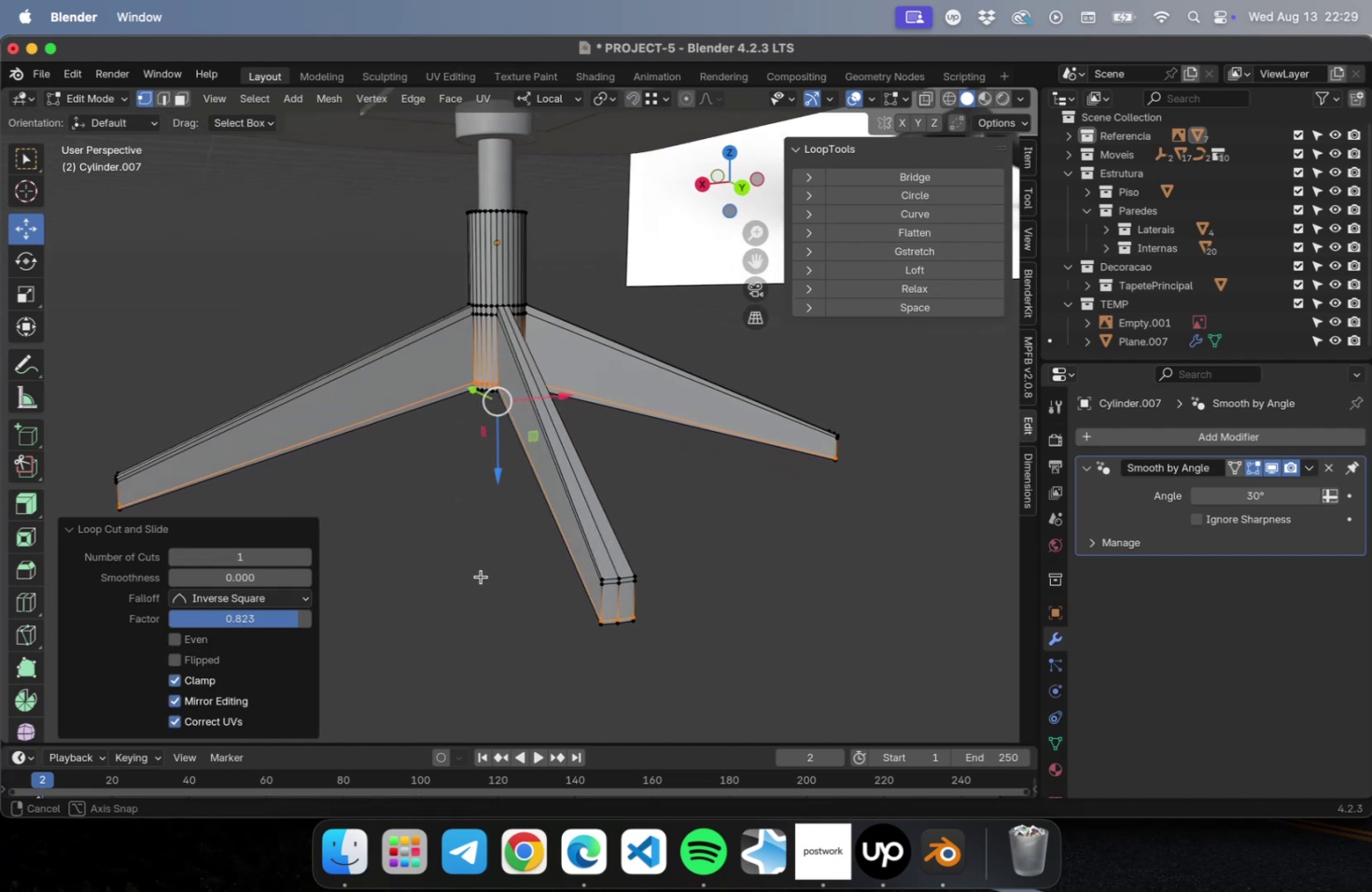 
key(Meta+R)
 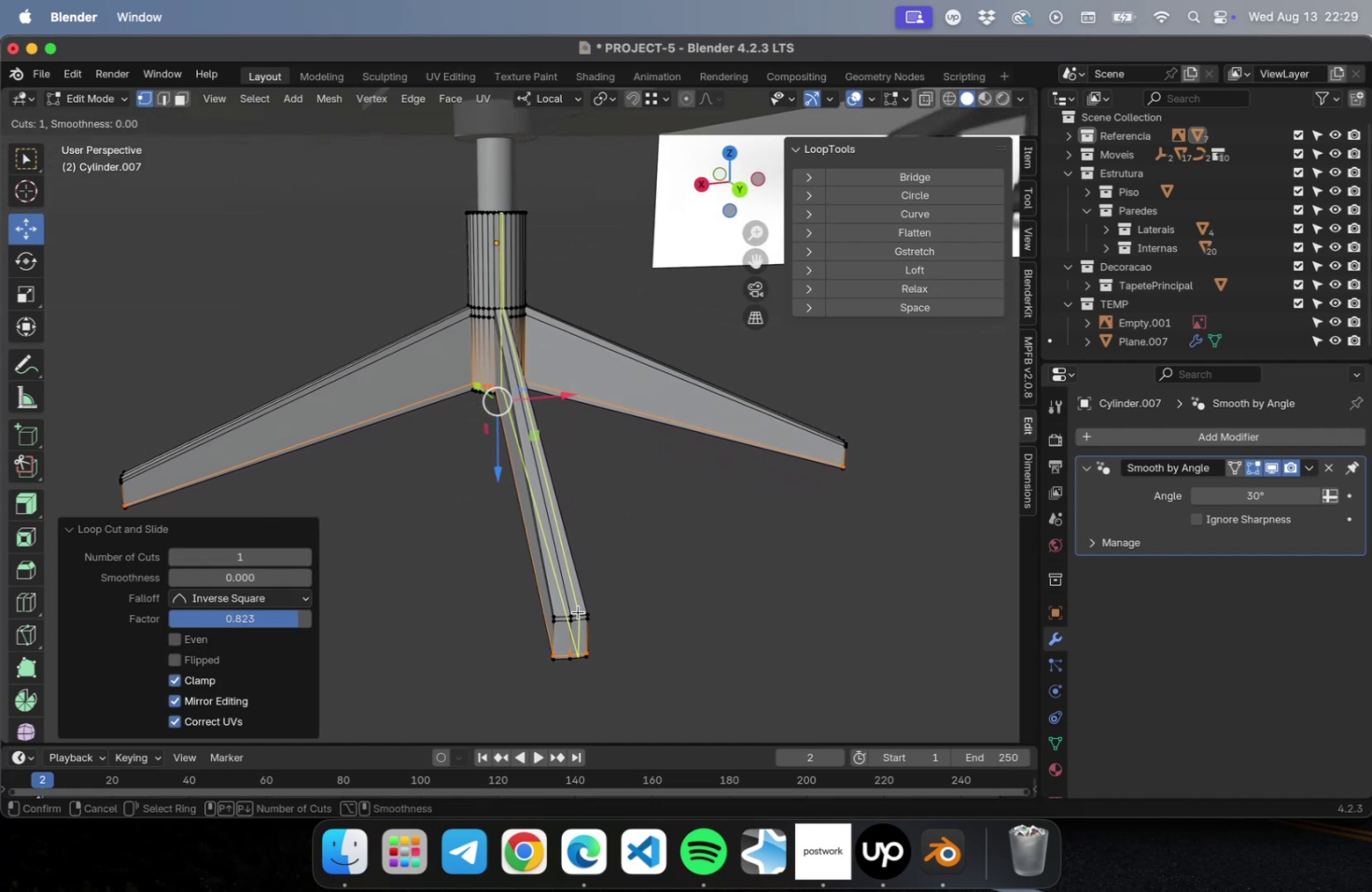 
left_click([577, 611])
 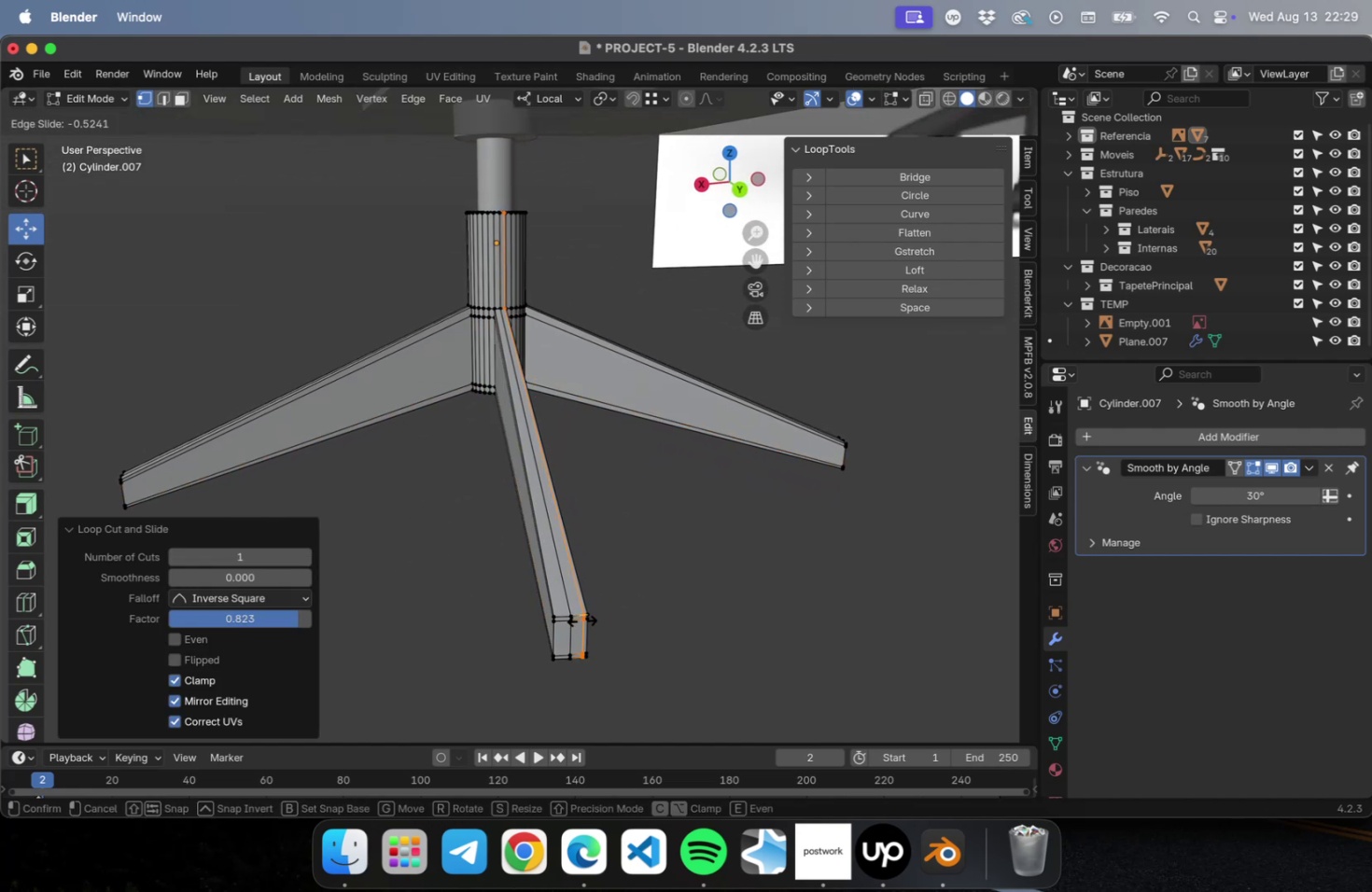 
left_click([581, 620])
 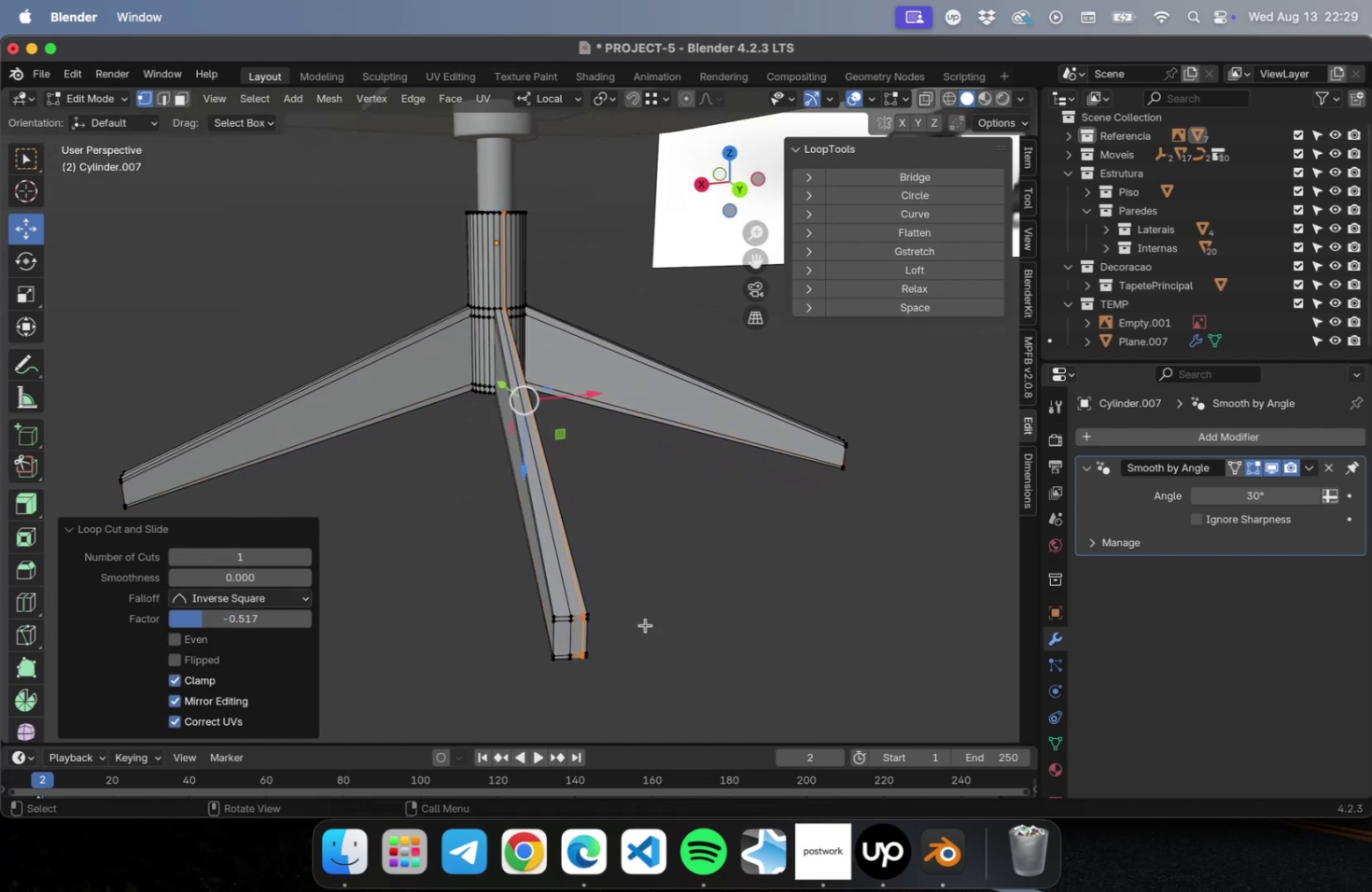 
hold_key(key=ShiftLeft, duration=0.49)
 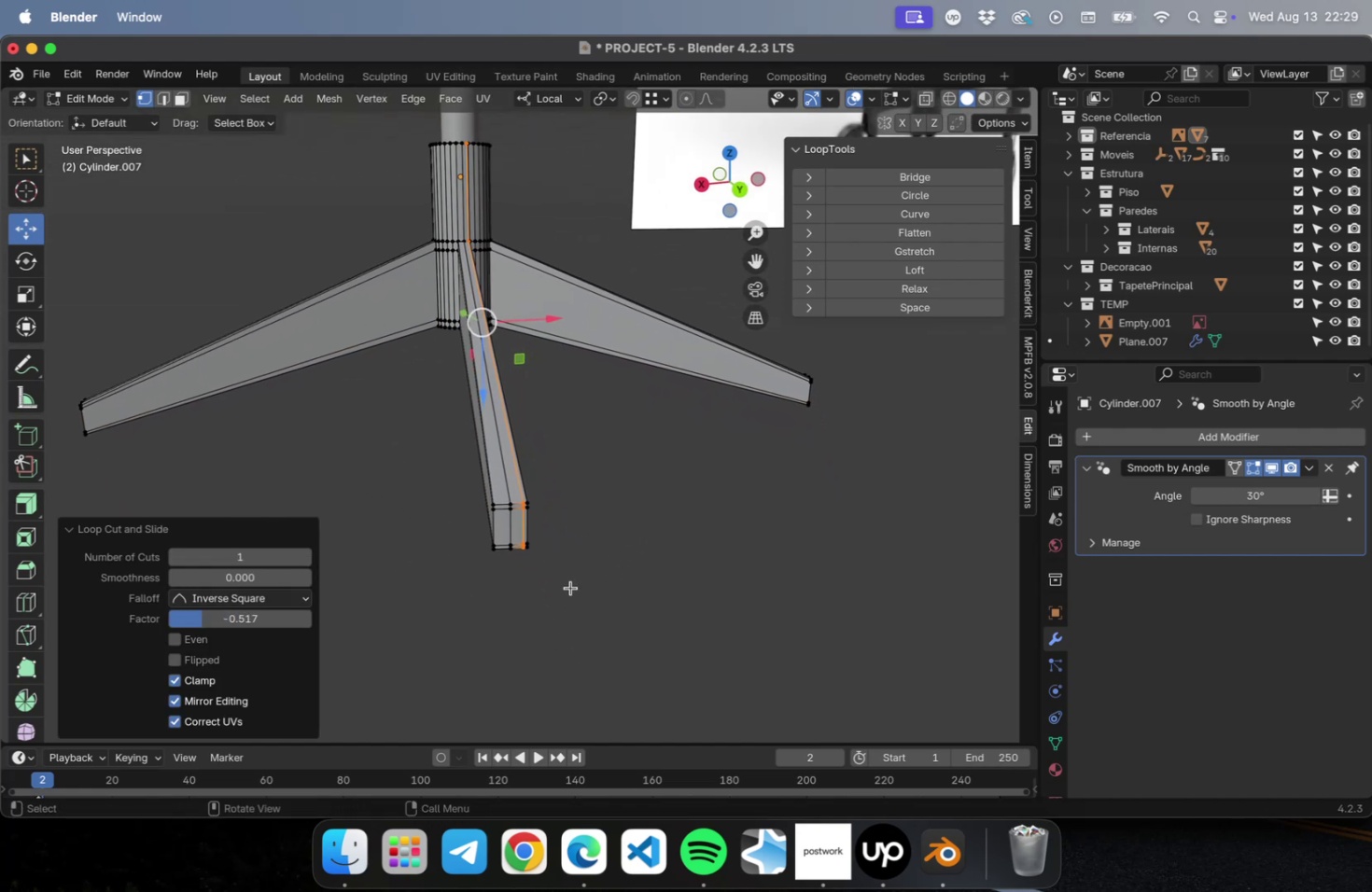 
scroll: coordinate [567, 583], scroll_direction: up, amount: 2.0
 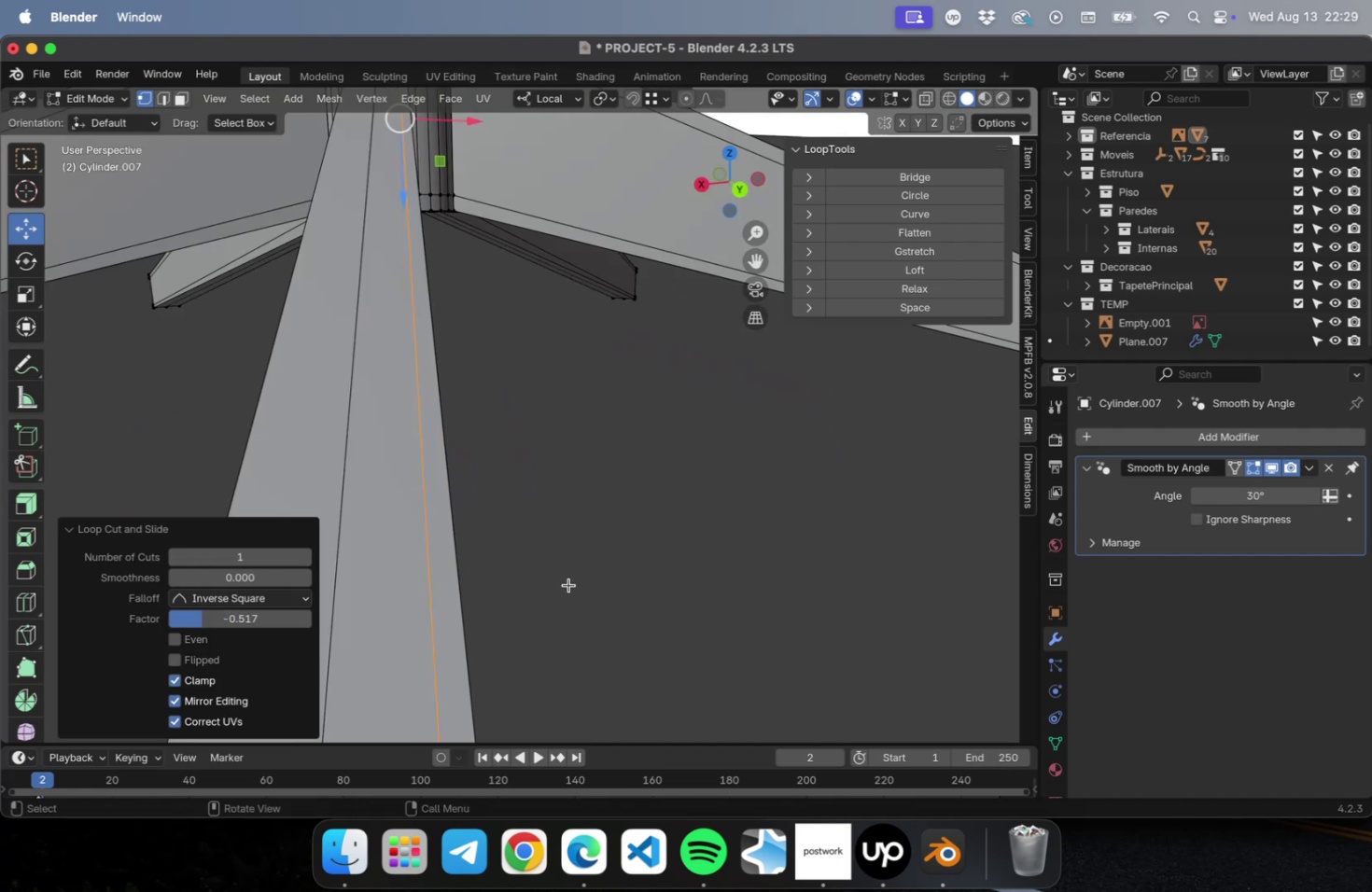 
hold_key(key=ShiftLeft, duration=0.72)
 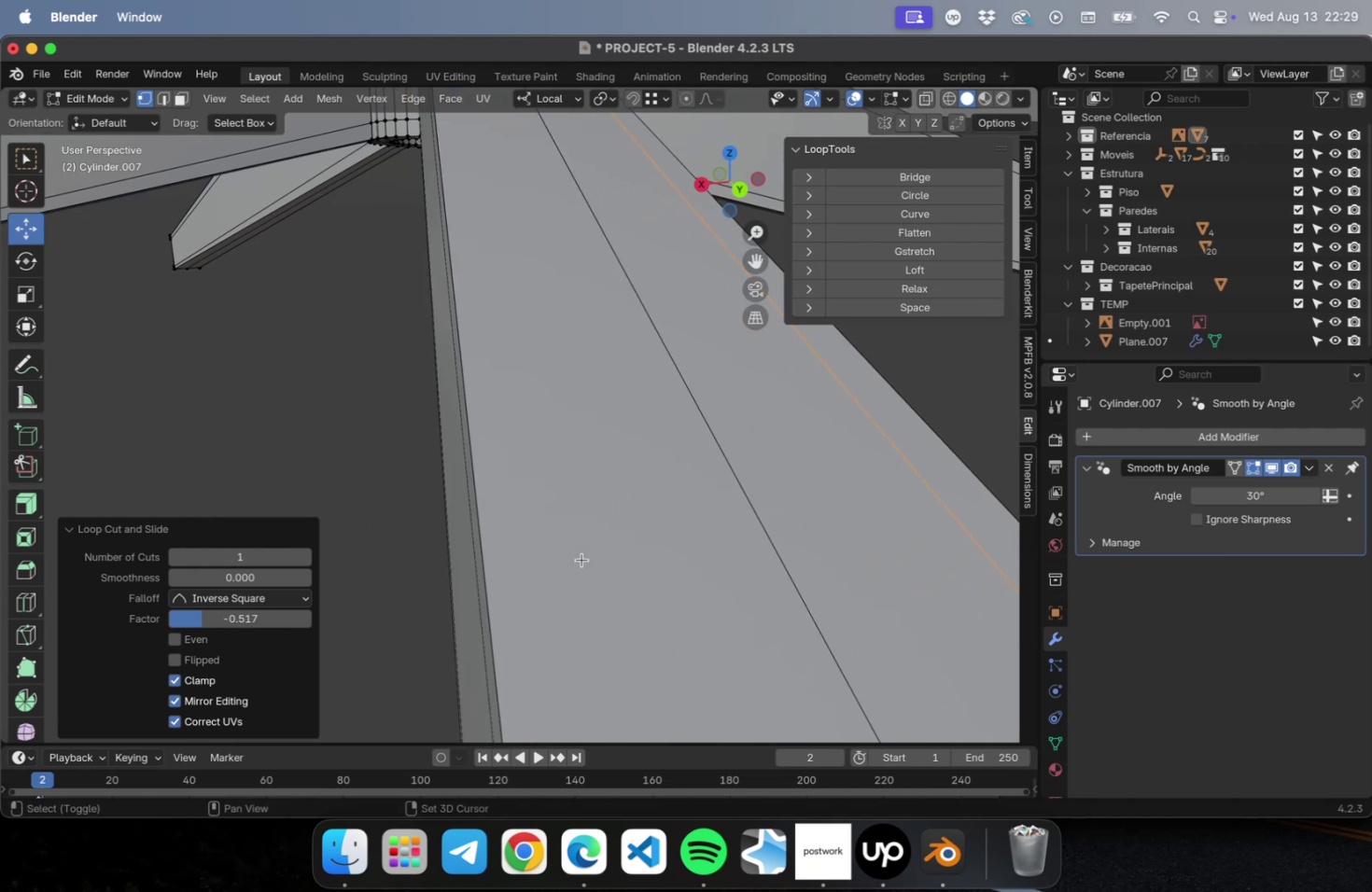 
scroll: coordinate [580, 559], scroll_direction: down, amount: 1.0
 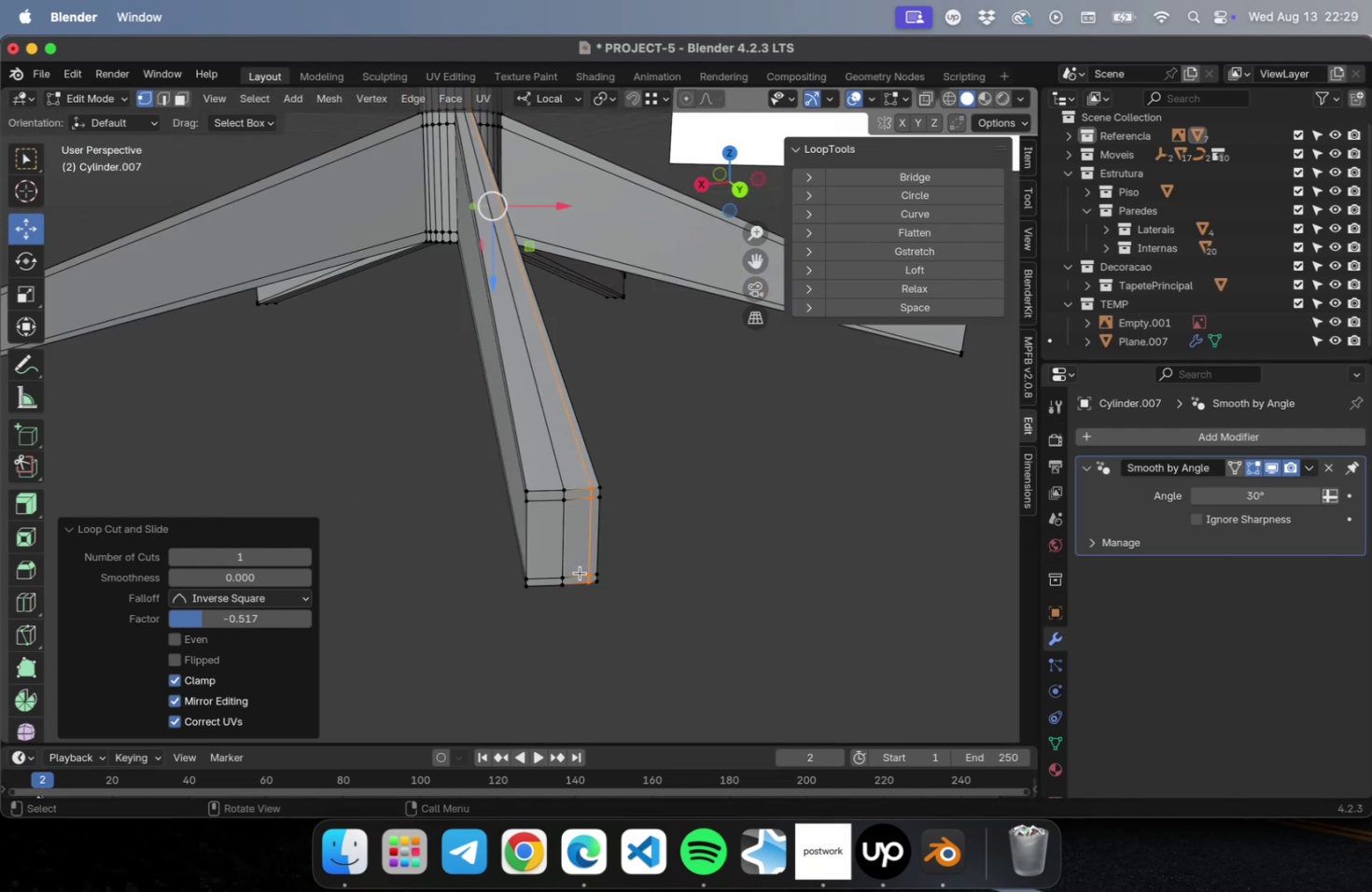 
key(Meta+CommandLeft)
 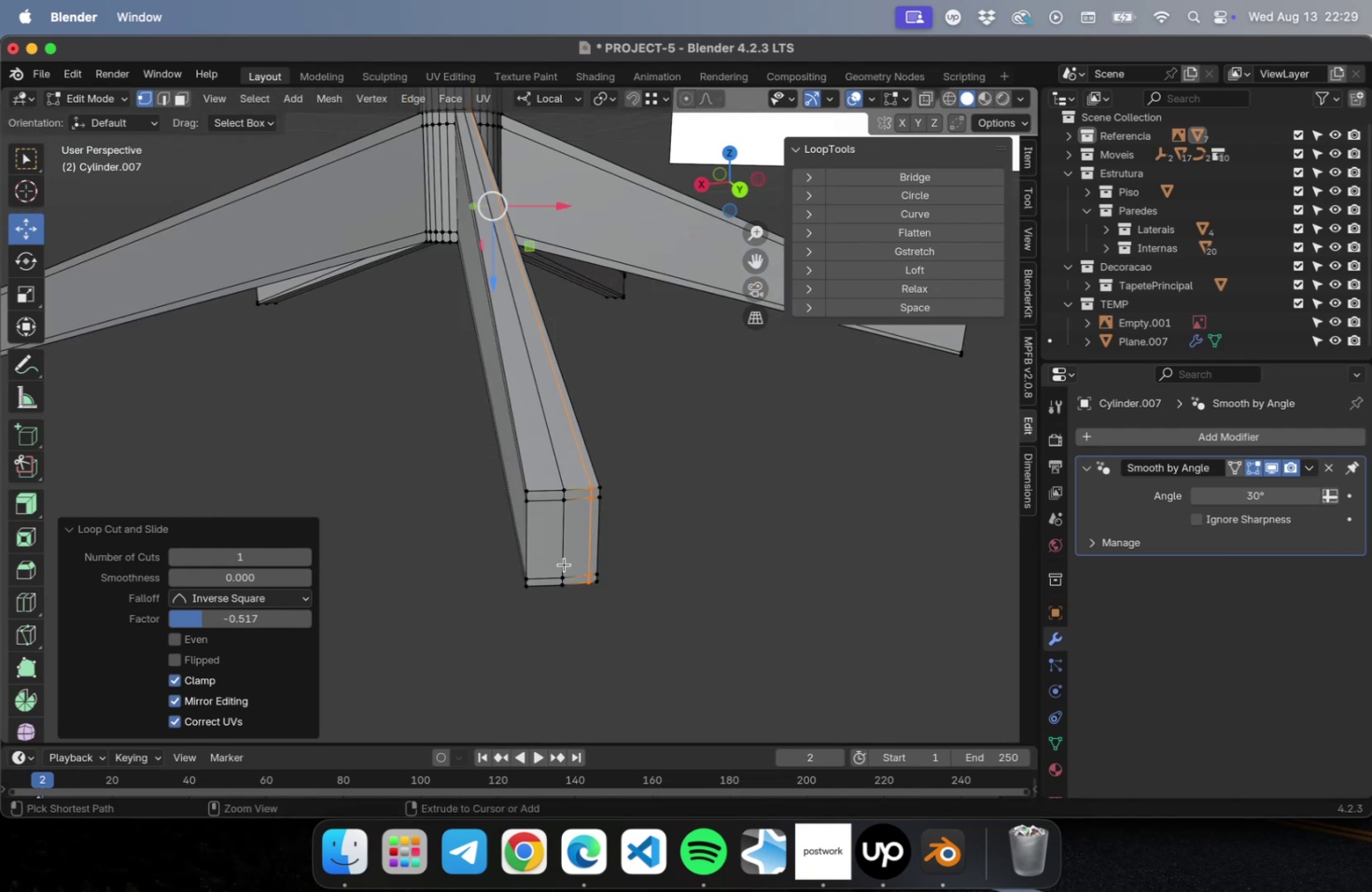 
key(Meta+R)
 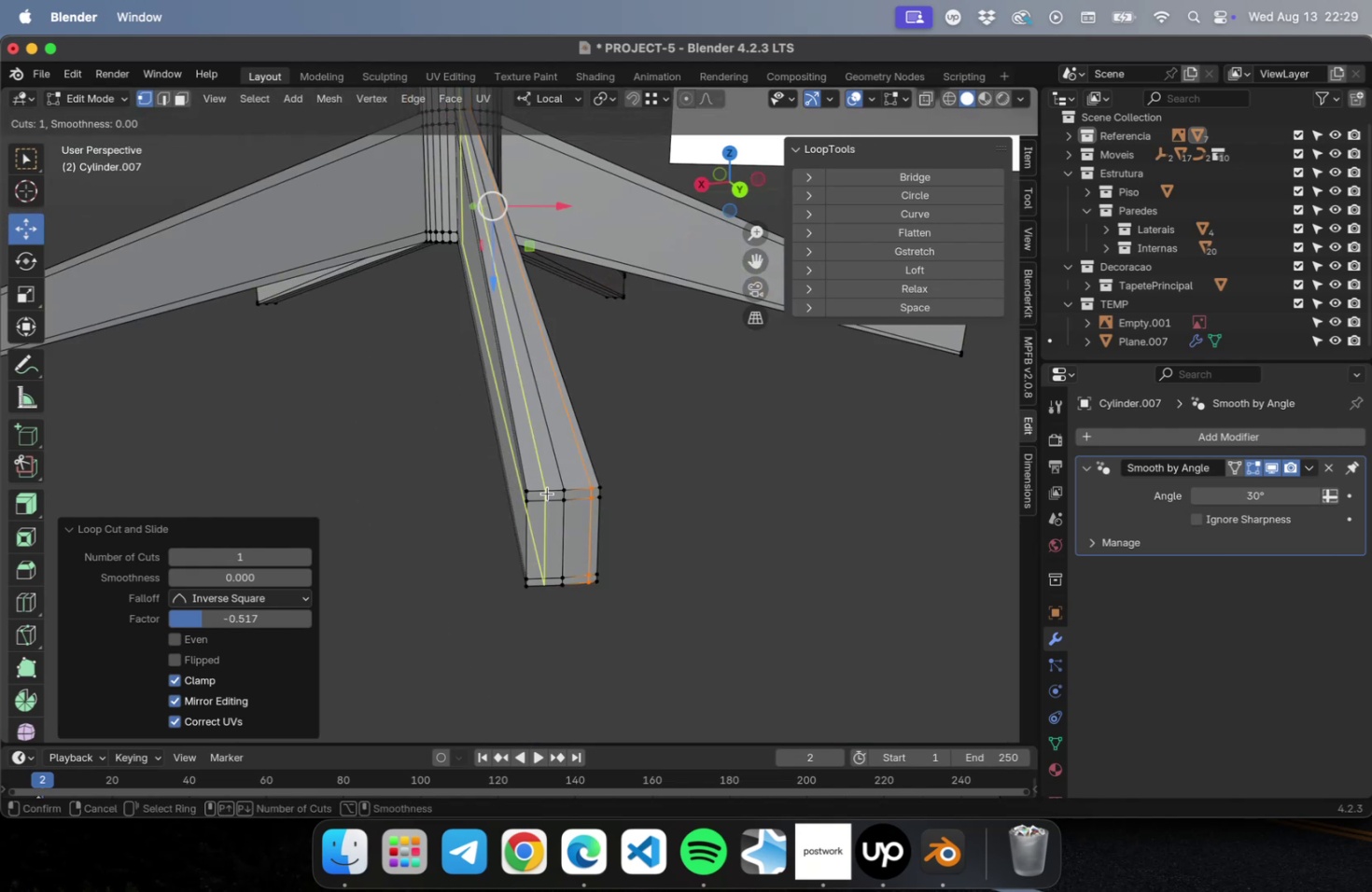 
left_click([547, 493])
 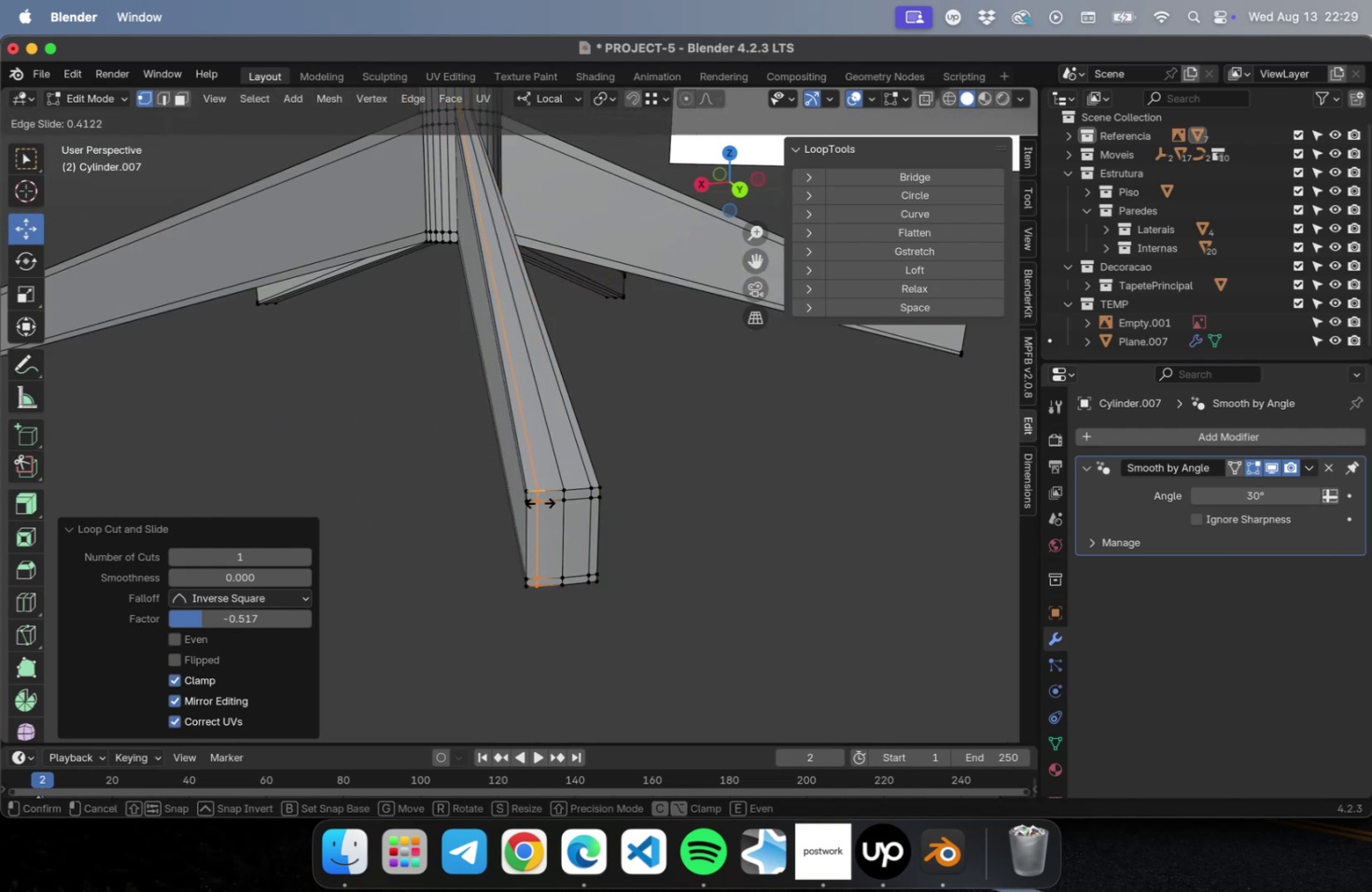 
left_click([539, 502])
 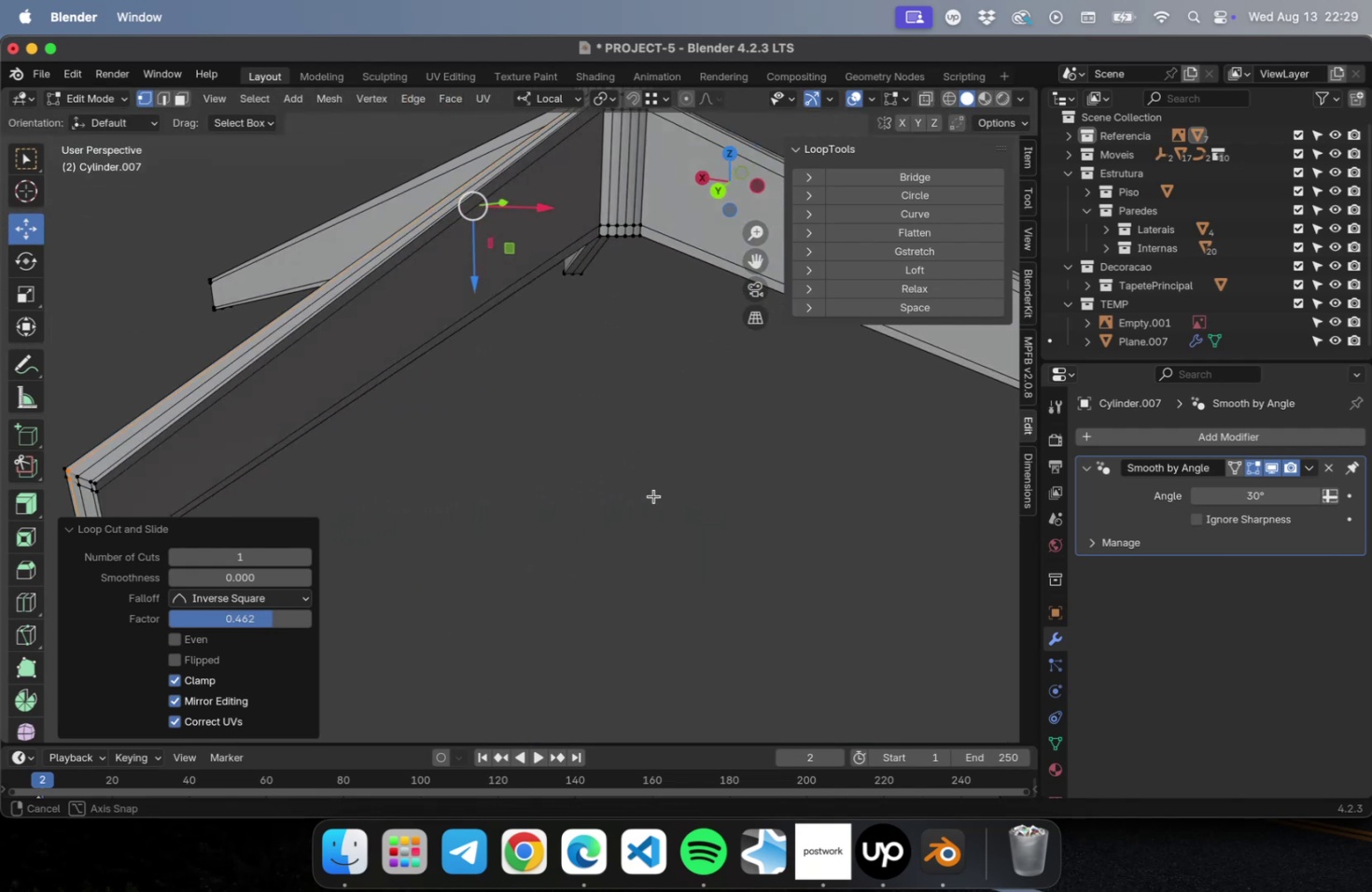 
hold_key(key=ShiftLeft, duration=1.33)
 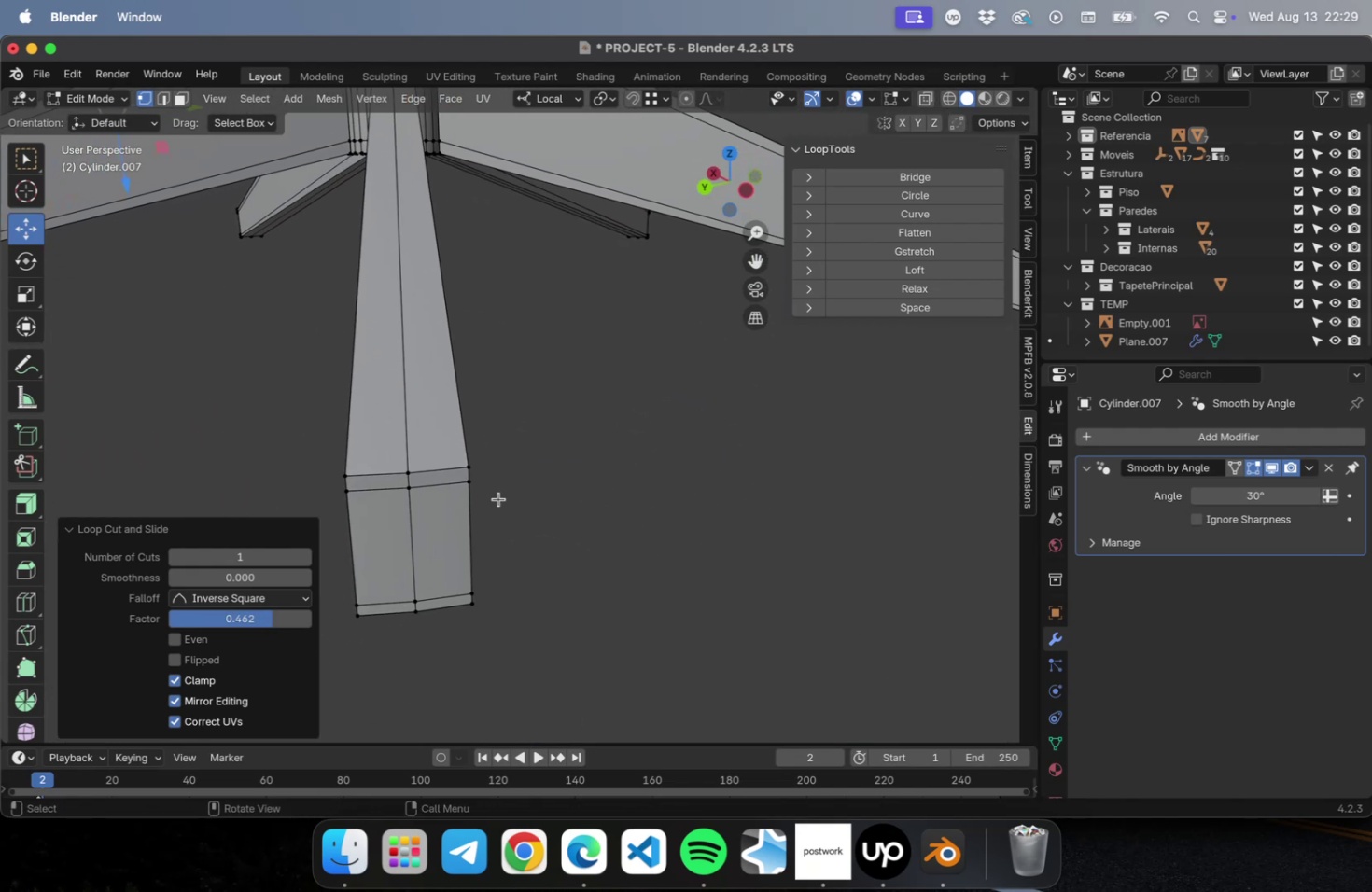 
key(Meta+R)
 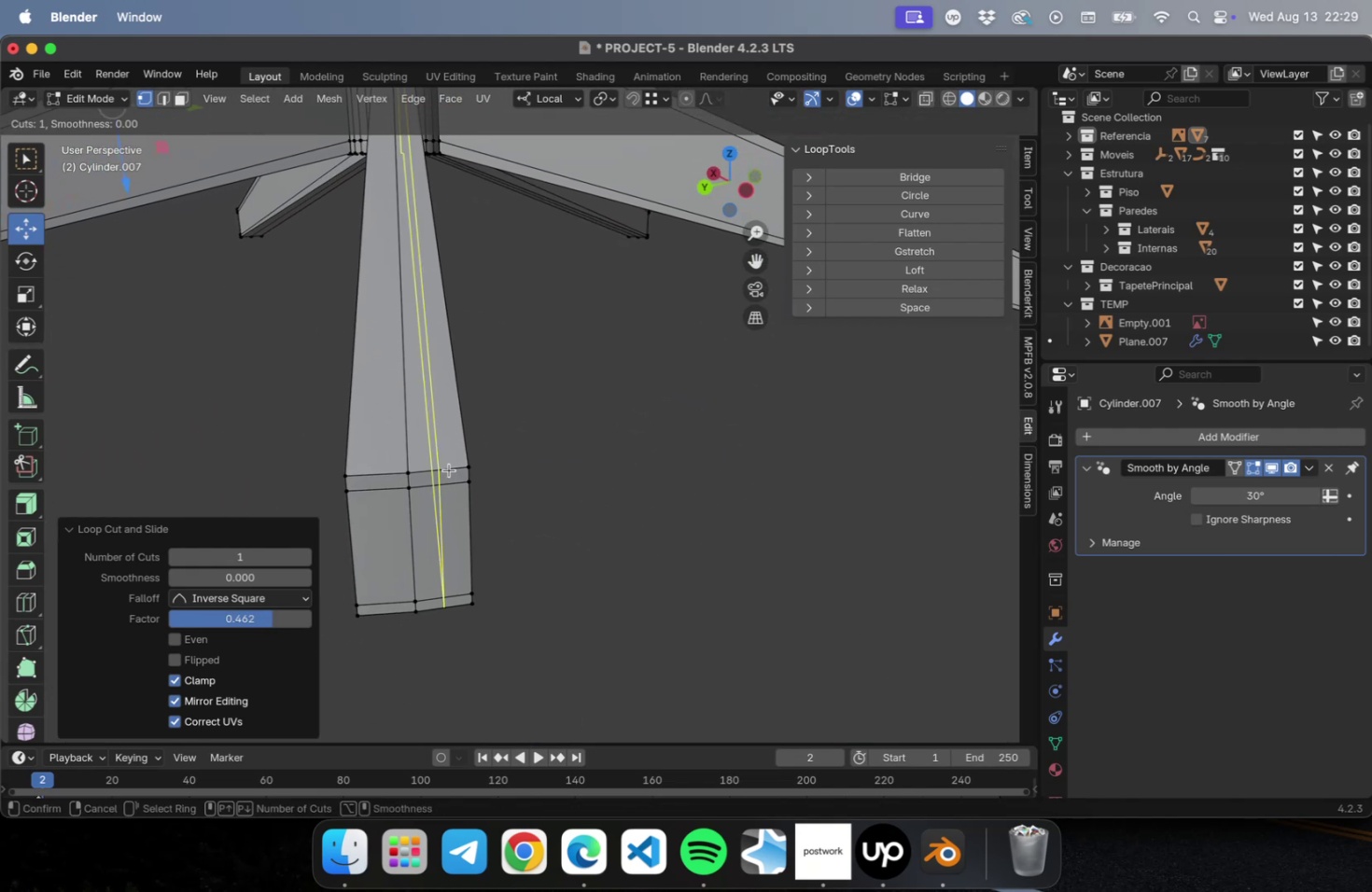 
left_click([449, 469])
 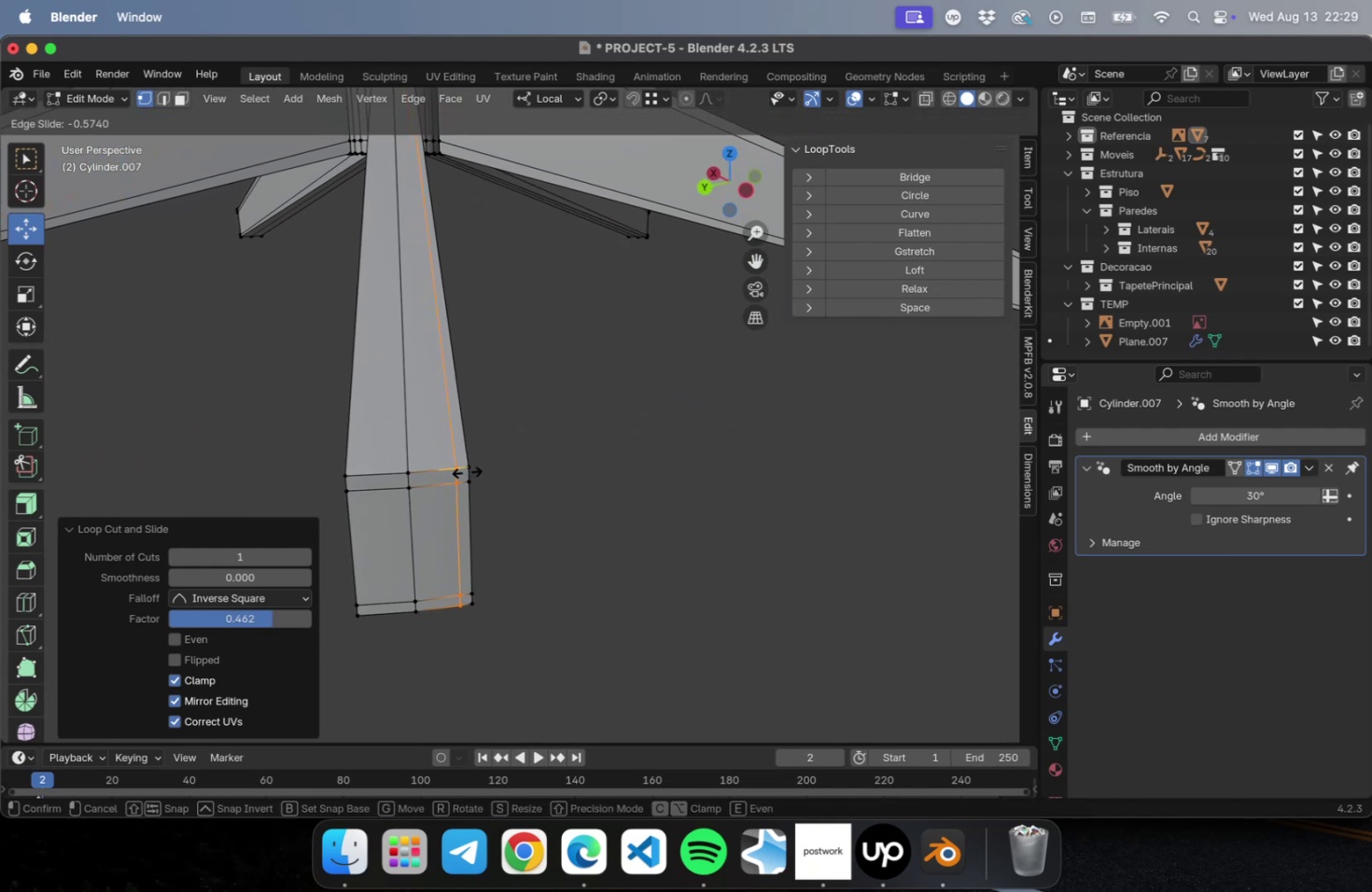 
left_click([467, 471])
 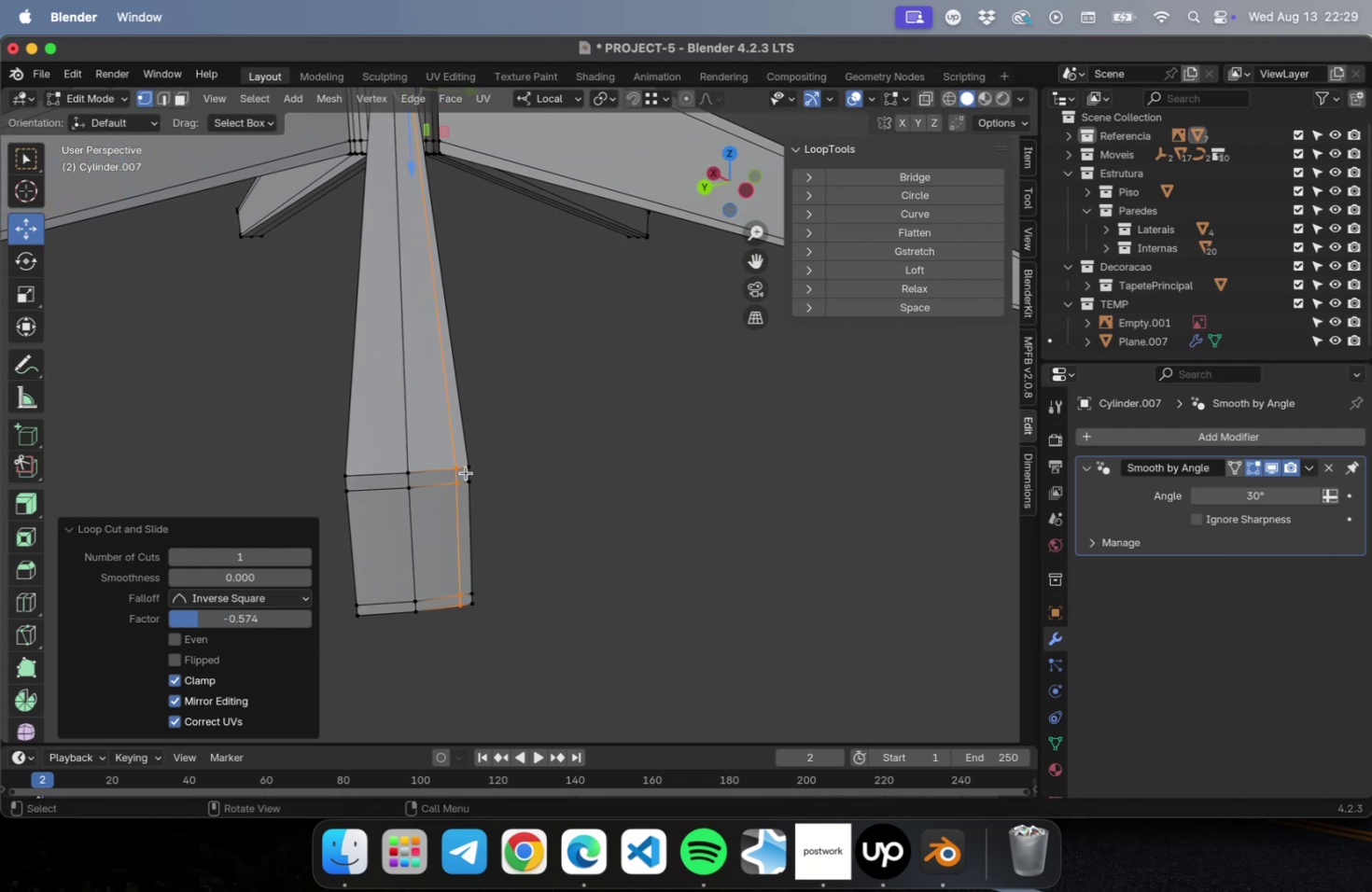 
key(Meta+CommandLeft)
 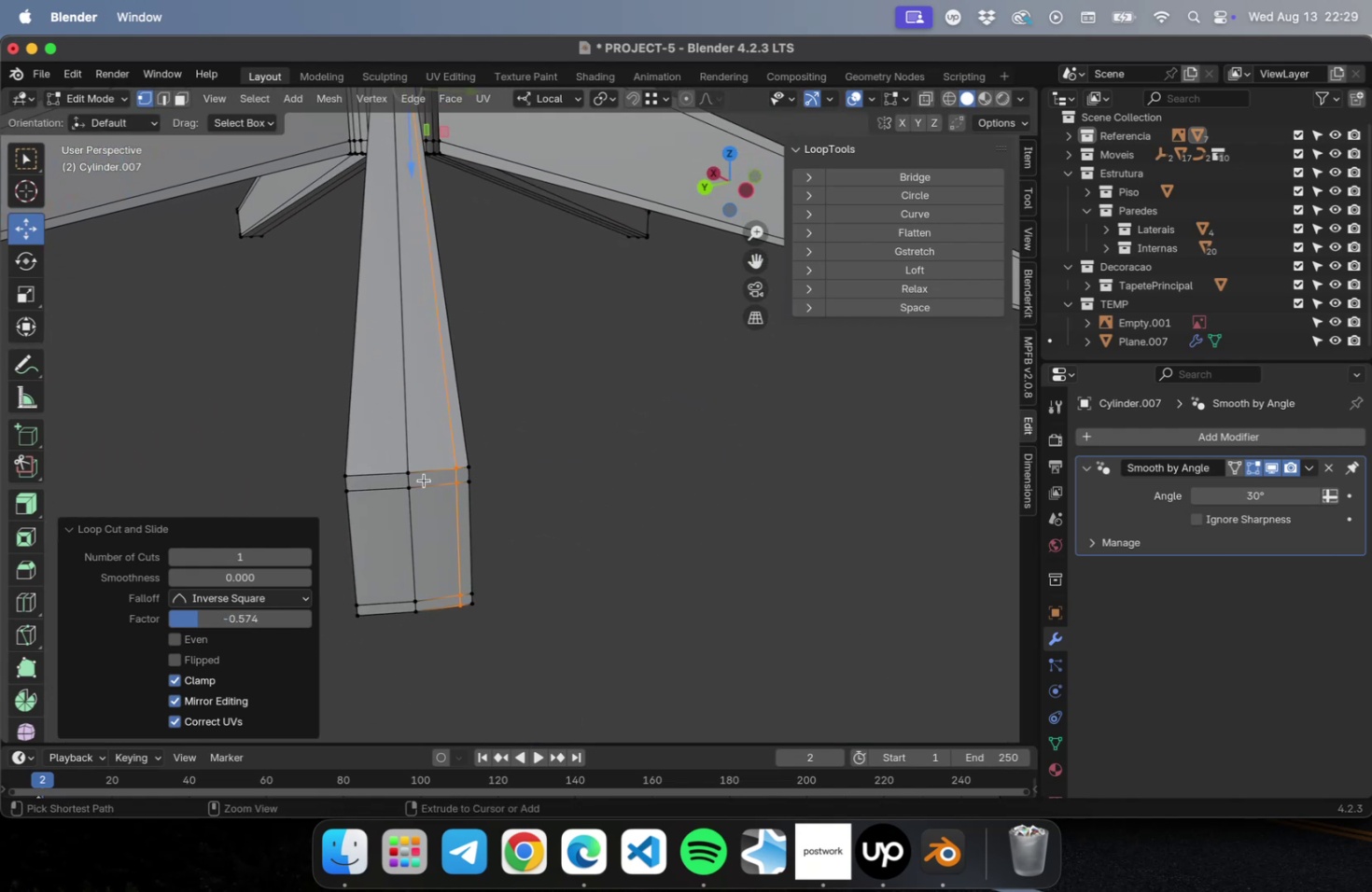 
key(Meta+R)
 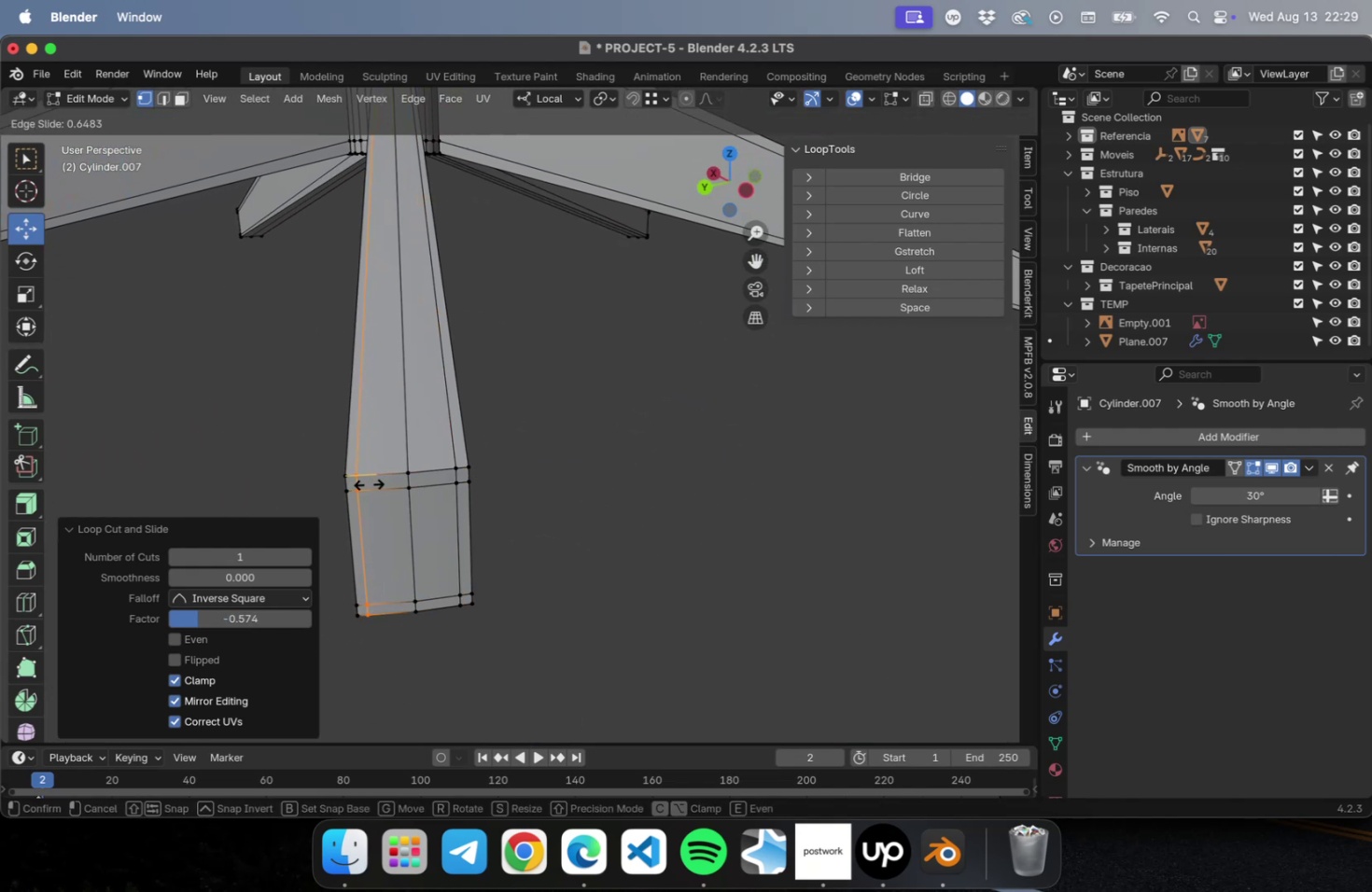 
left_click([370, 482])
 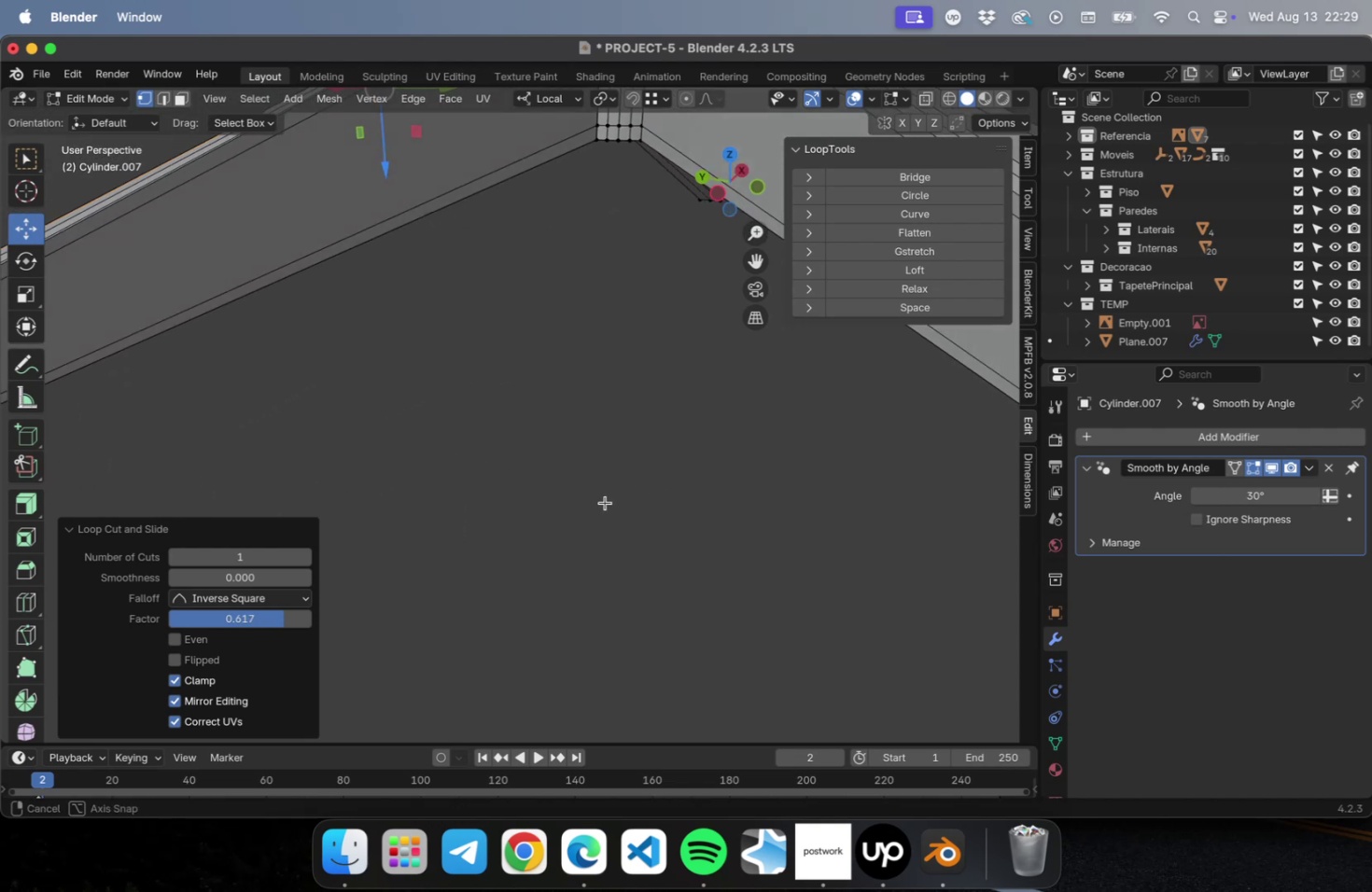 
scroll: coordinate [584, 512], scroll_direction: down, amount: 2.0
 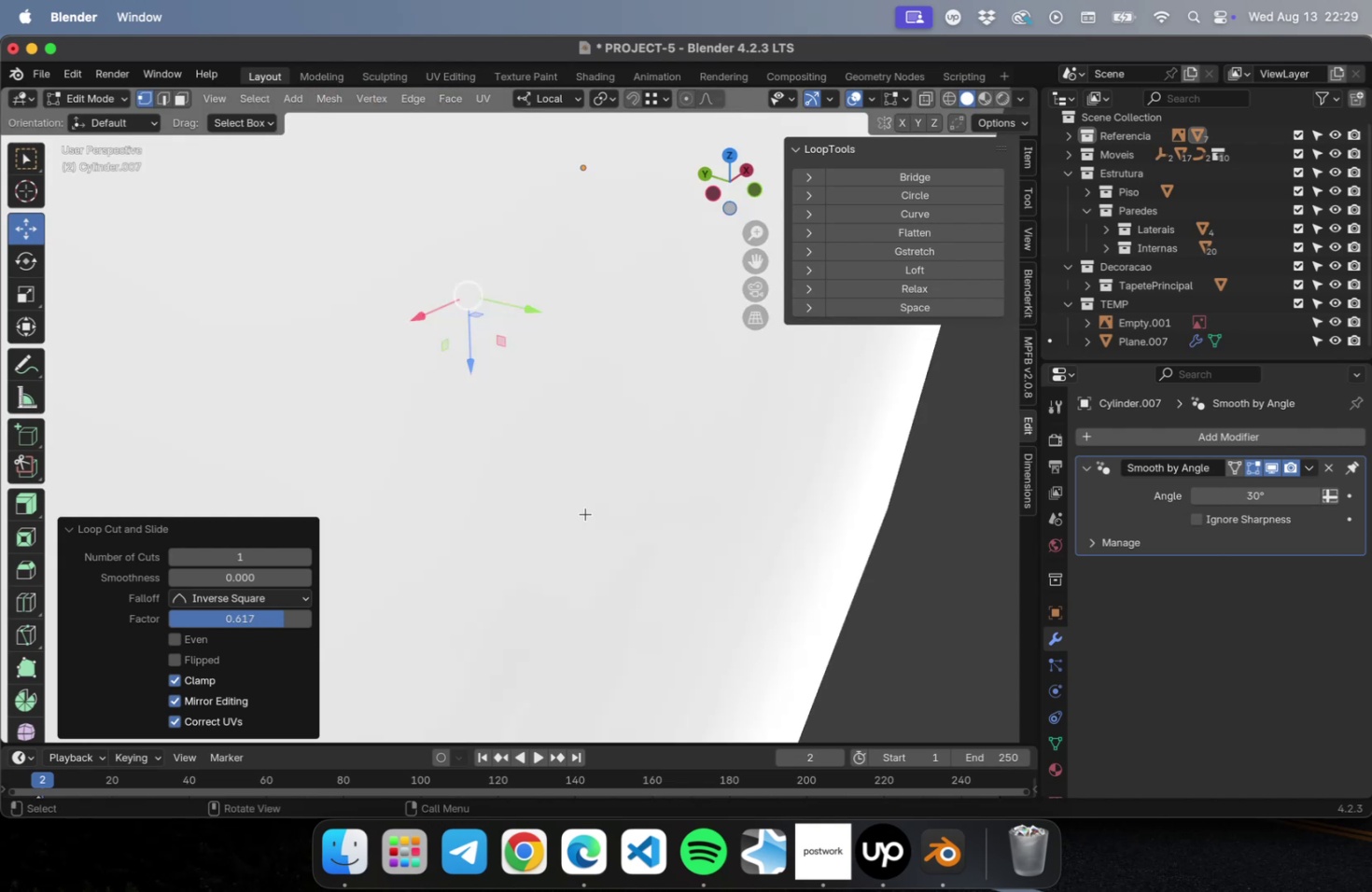 
hold_key(key=ShiftLeft, duration=0.52)
 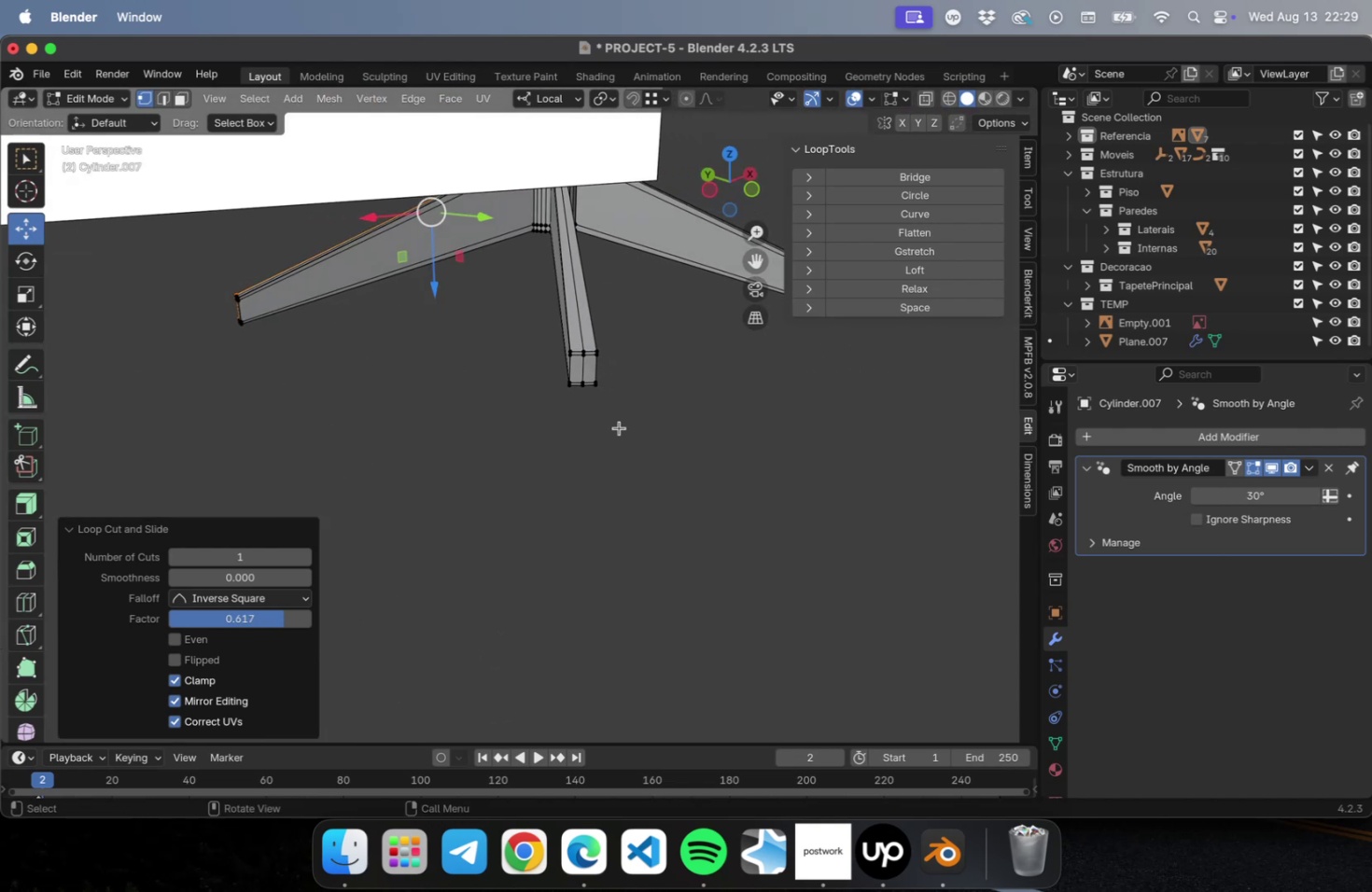 
scroll: coordinate [606, 327], scroll_direction: up, amount: 1.0
 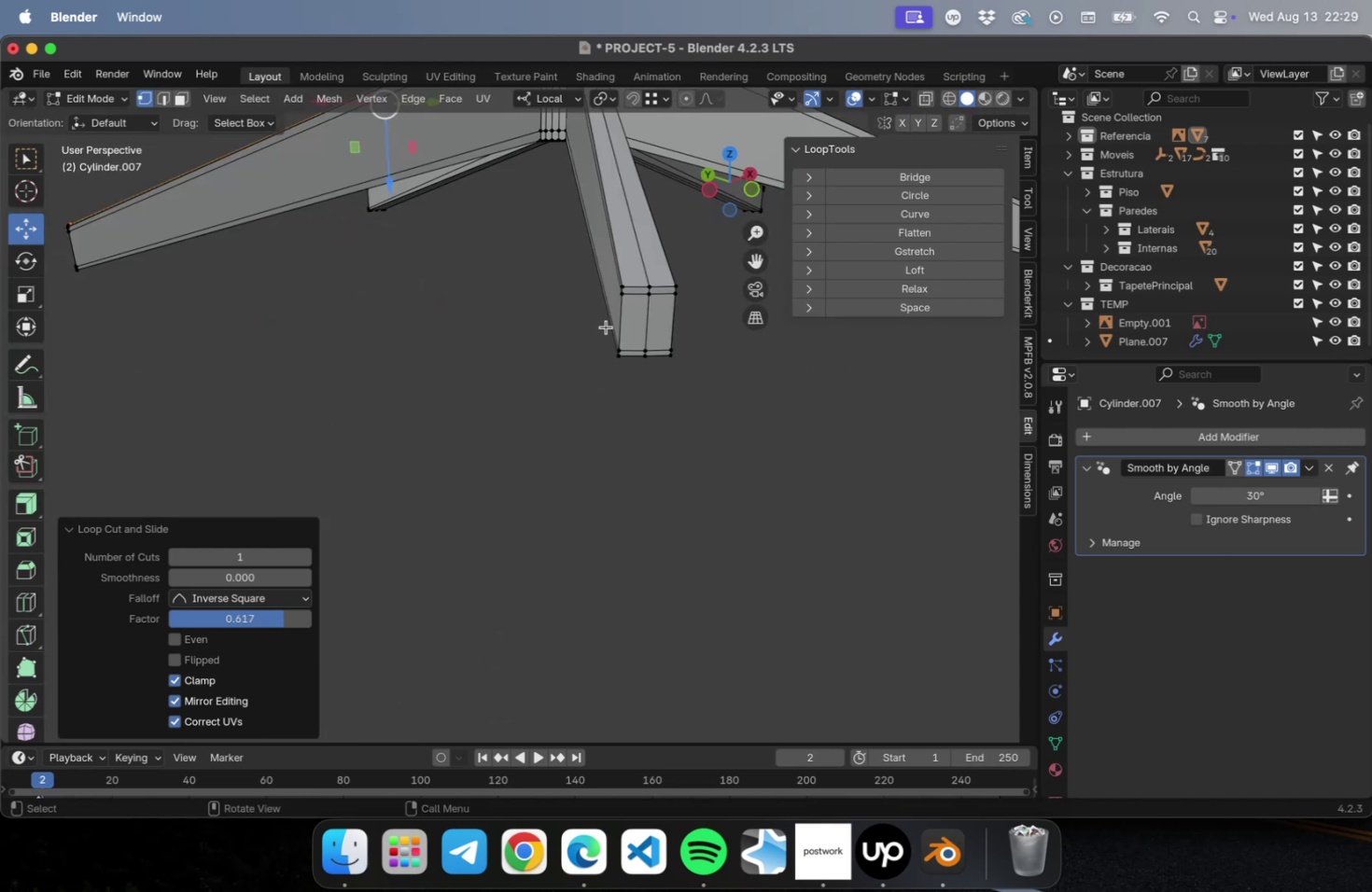 
hold_key(key=ShiftLeft, duration=0.51)
 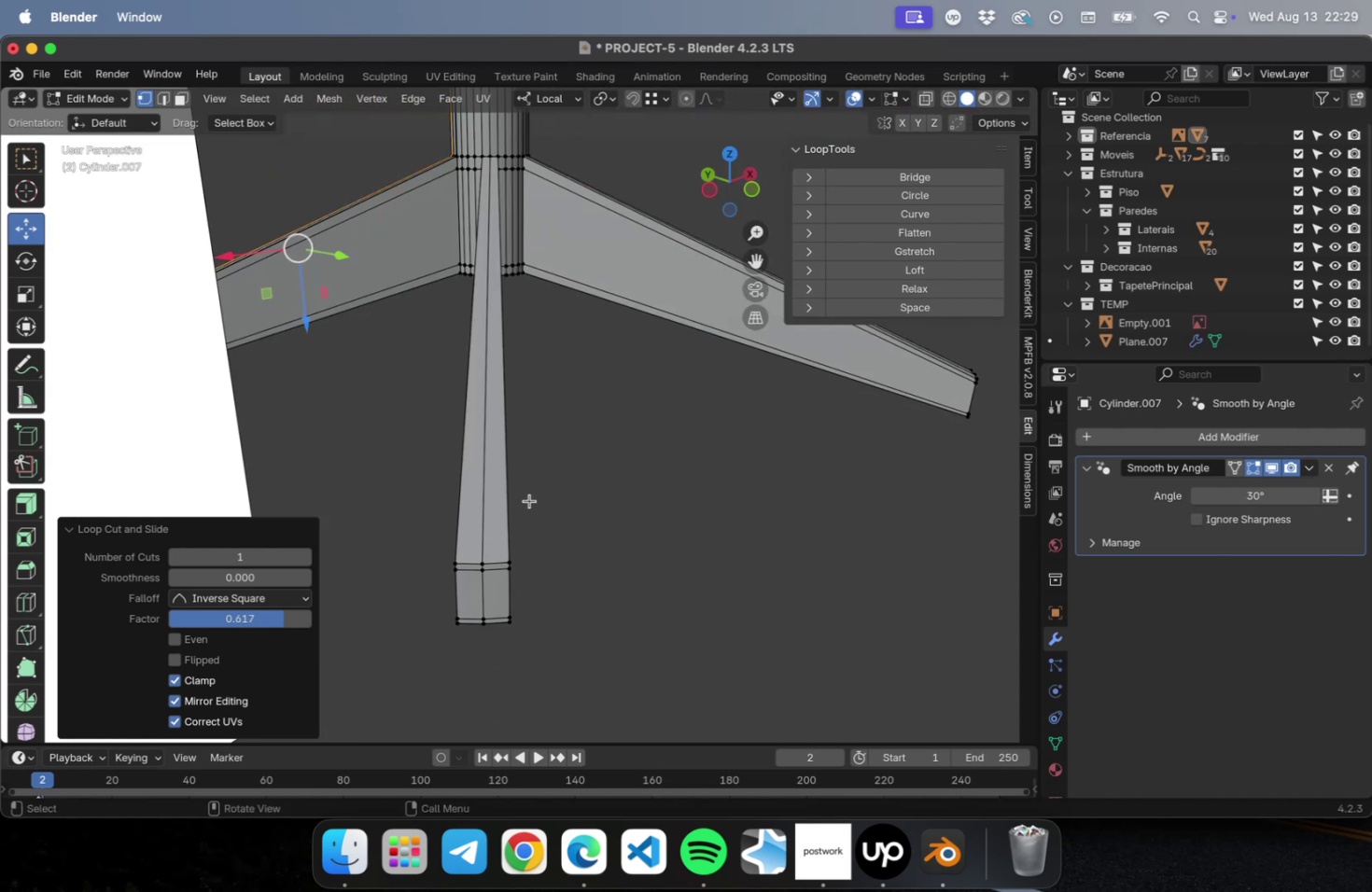 
key(Meta+R)
 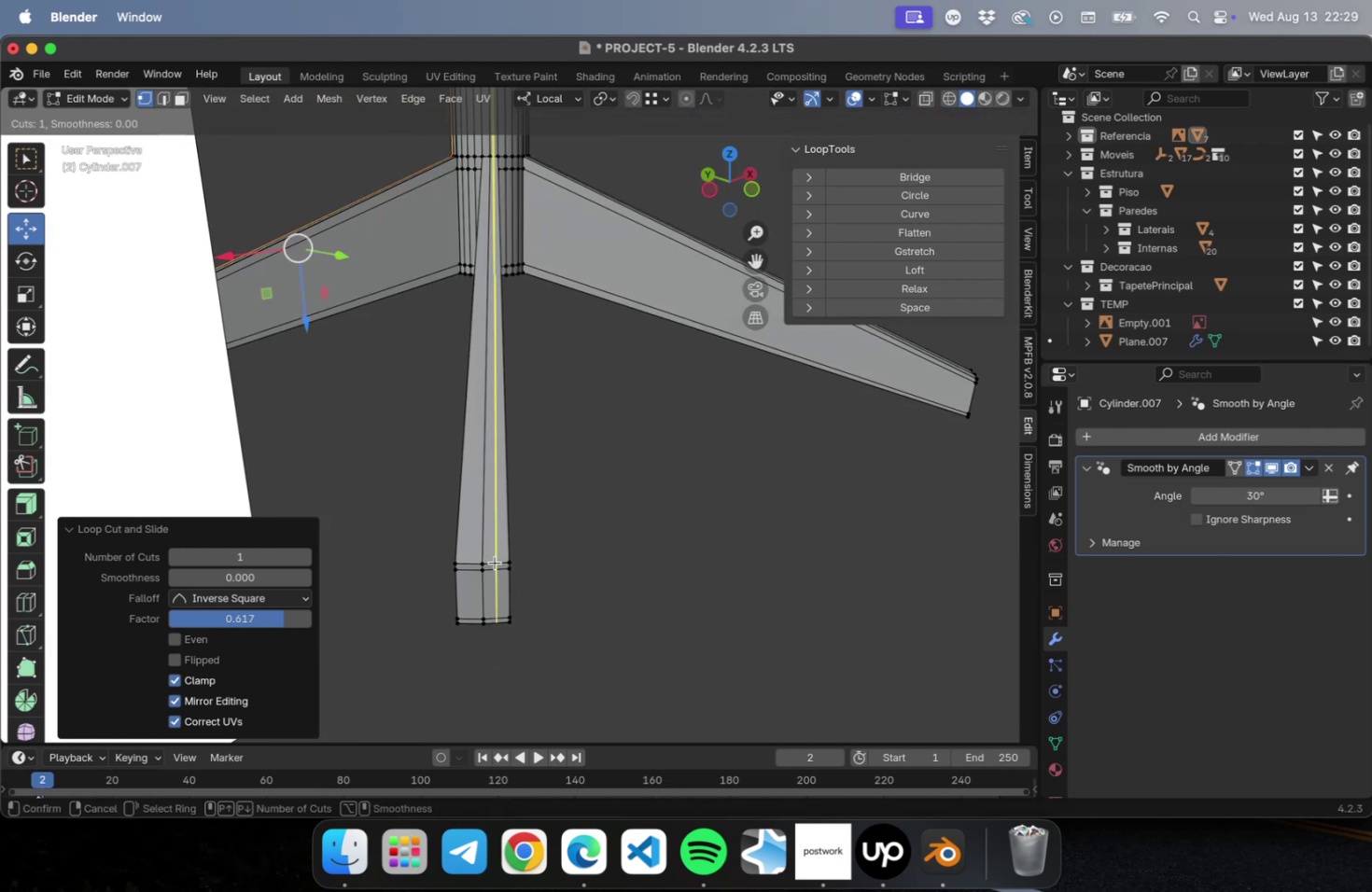 
left_click([495, 562])
 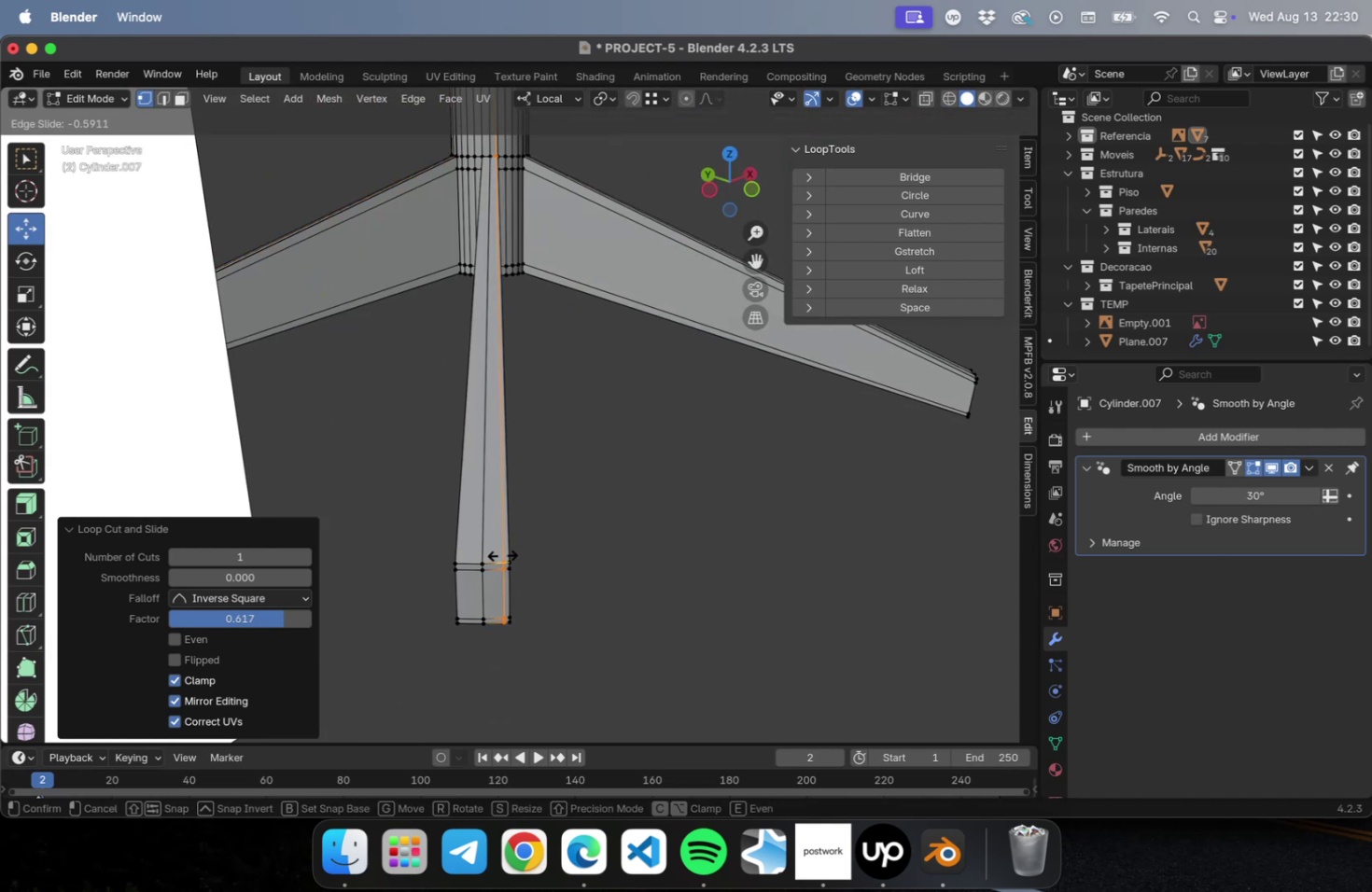 
left_click([503, 554])
 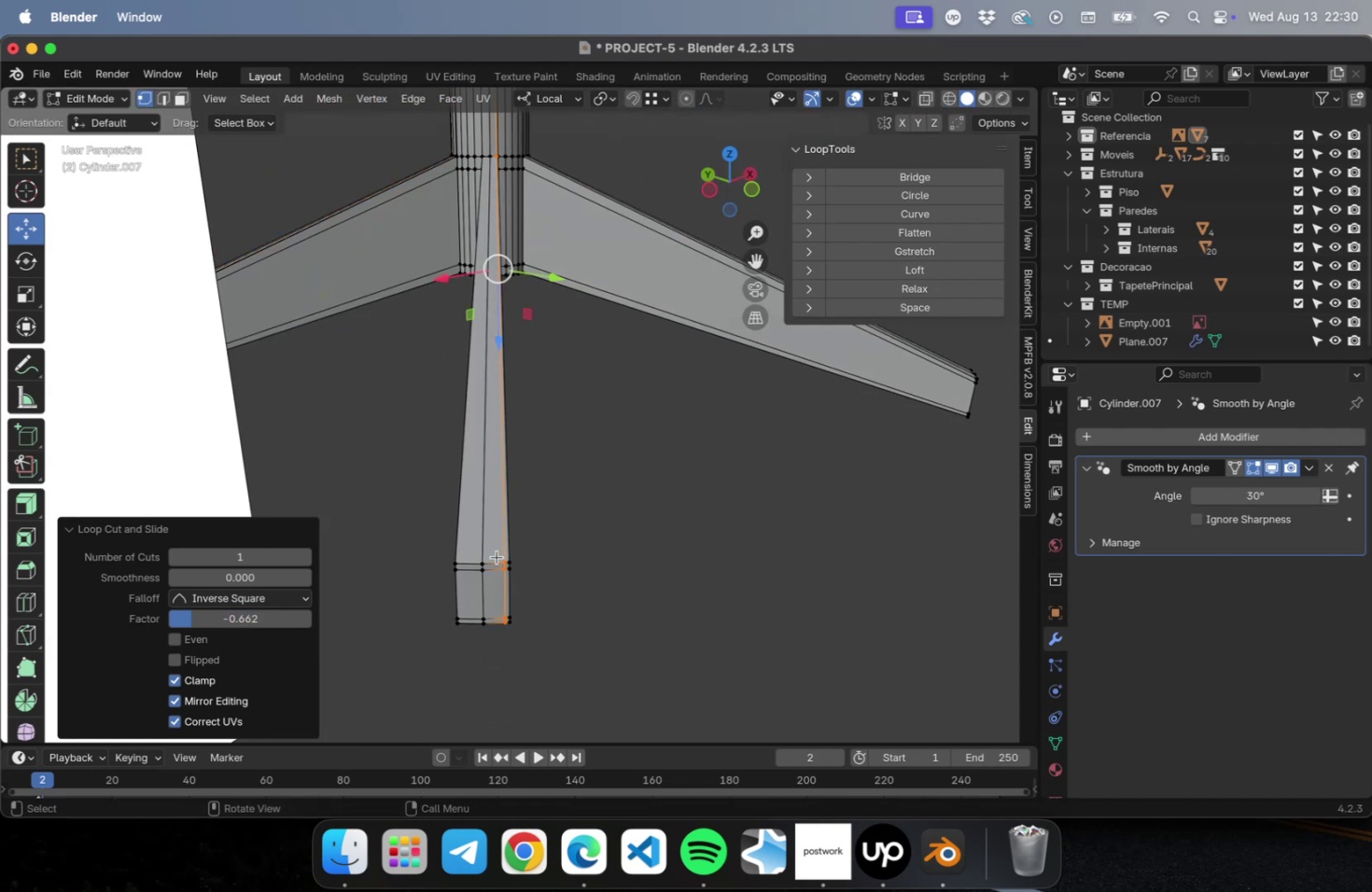 
key(Meta+R)
 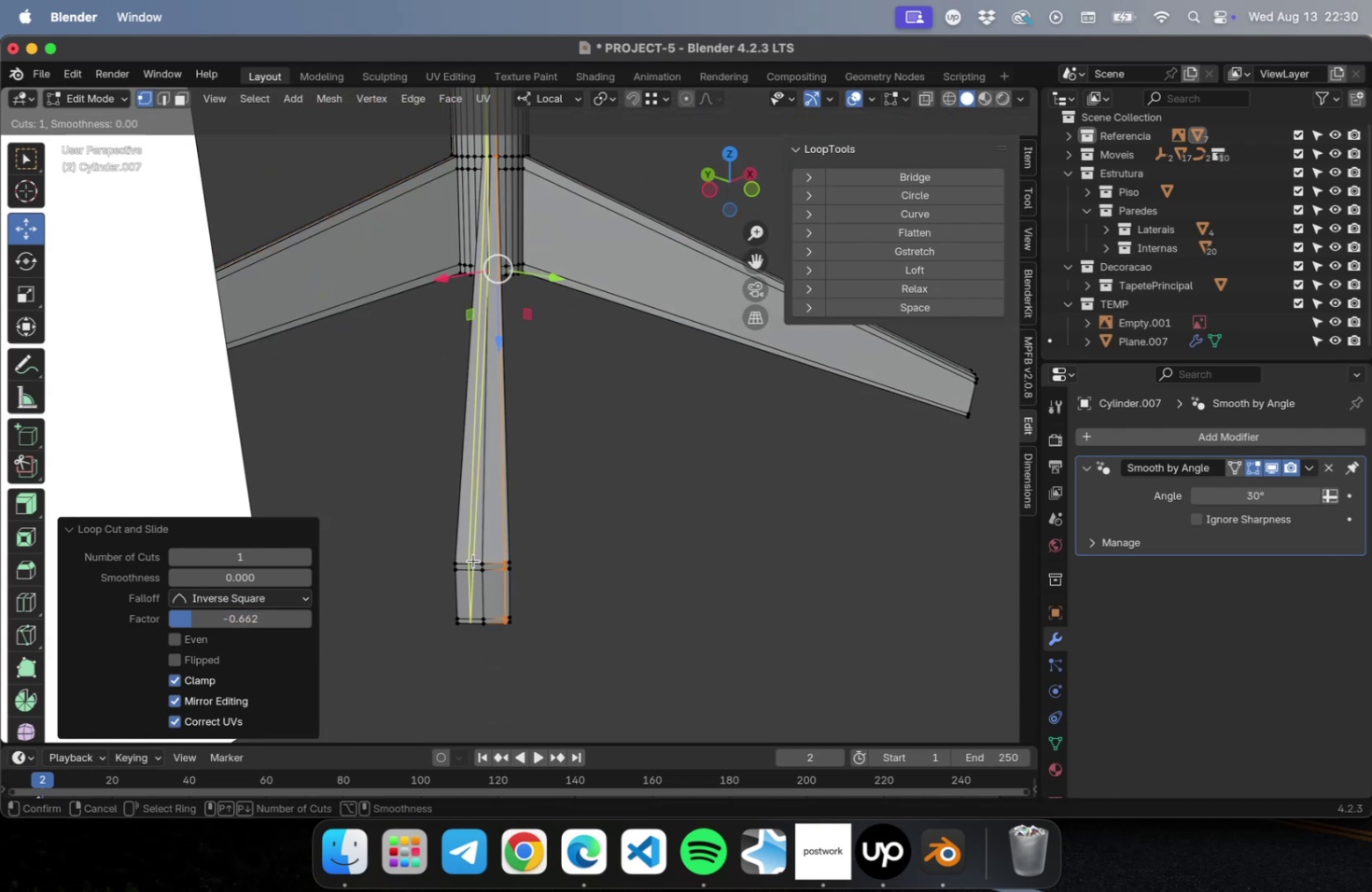 
left_click([473, 560])
 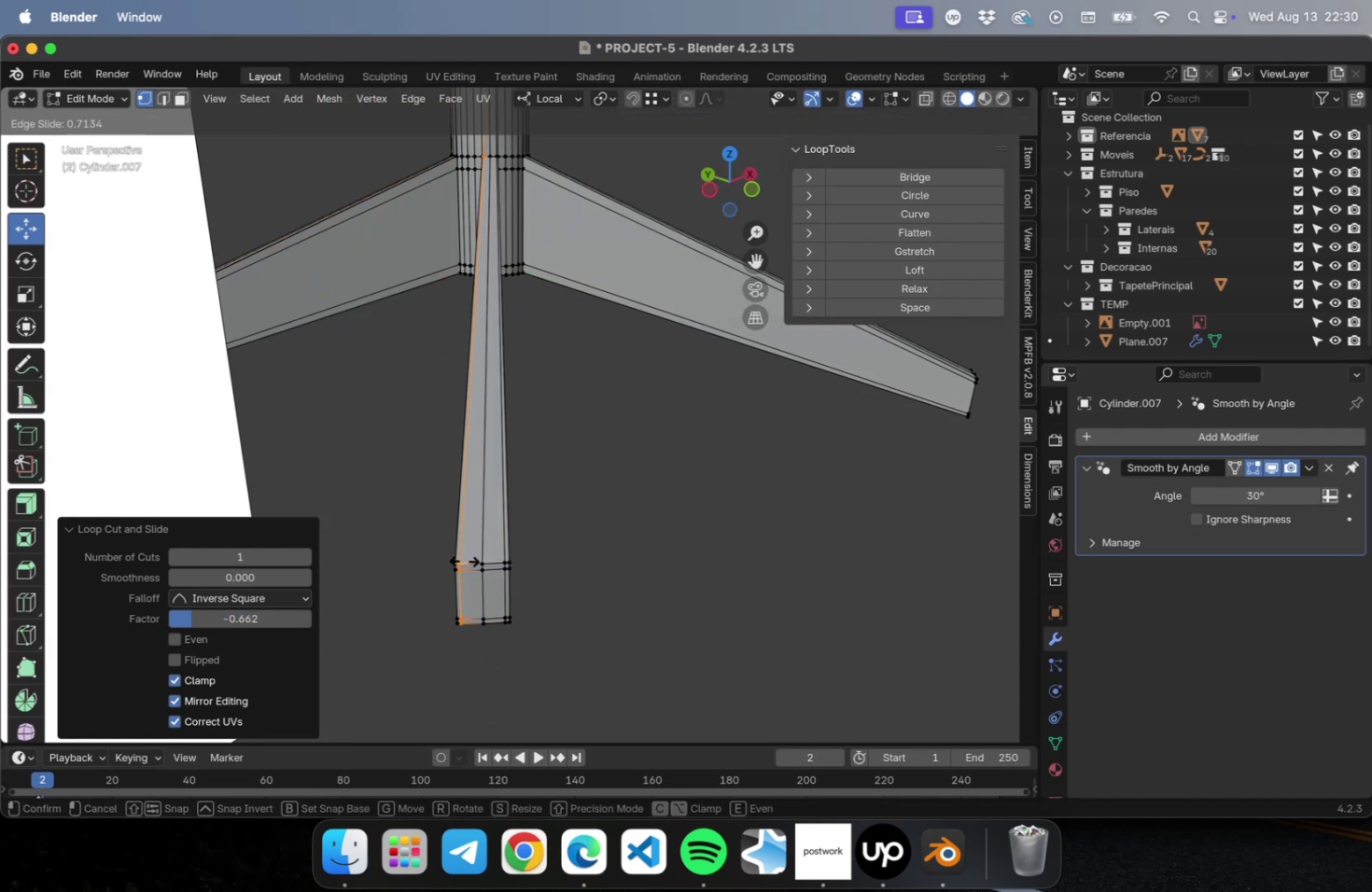 
left_click([464, 560])
 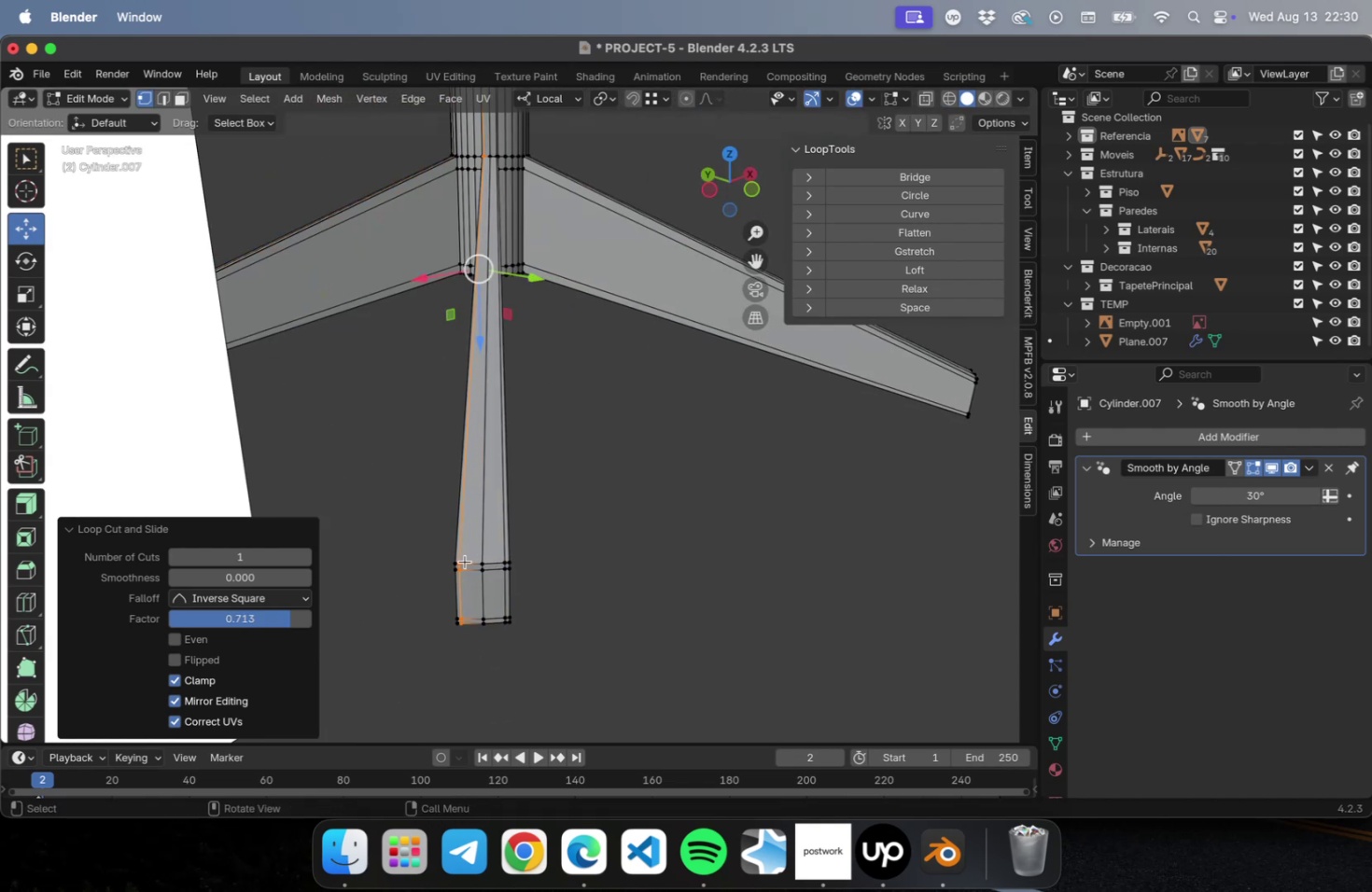 
scroll: coordinate [474, 573], scroll_direction: up, amount: 4.0
 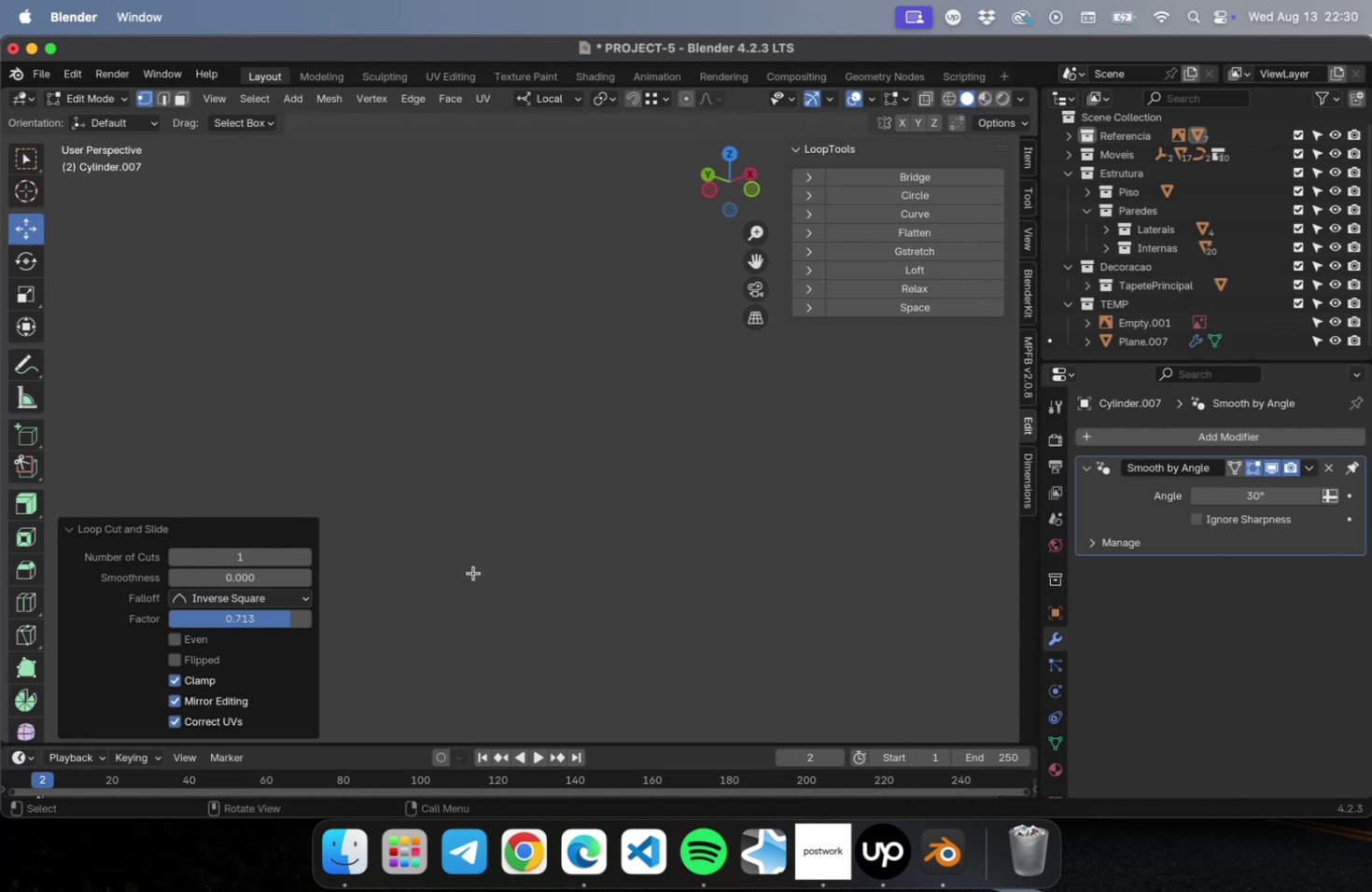 
scroll: coordinate [479, 564], scroll_direction: down, amount: 2.0
 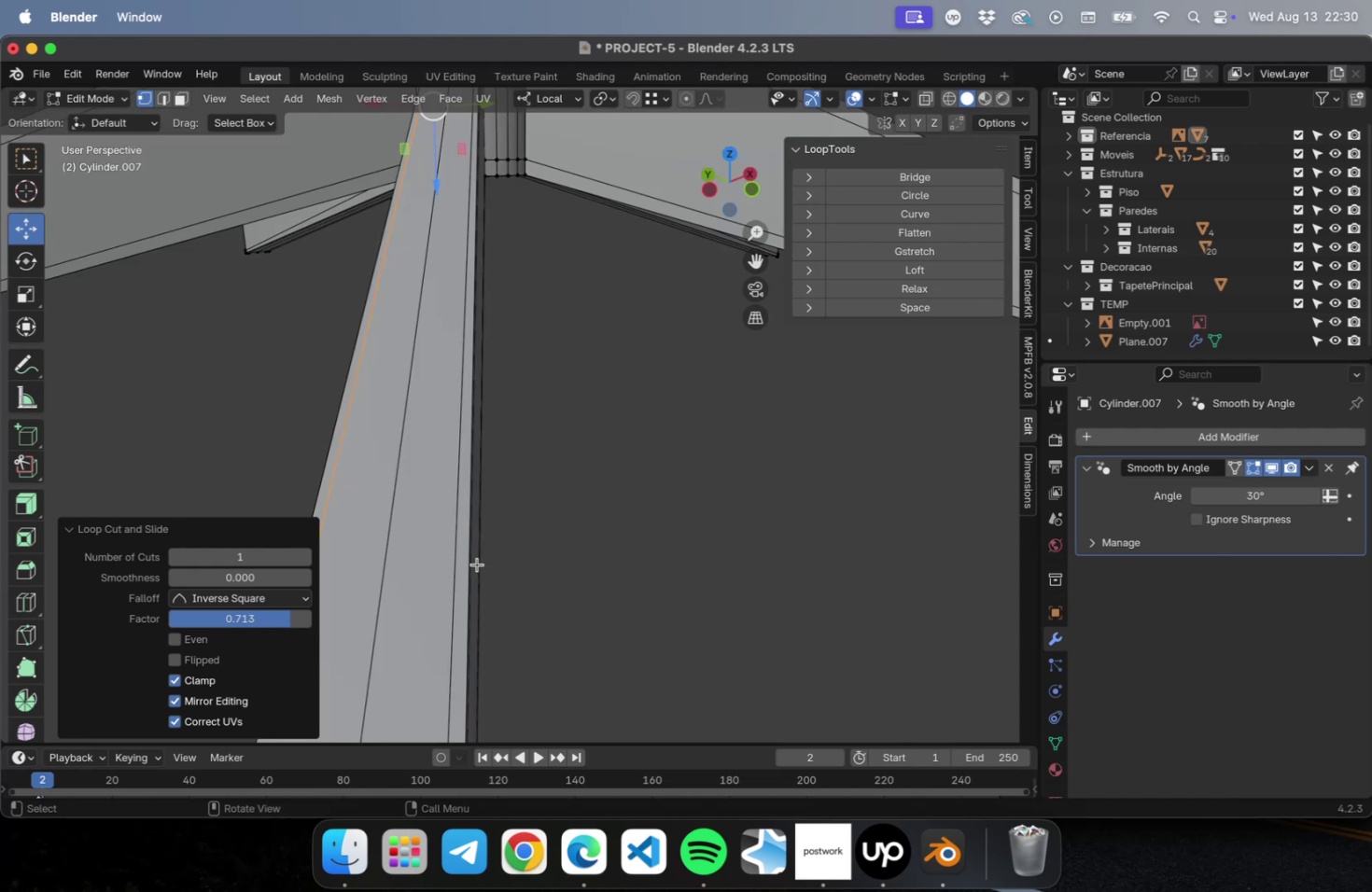 
hold_key(key=ShiftLeft, duration=0.88)
 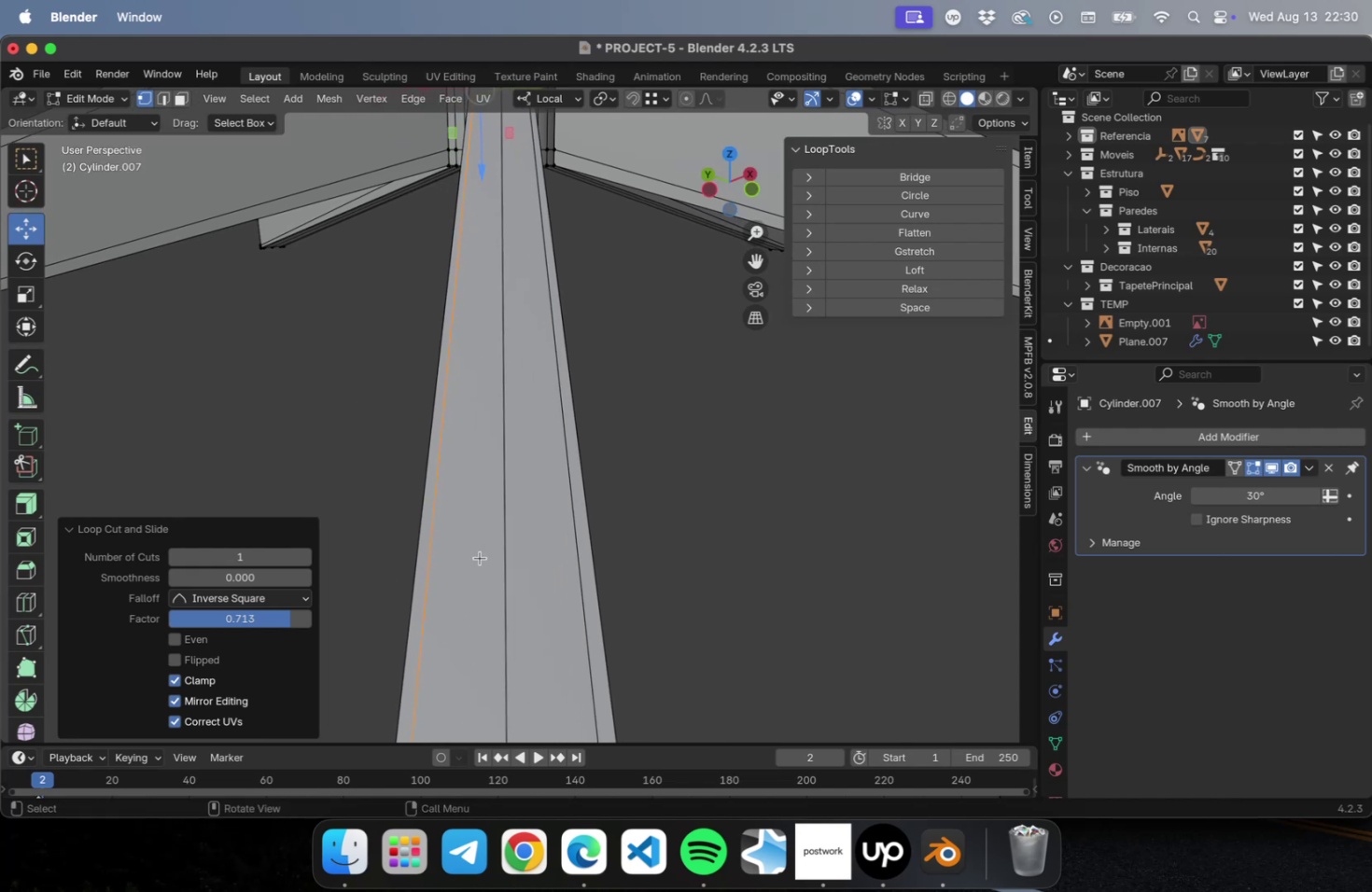 
type(gg)
 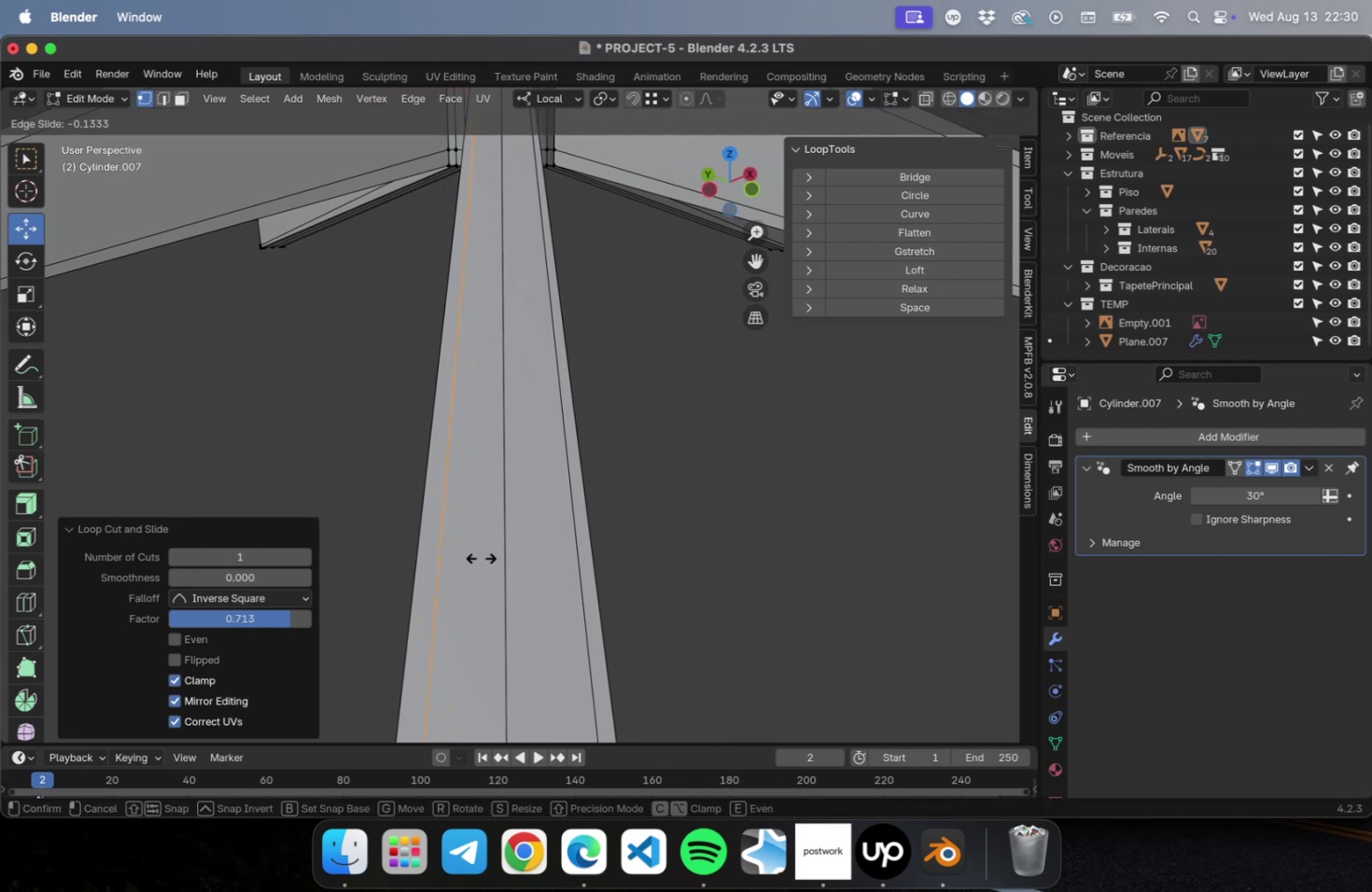 
left_click([481, 557])
 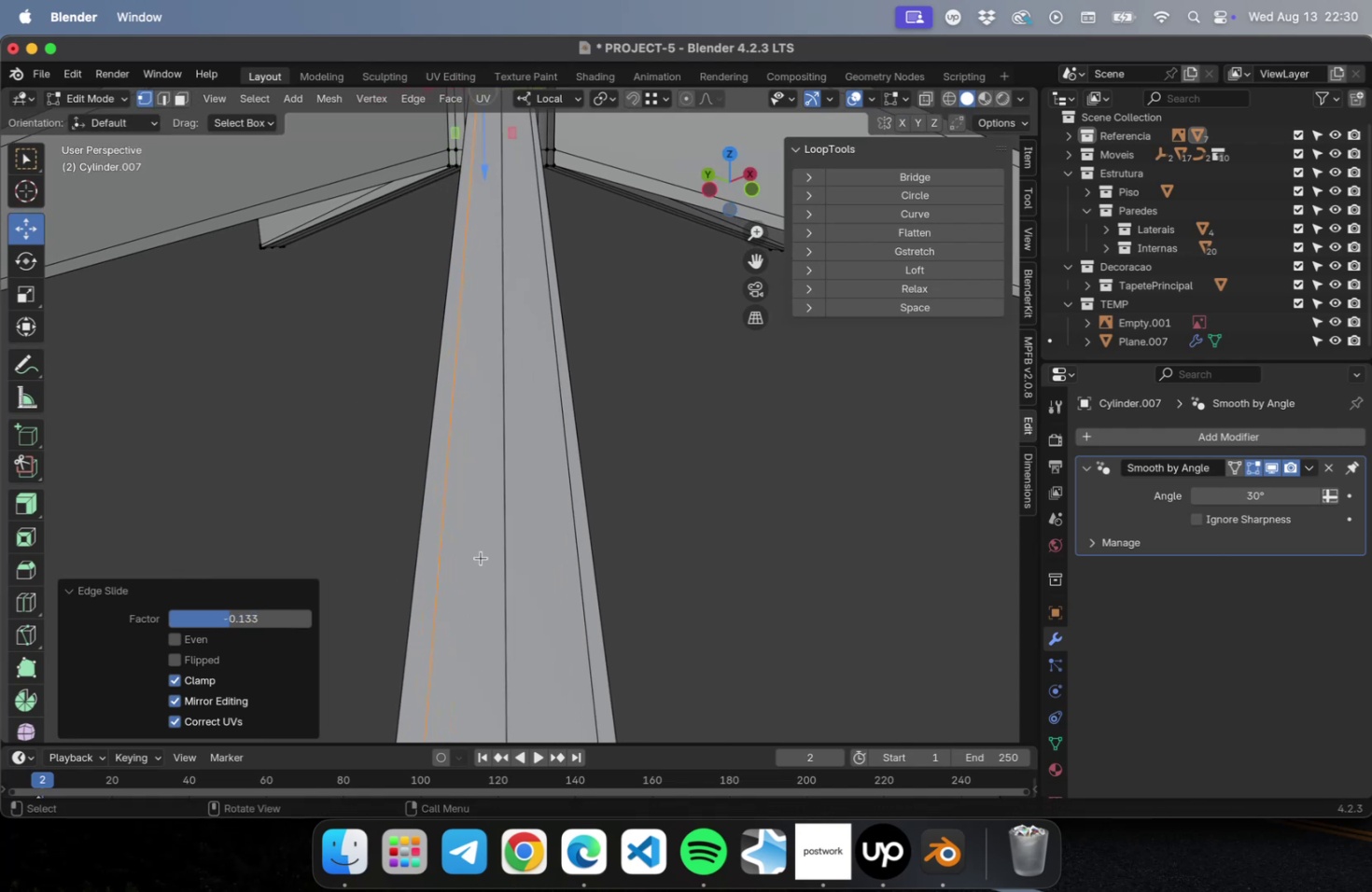 
type(gg)
 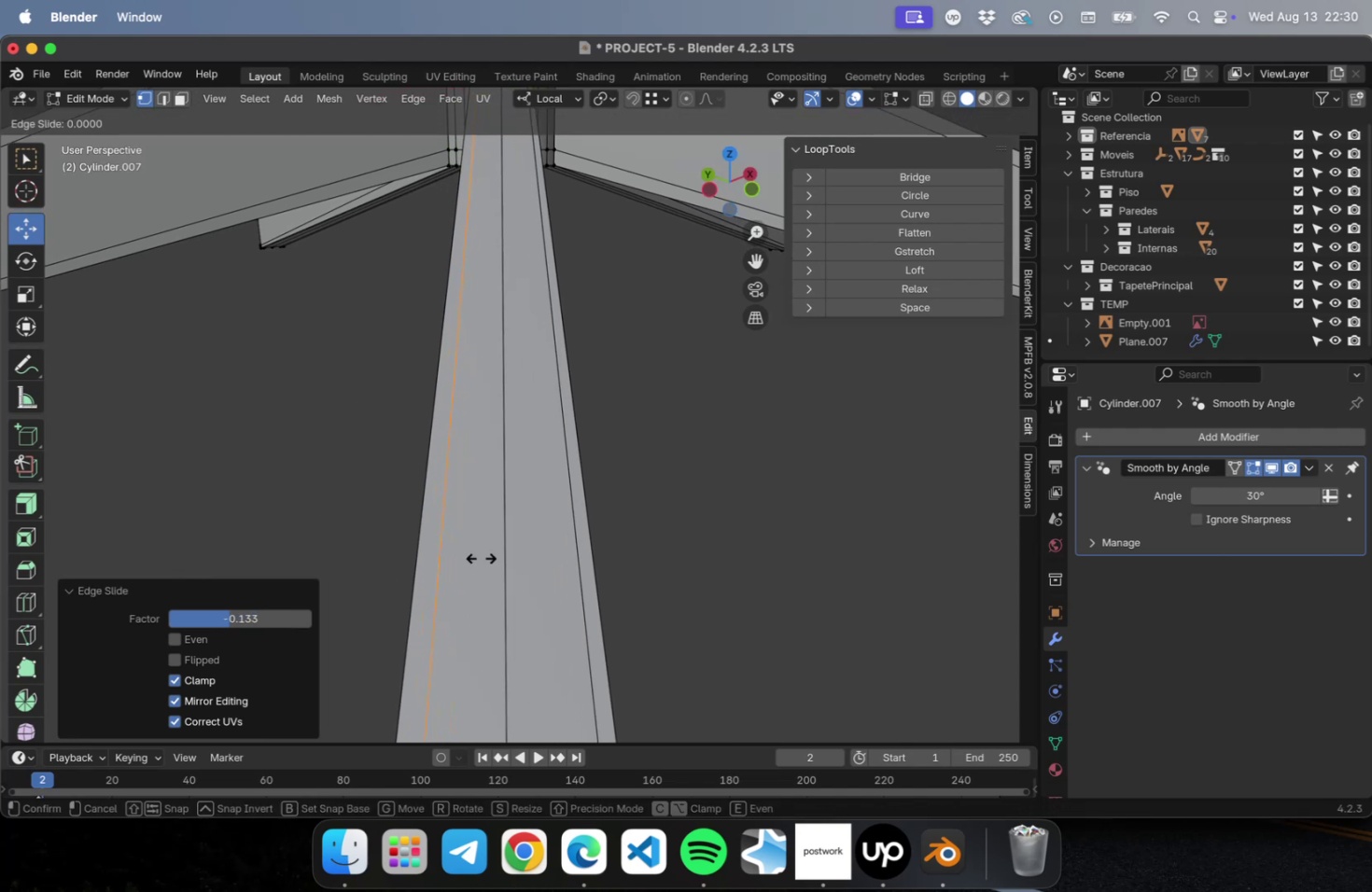 
hold_key(key=ShiftLeft, duration=3.67)
left_click([450, 565])
 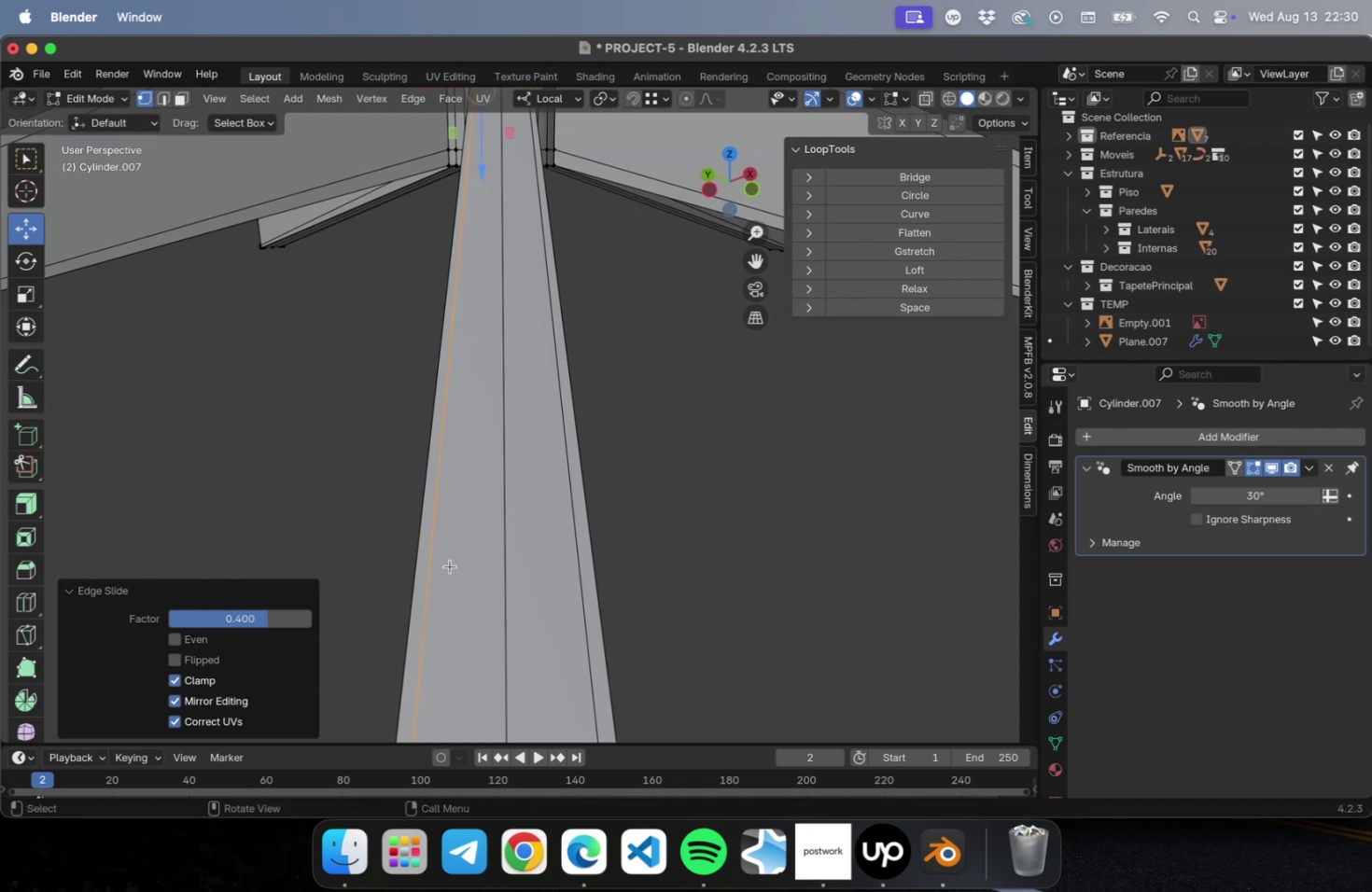 
scroll: coordinate [451, 565], scroll_direction: down, amount: 9.0
 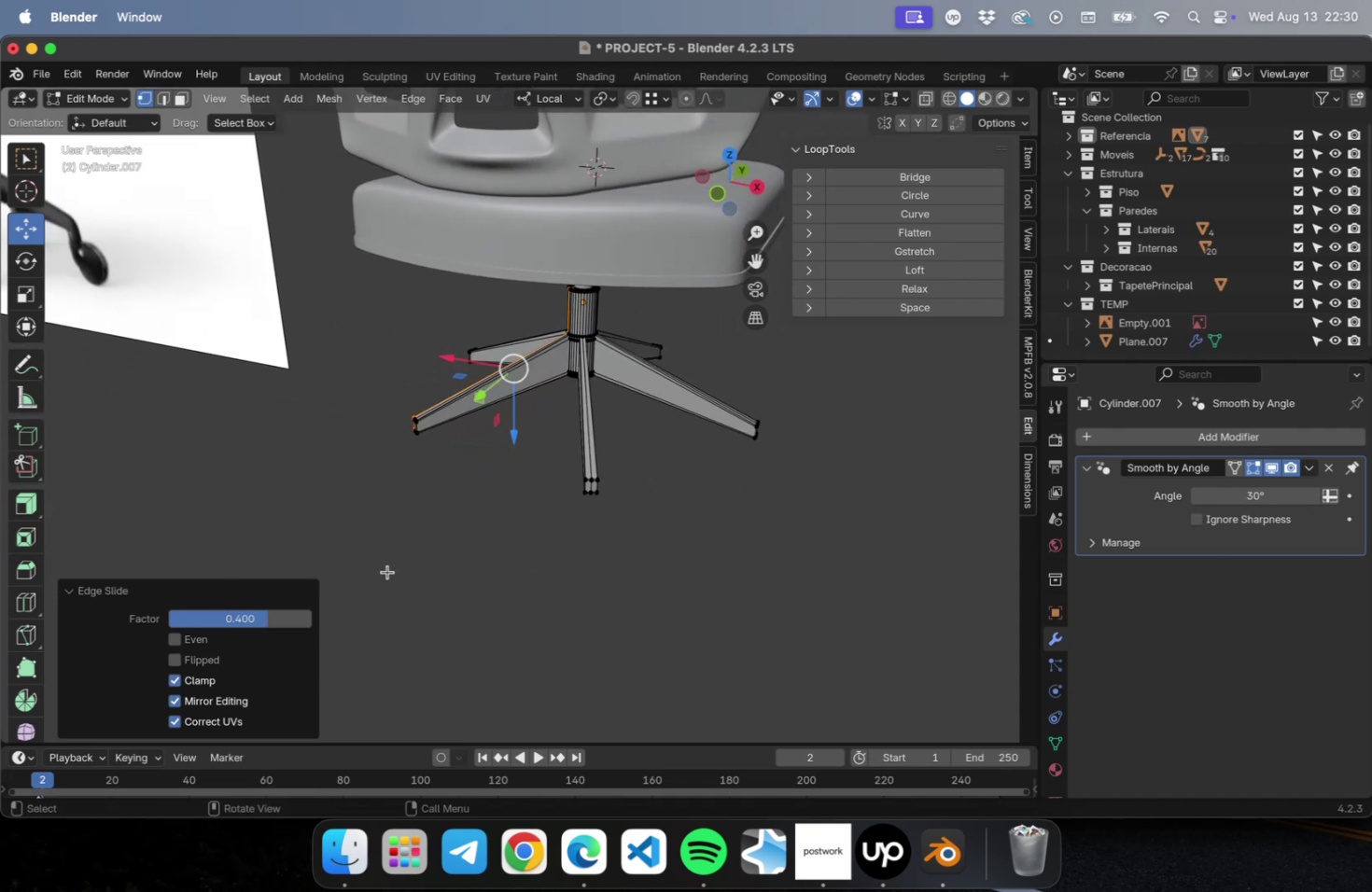 
scroll: coordinate [618, 505], scroll_direction: up, amount: 3.0
 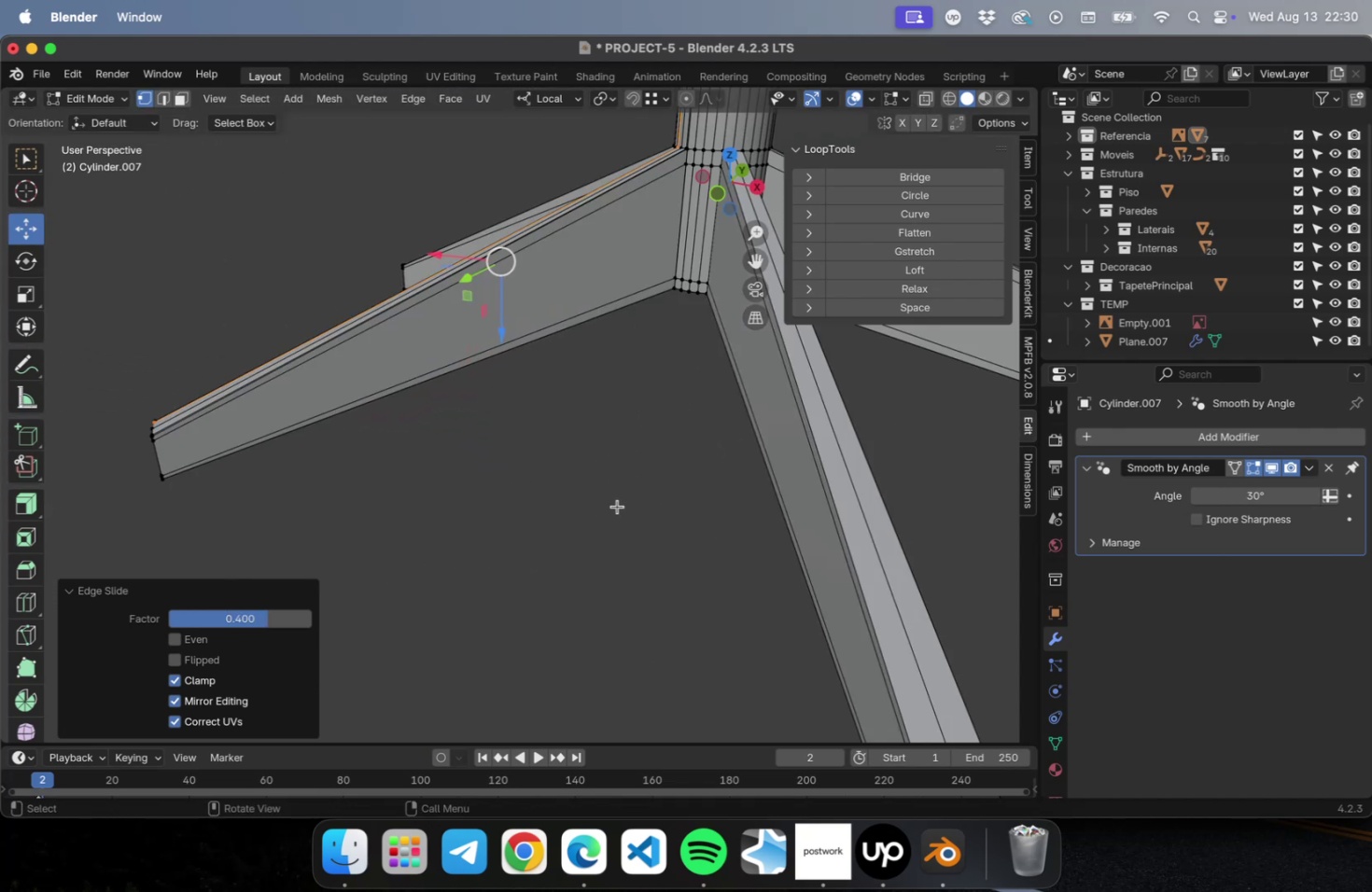 
hold_key(key=ShiftLeft, duration=0.91)
 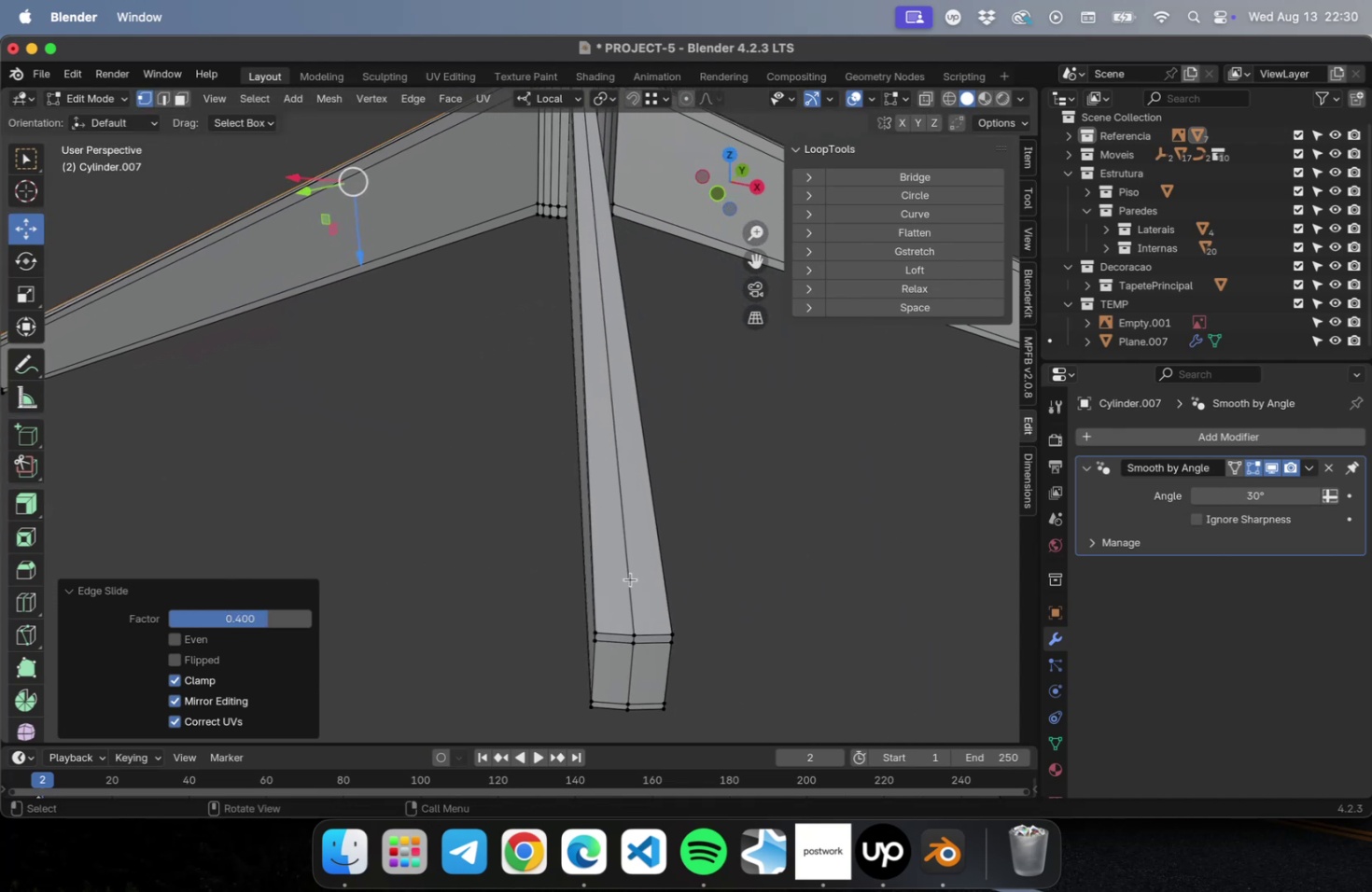 
key(Meta+R)
 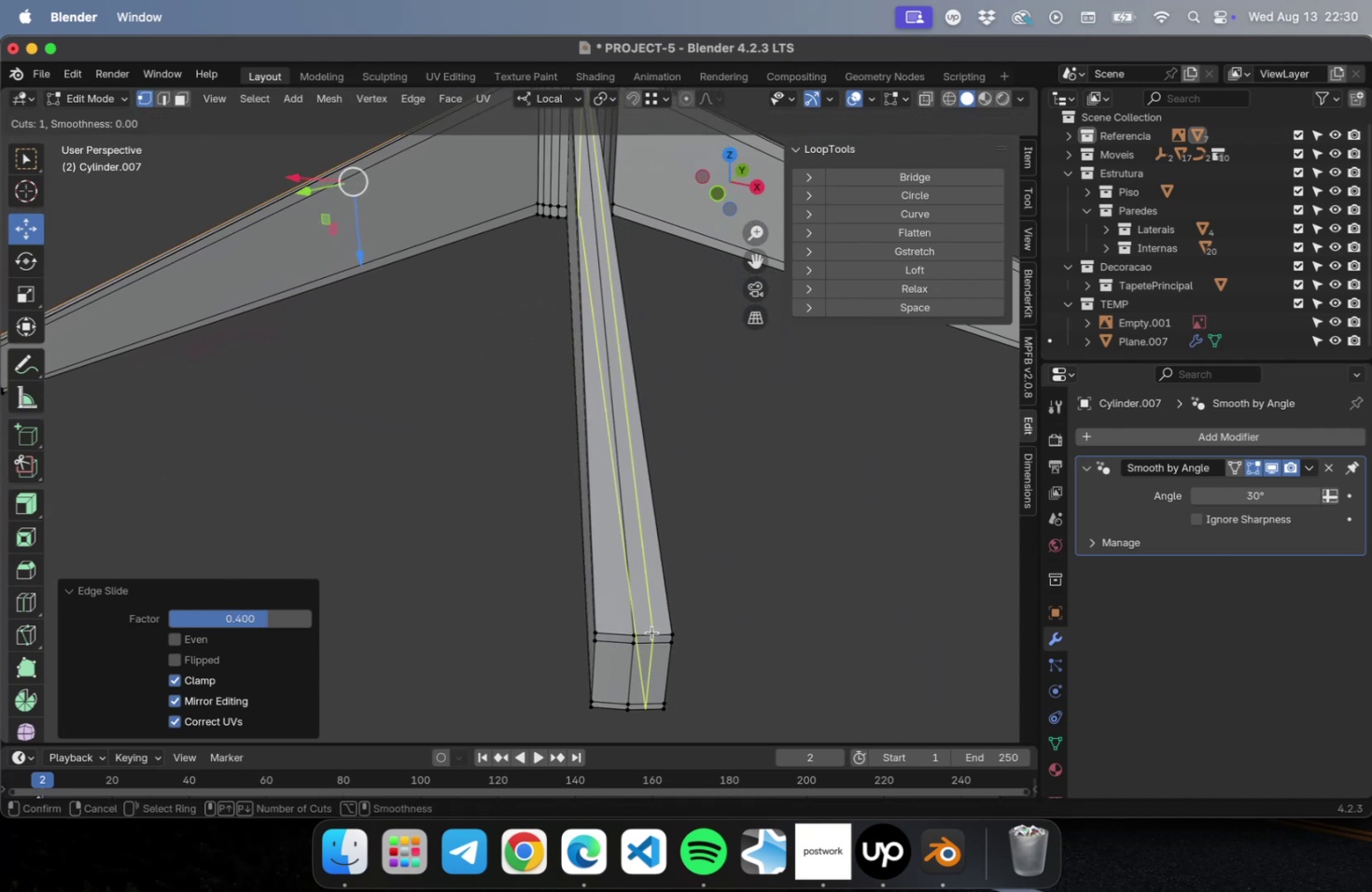 
left_click([651, 632])
 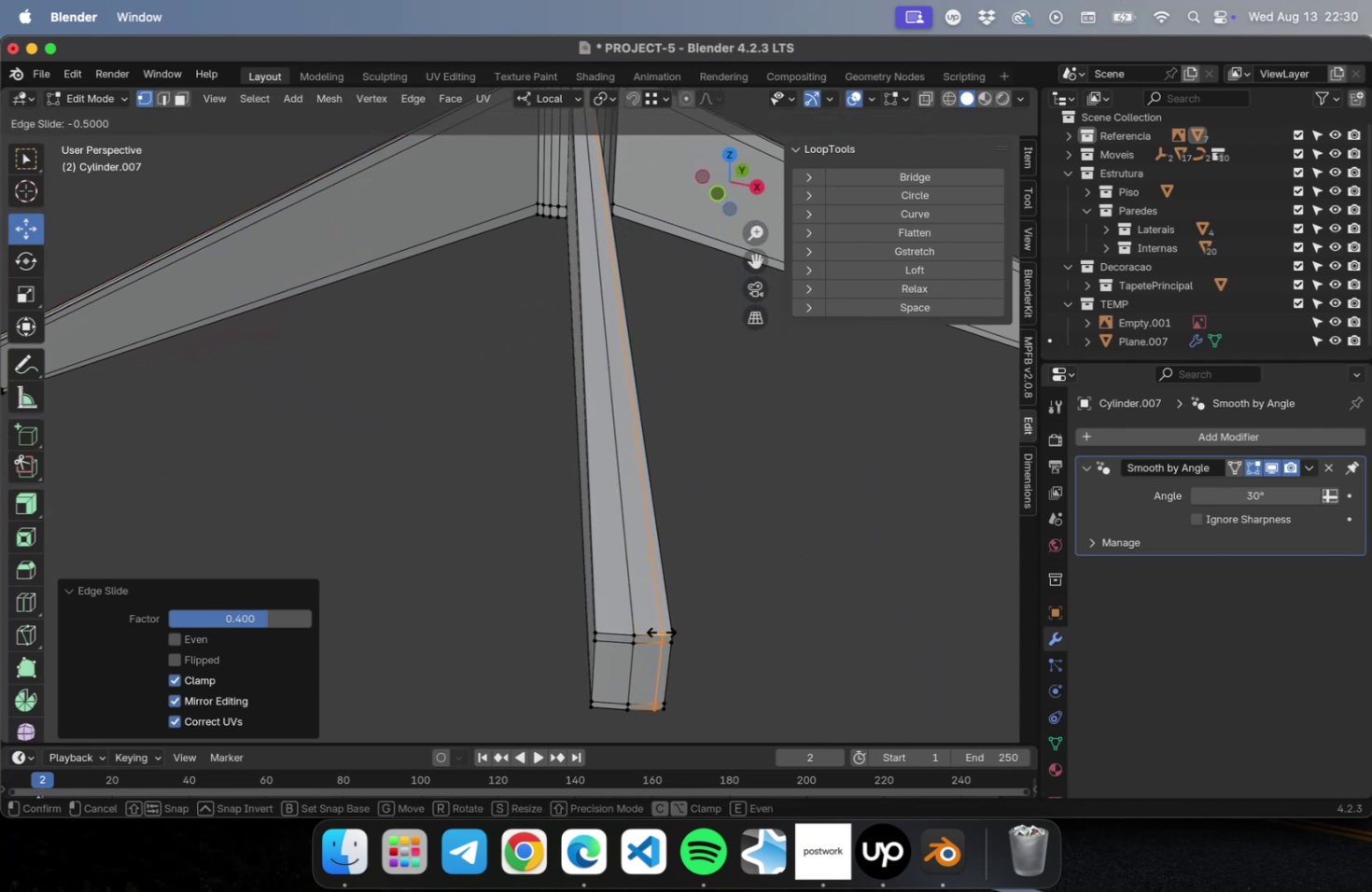 
left_click([661, 631])
 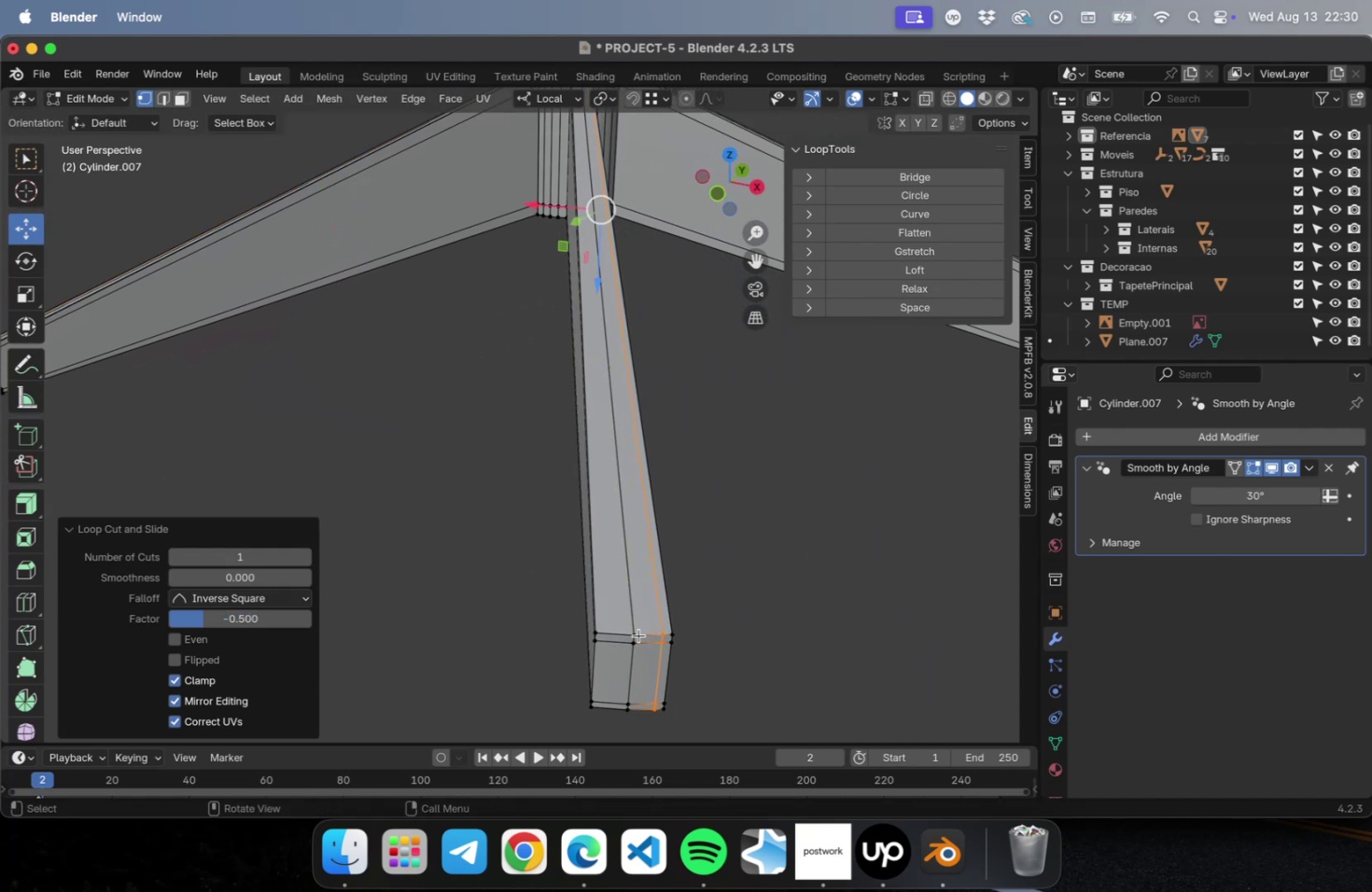 
key(Meta+CommandLeft)
 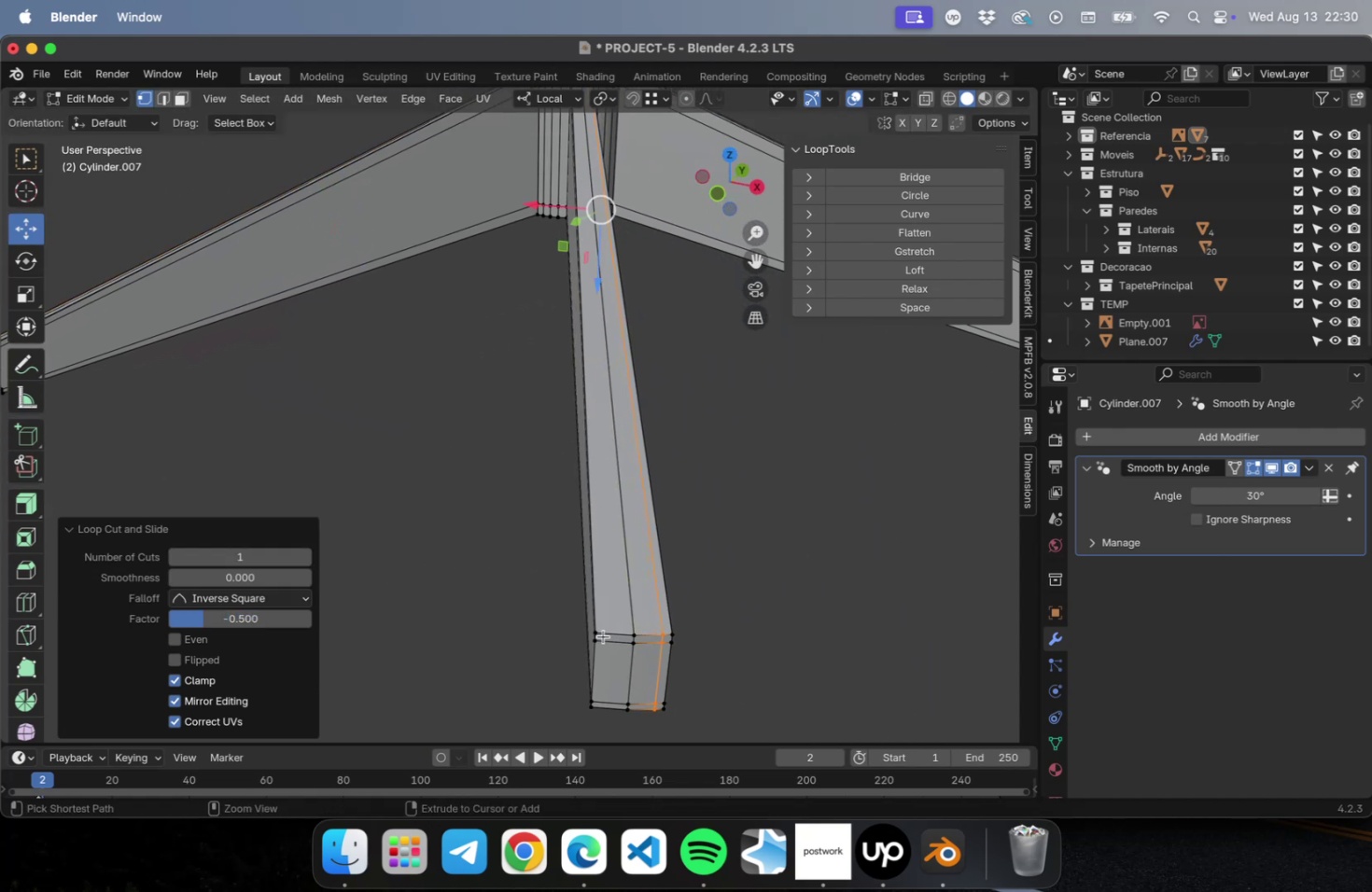 
key(Meta+R)
 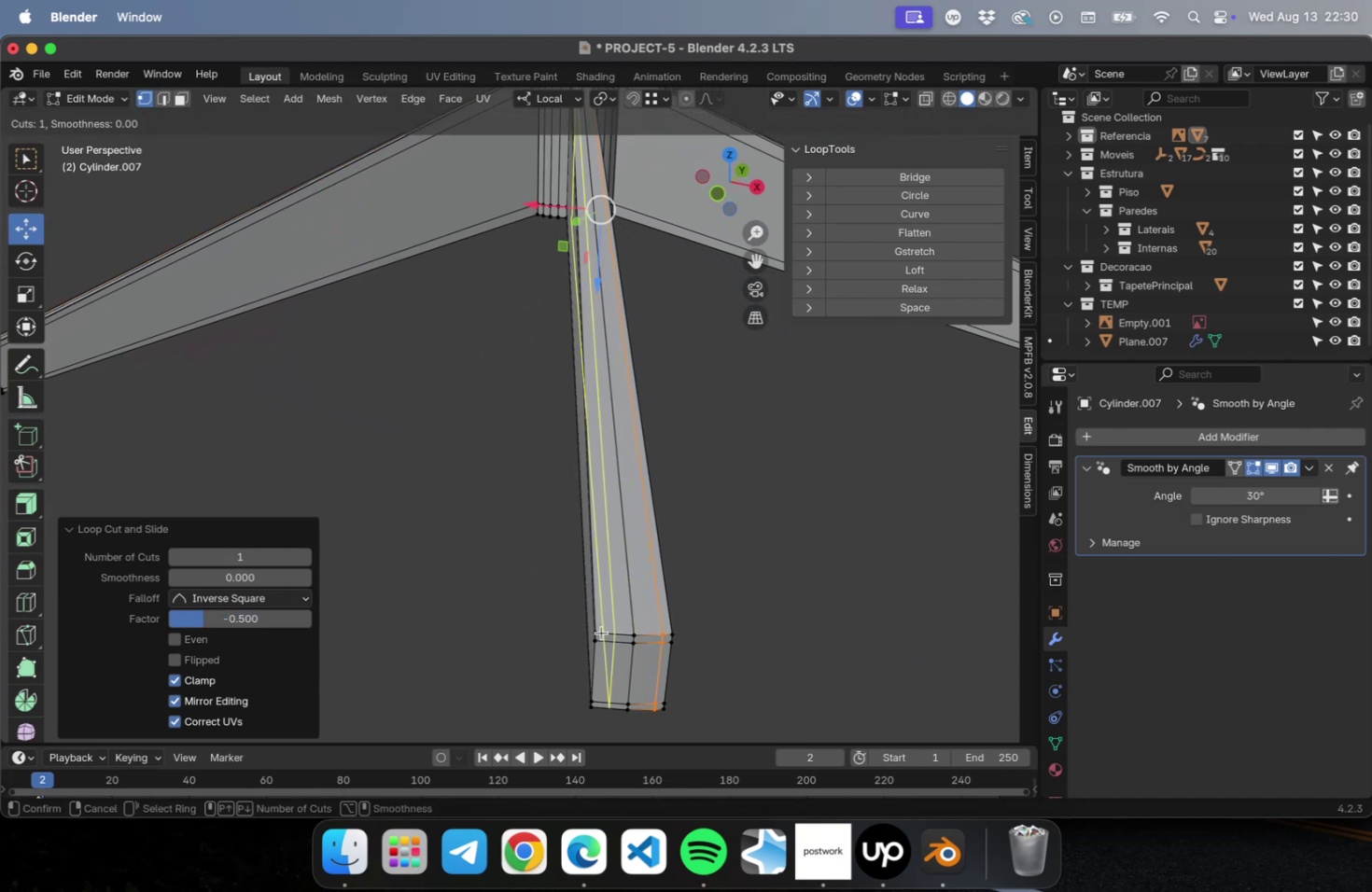 
left_click([601, 632])
 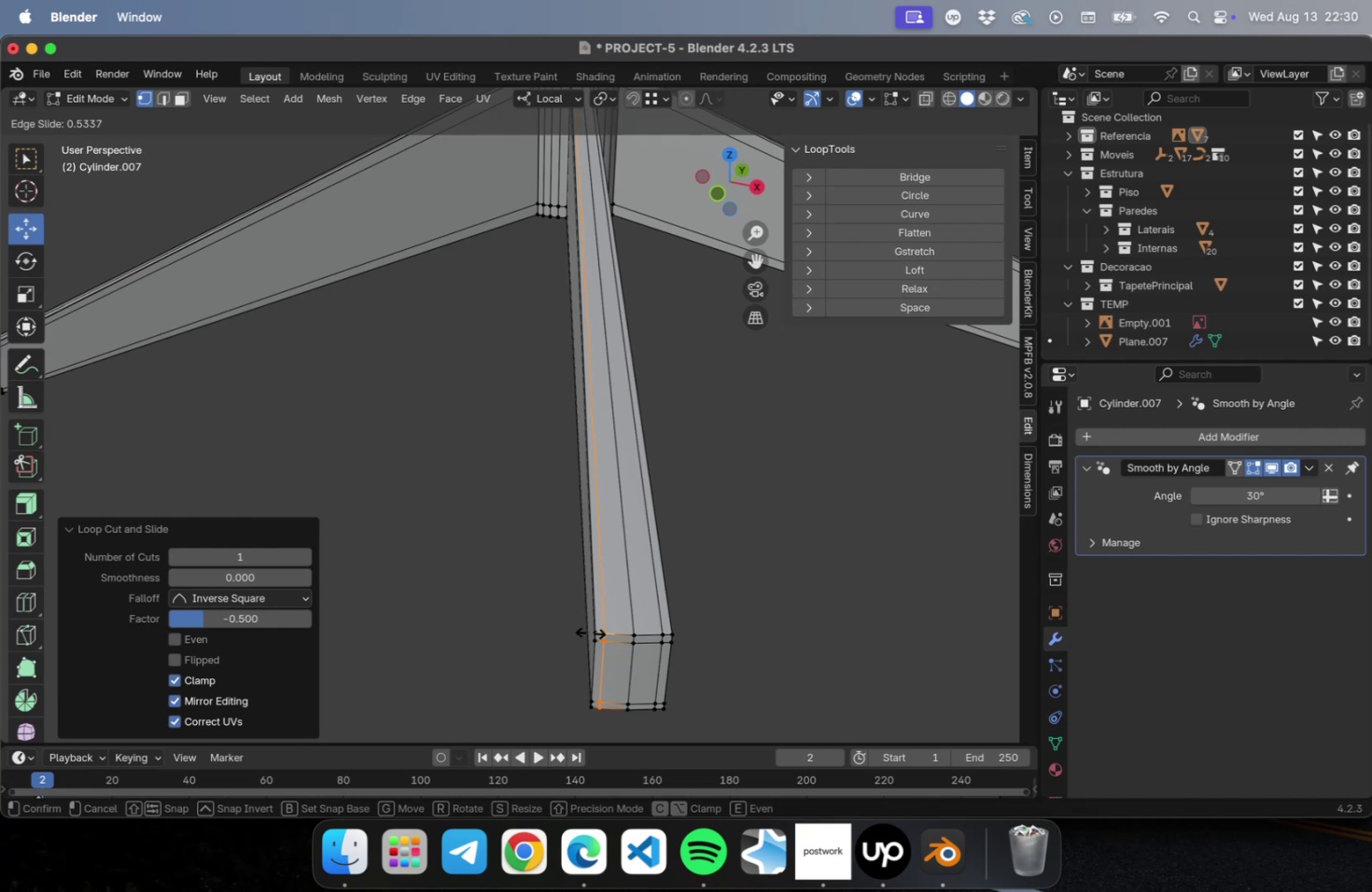 
left_click([590, 632])
 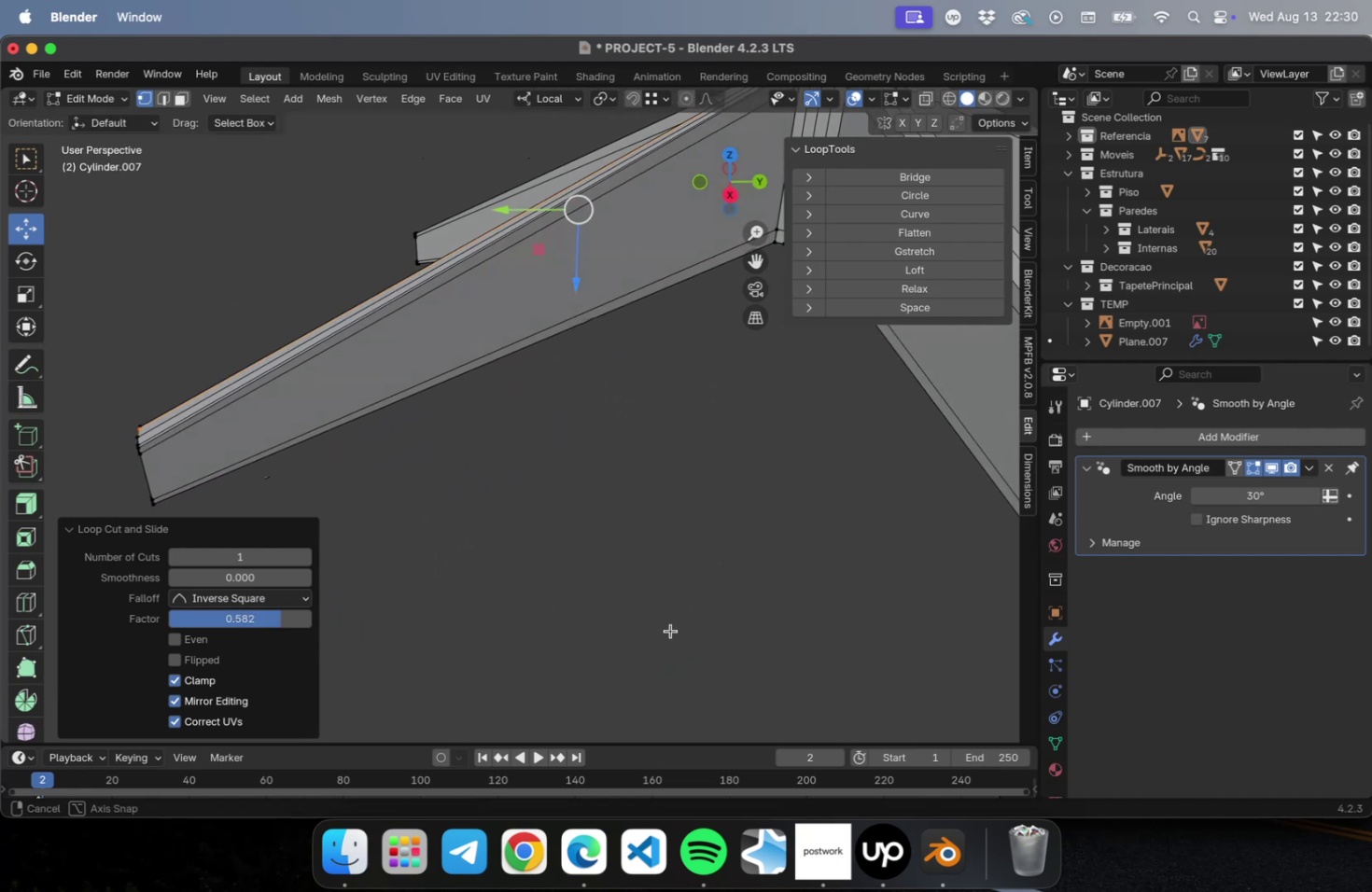 
hold_key(key=ShiftLeft, duration=1.14)
 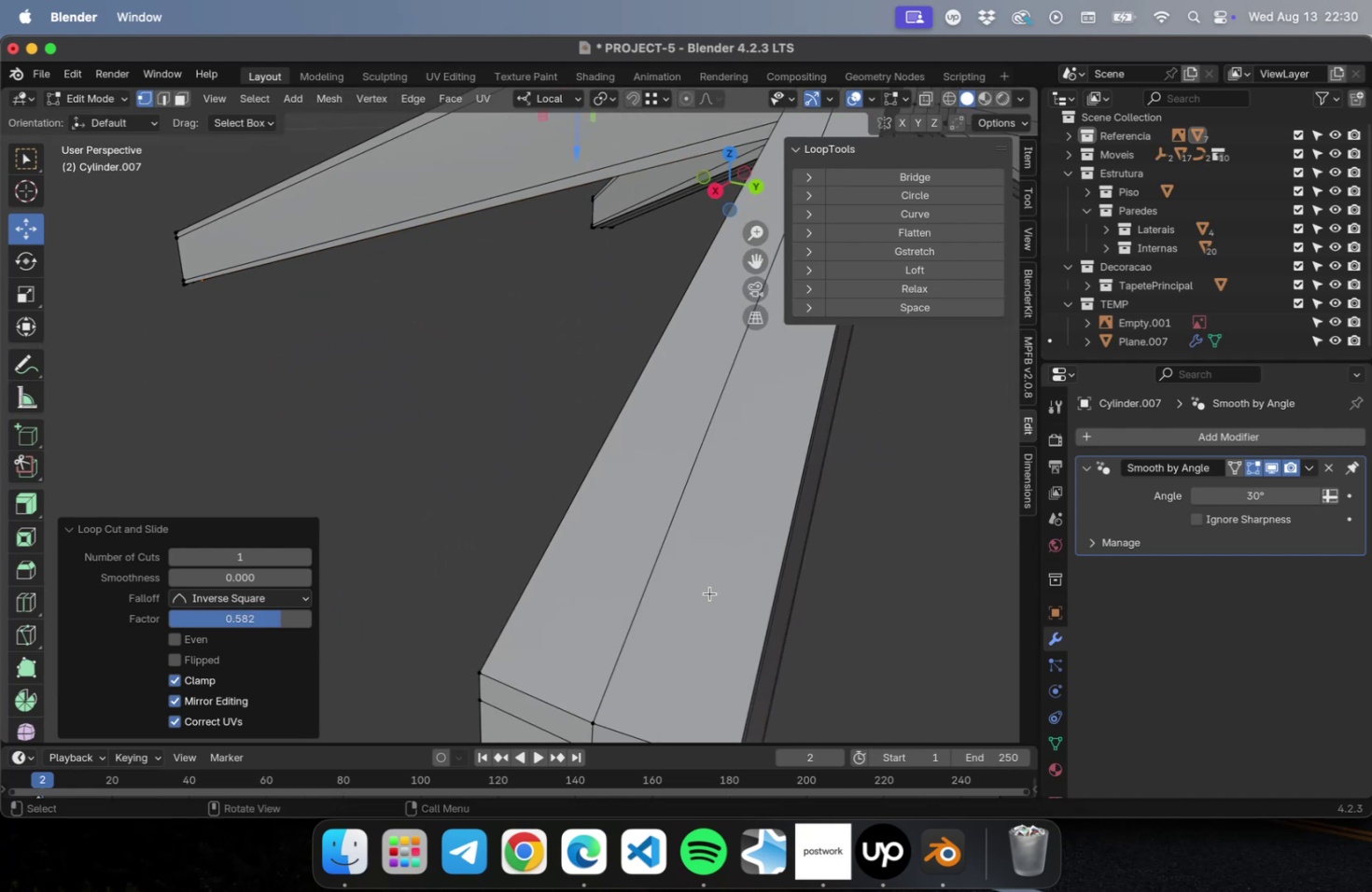 
scroll: coordinate [718, 589], scroll_direction: down, amount: 1.0
 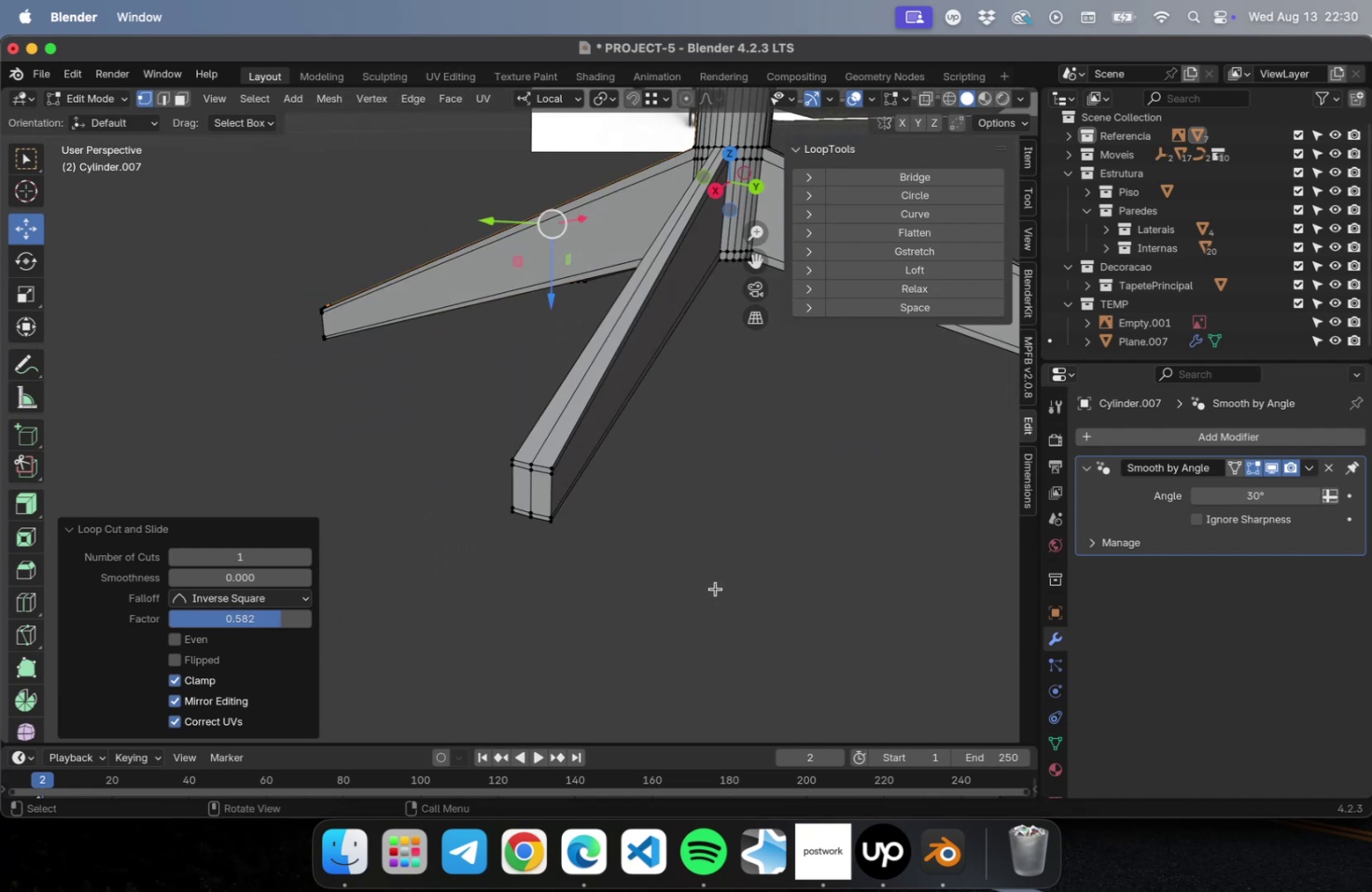 
key(Meta+R)
 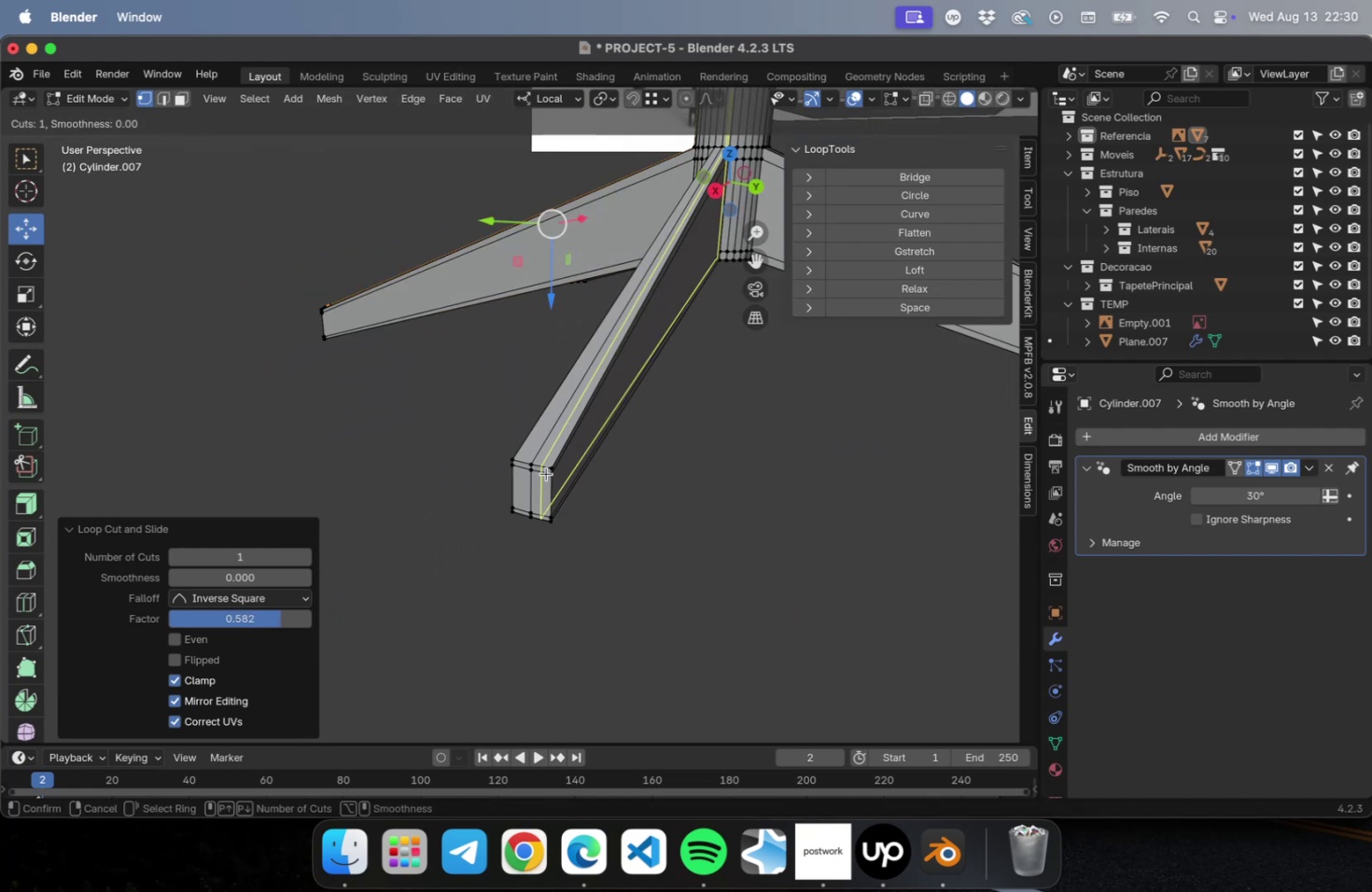 
left_click([546, 473])
 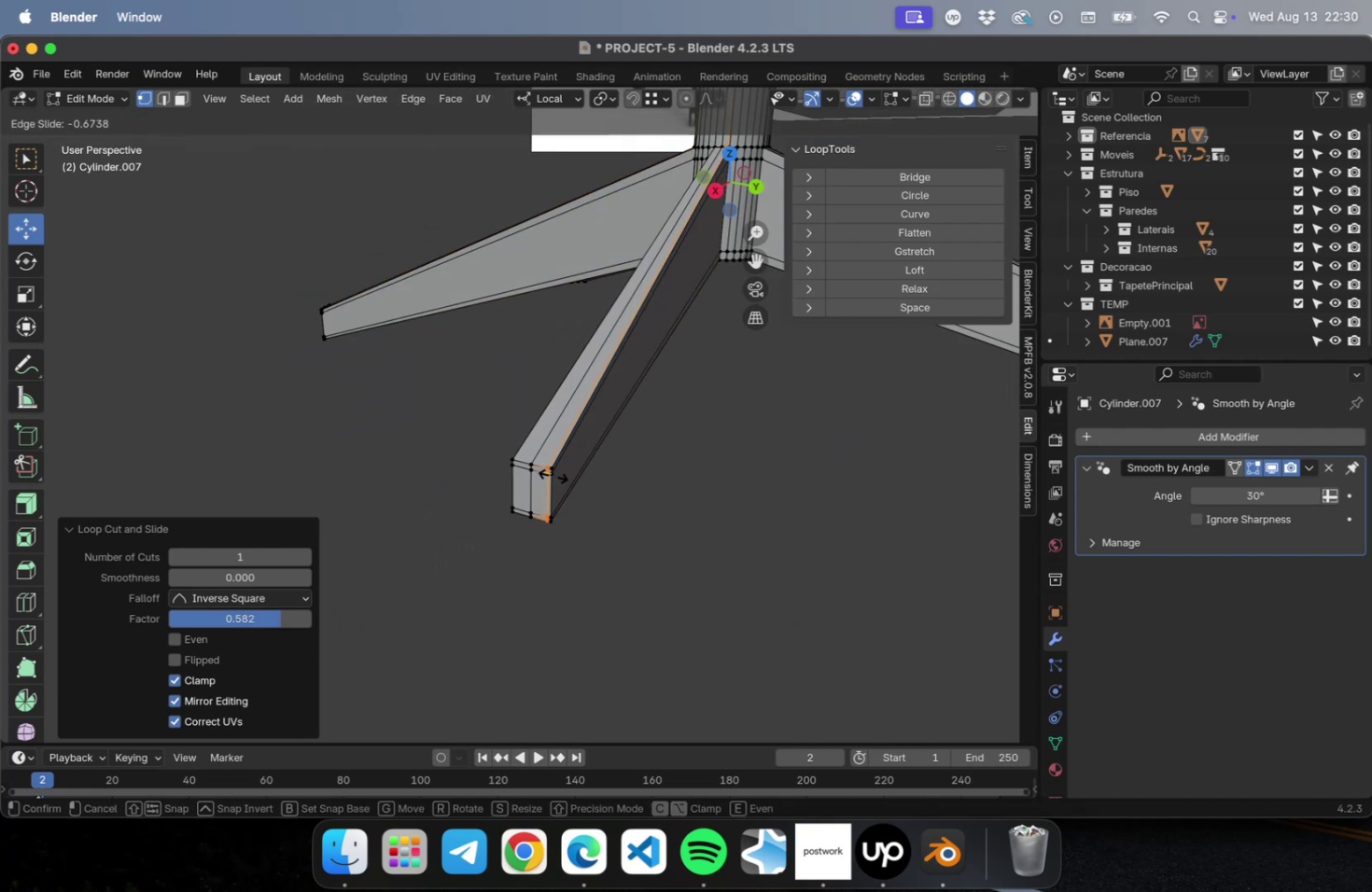 
left_click([552, 475])
 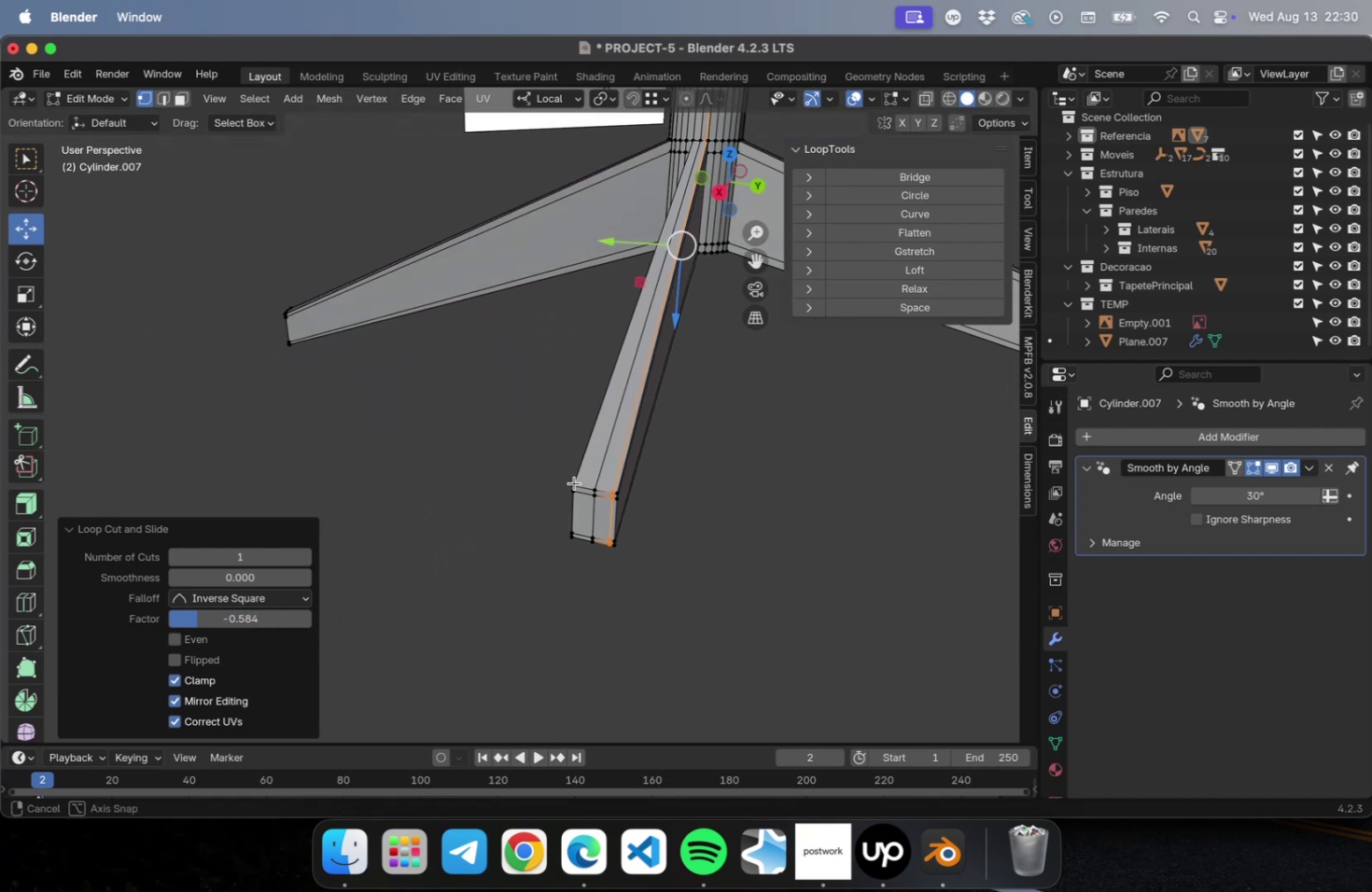 
key(Meta+CommandLeft)
 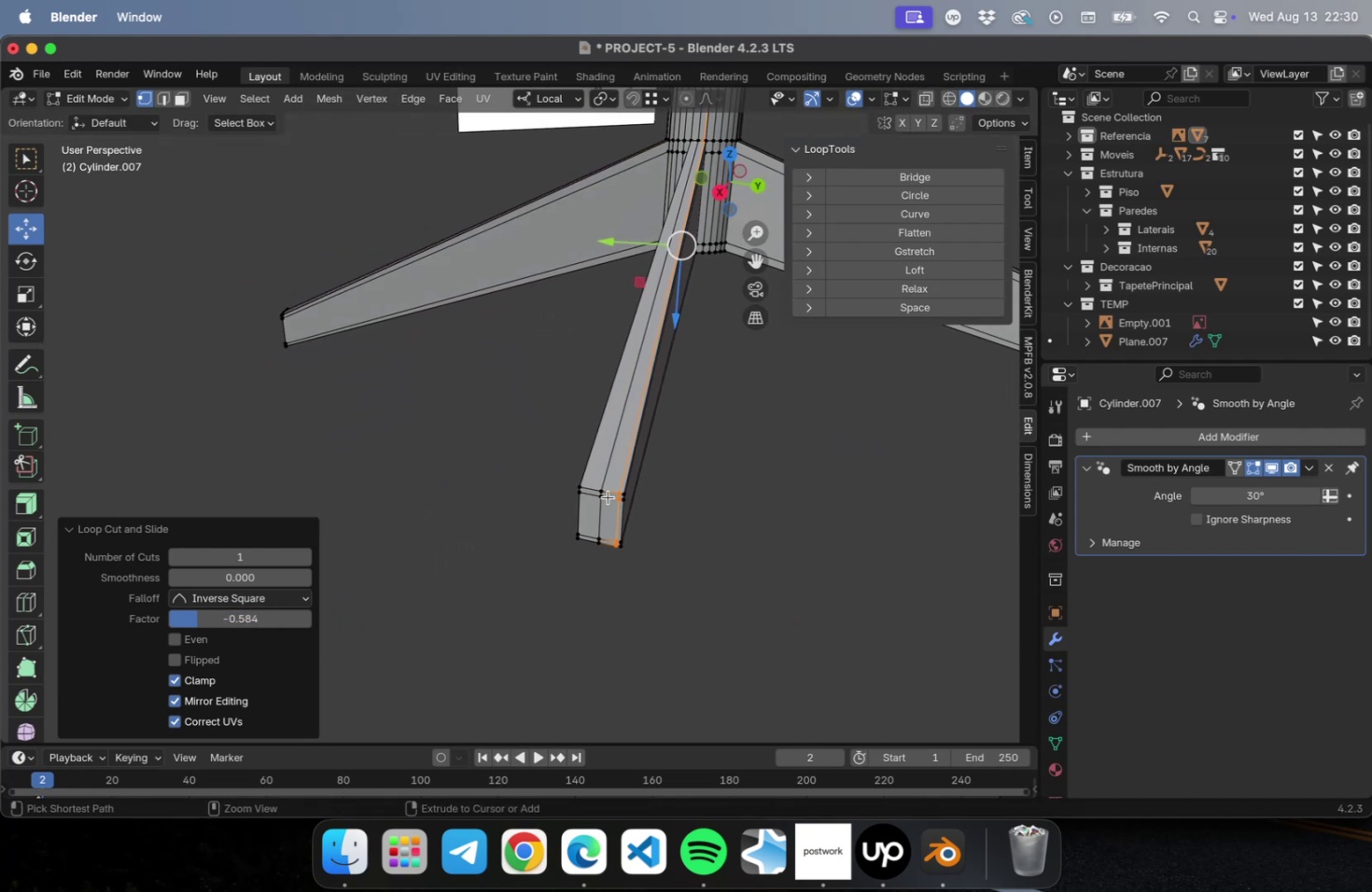 
key(Meta+R)
 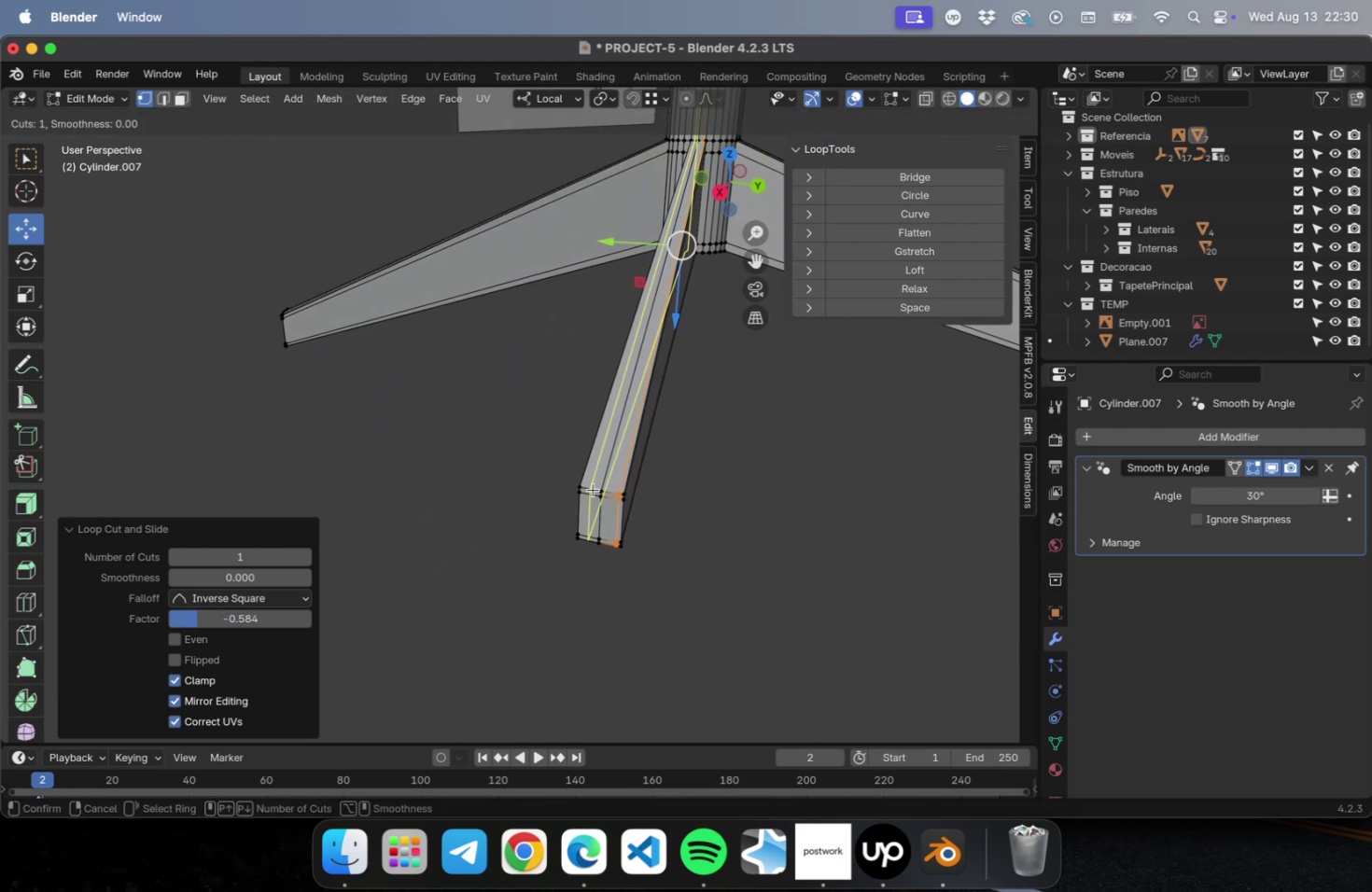 
left_click([593, 489])
 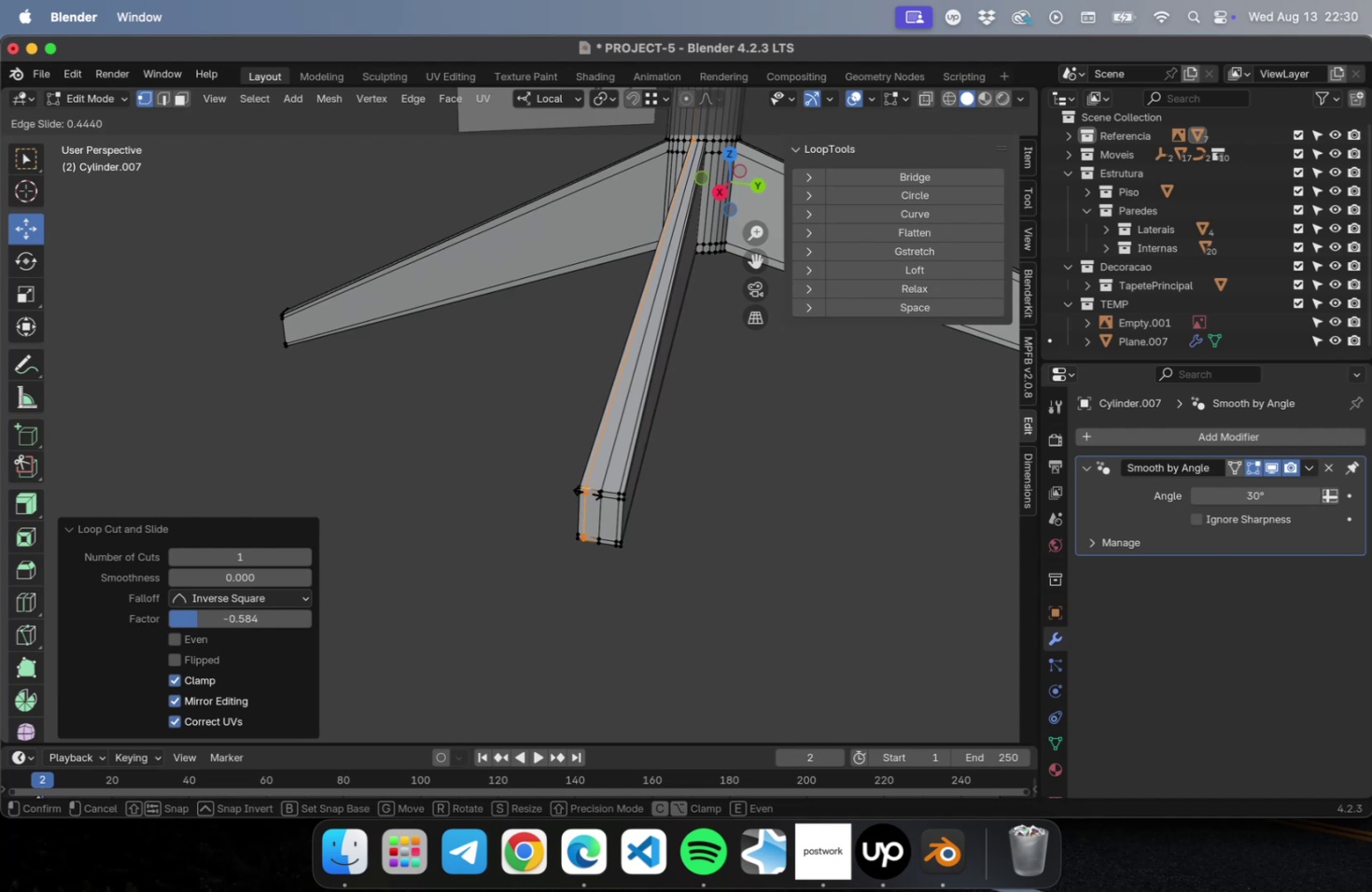 
left_click([588, 492])
 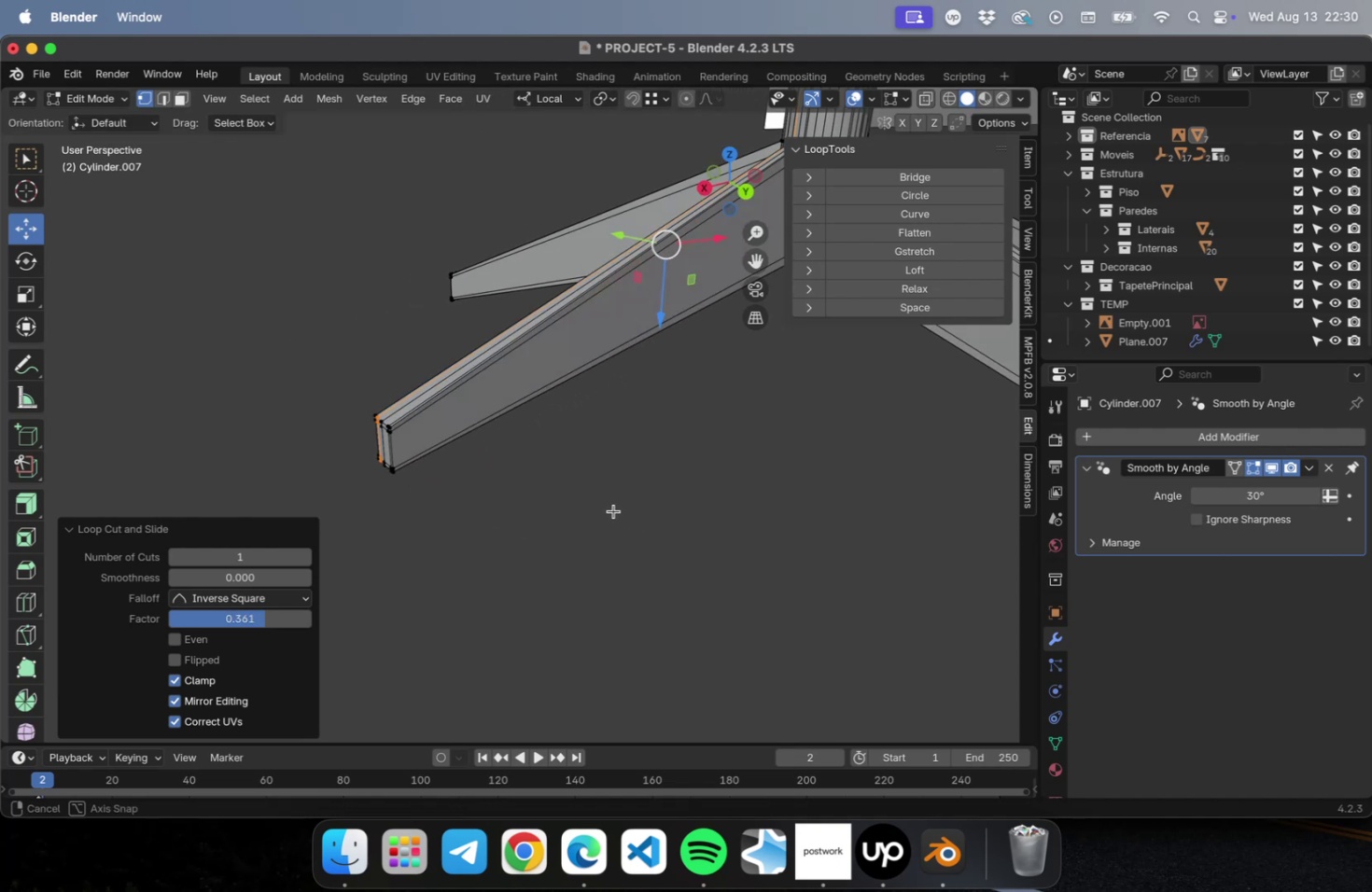 
hold_key(key=ShiftLeft, duration=1.56)
 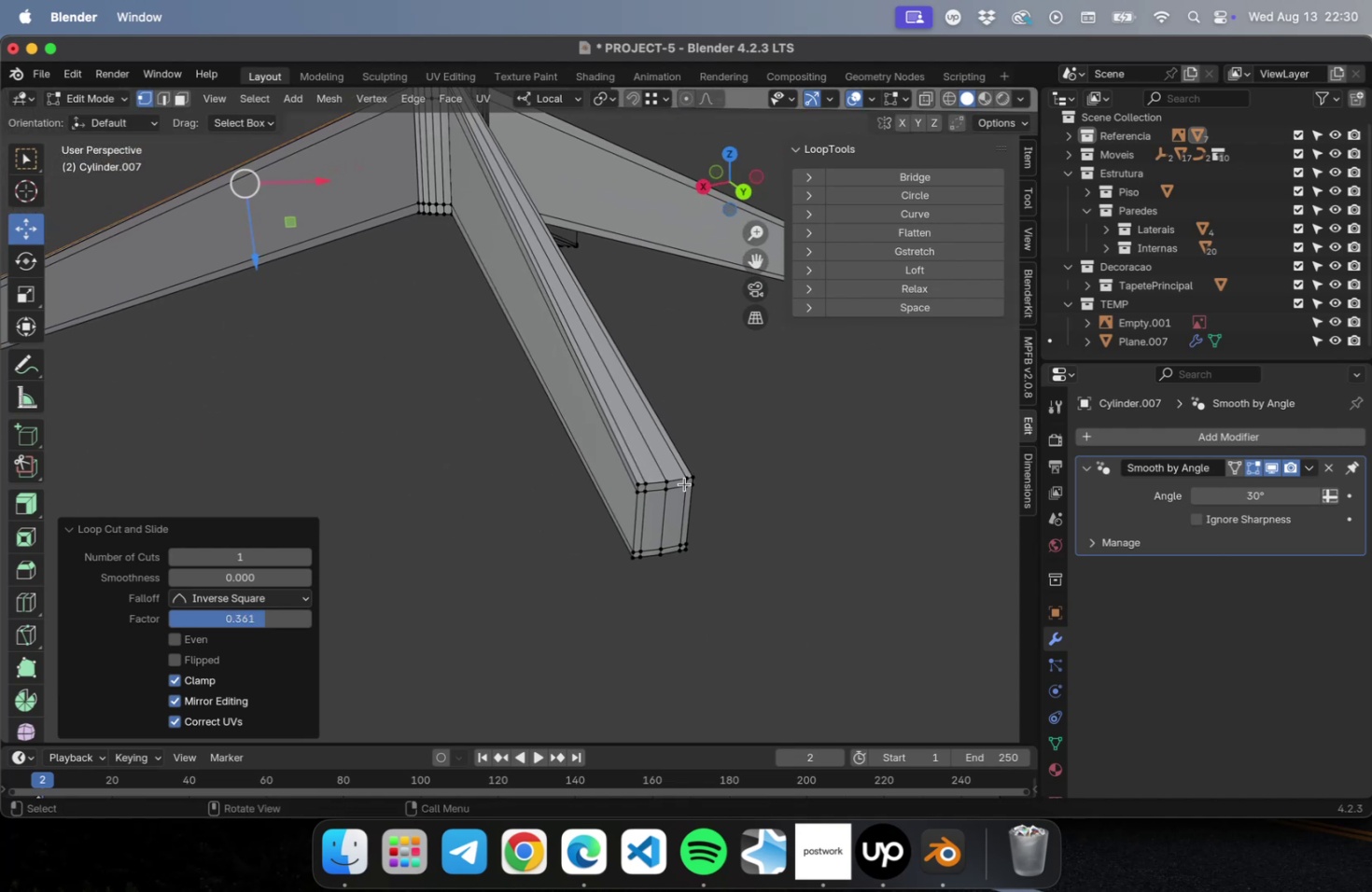 
scroll: coordinate [704, 481], scroll_direction: down, amount: 2.0
 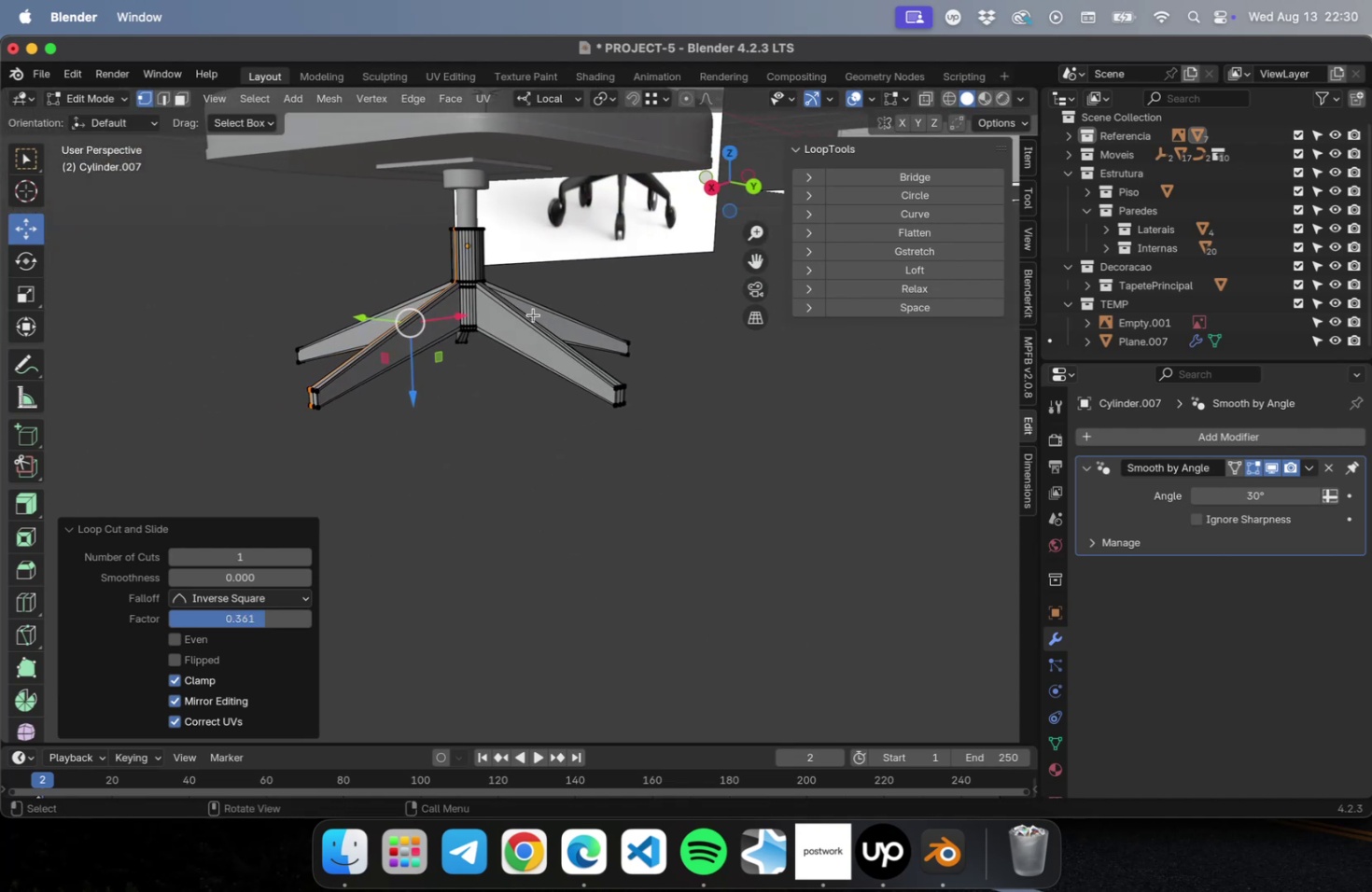 
hold_key(key=CommandLeft, duration=0.36)
 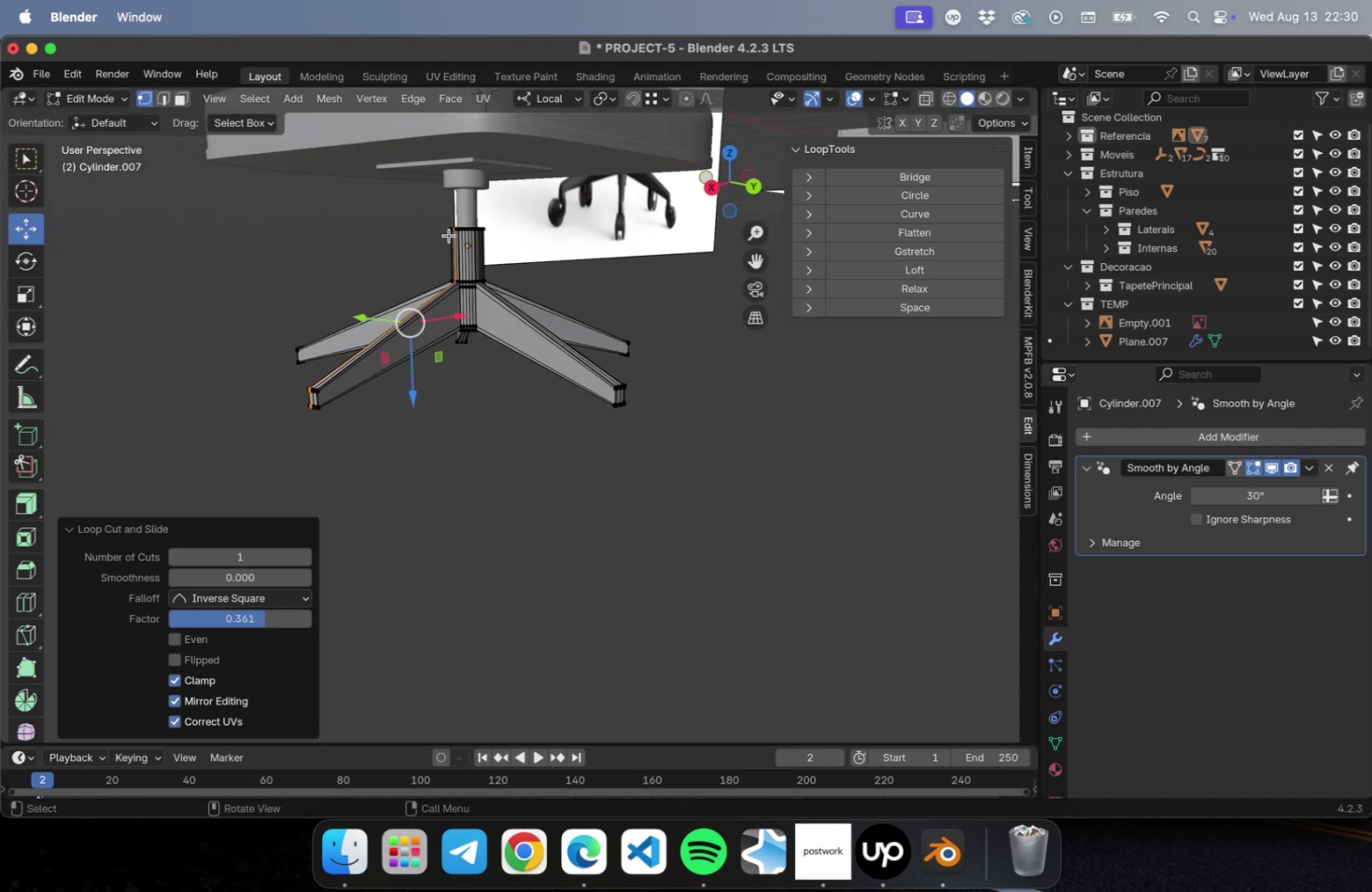 
key(Shift+ShiftLeft)
 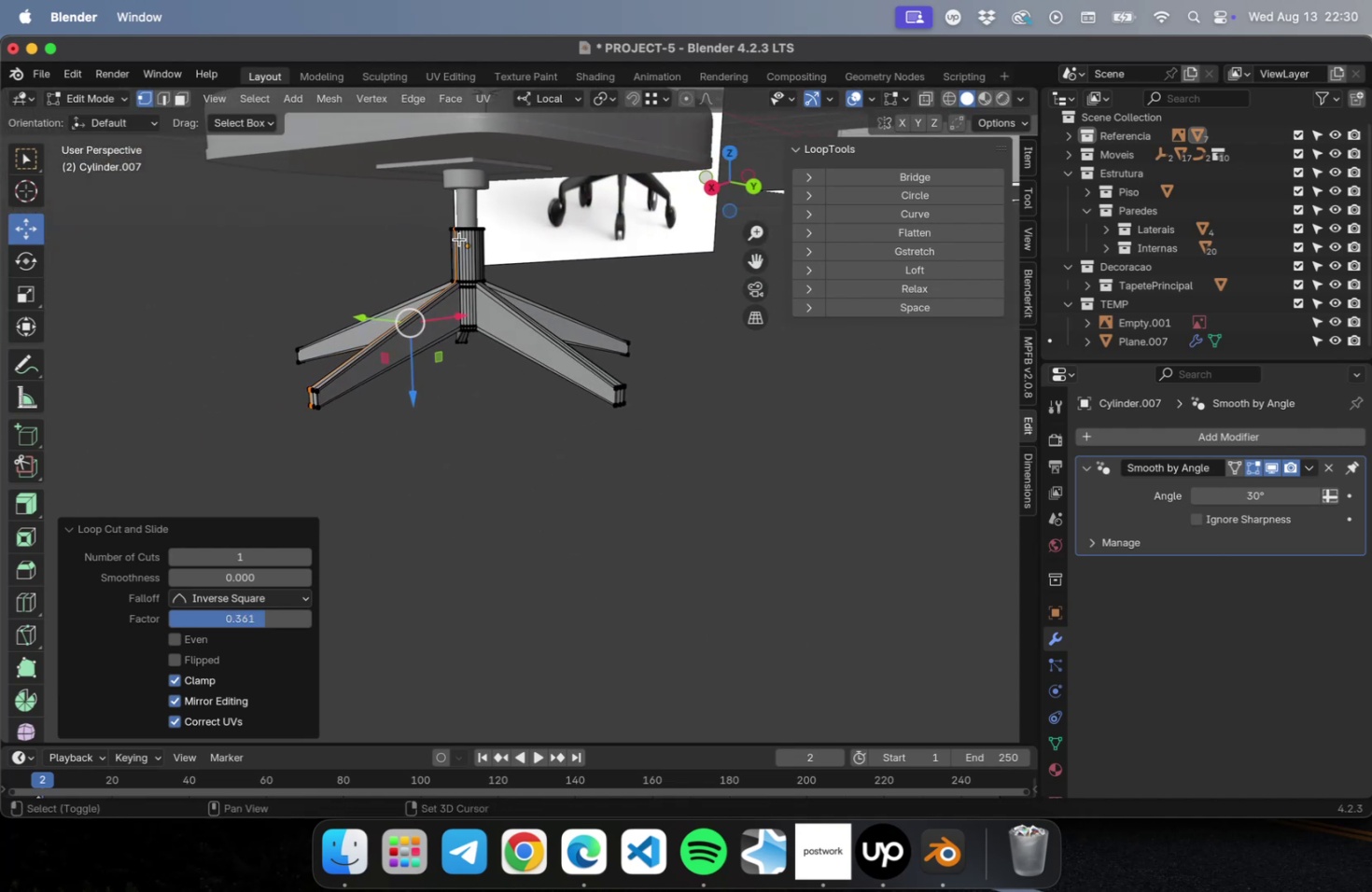 
scroll: coordinate [470, 241], scroll_direction: up, amount: 4.0
 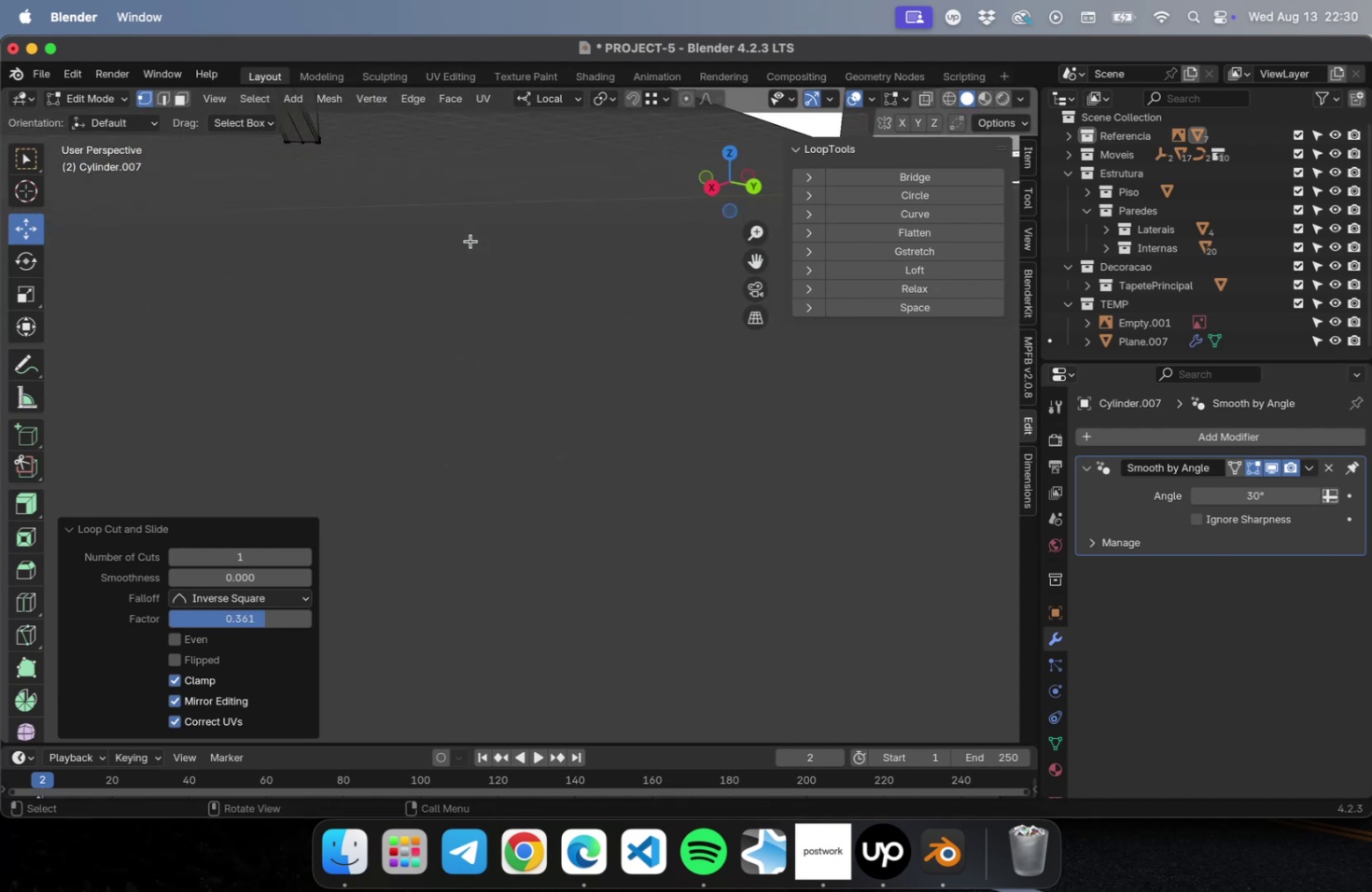 
hold_key(key=ShiftLeft, duration=1.57)
 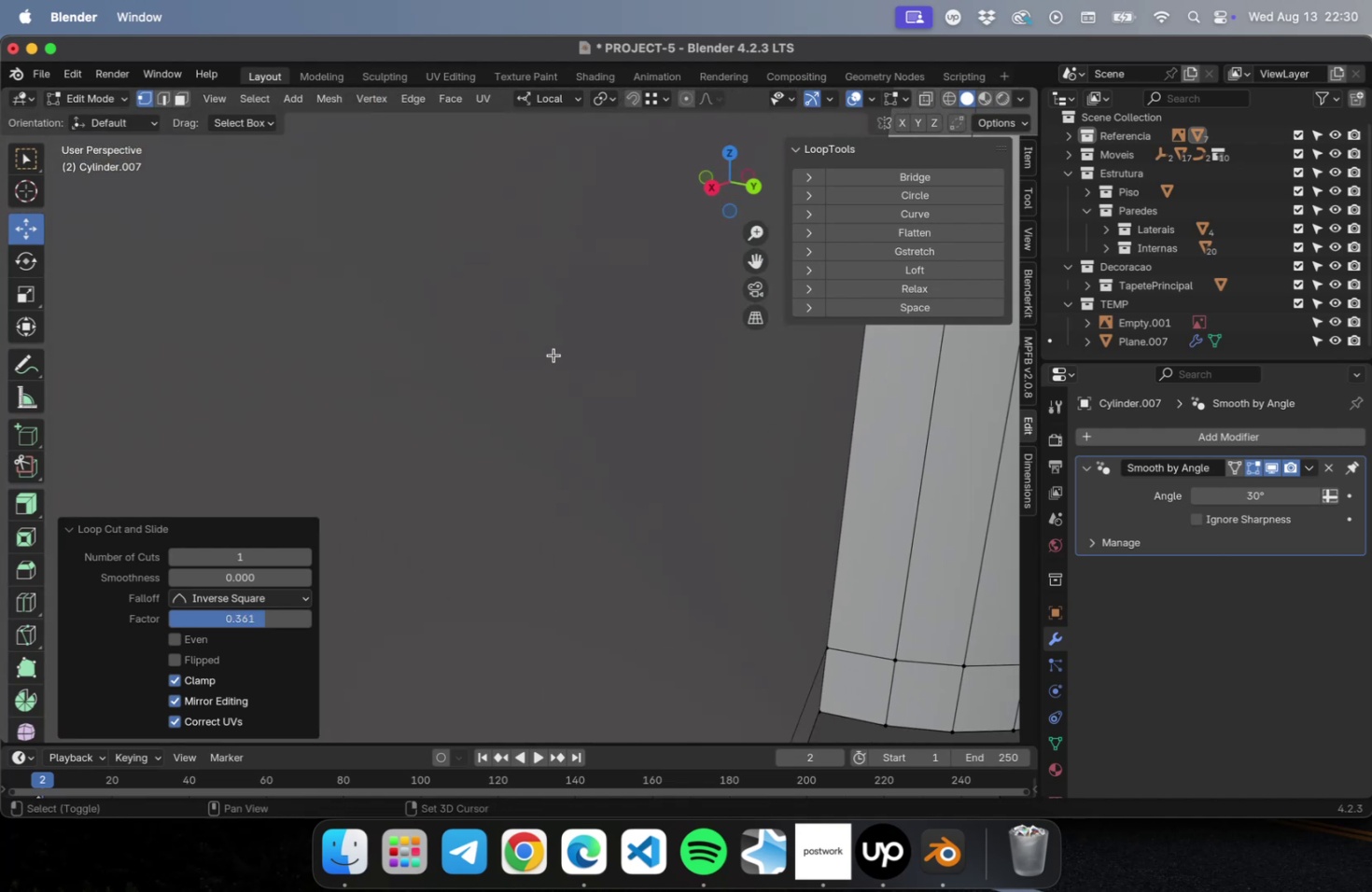 
scroll: coordinate [553, 355], scroll_direction: down, amount: 1.0
 